 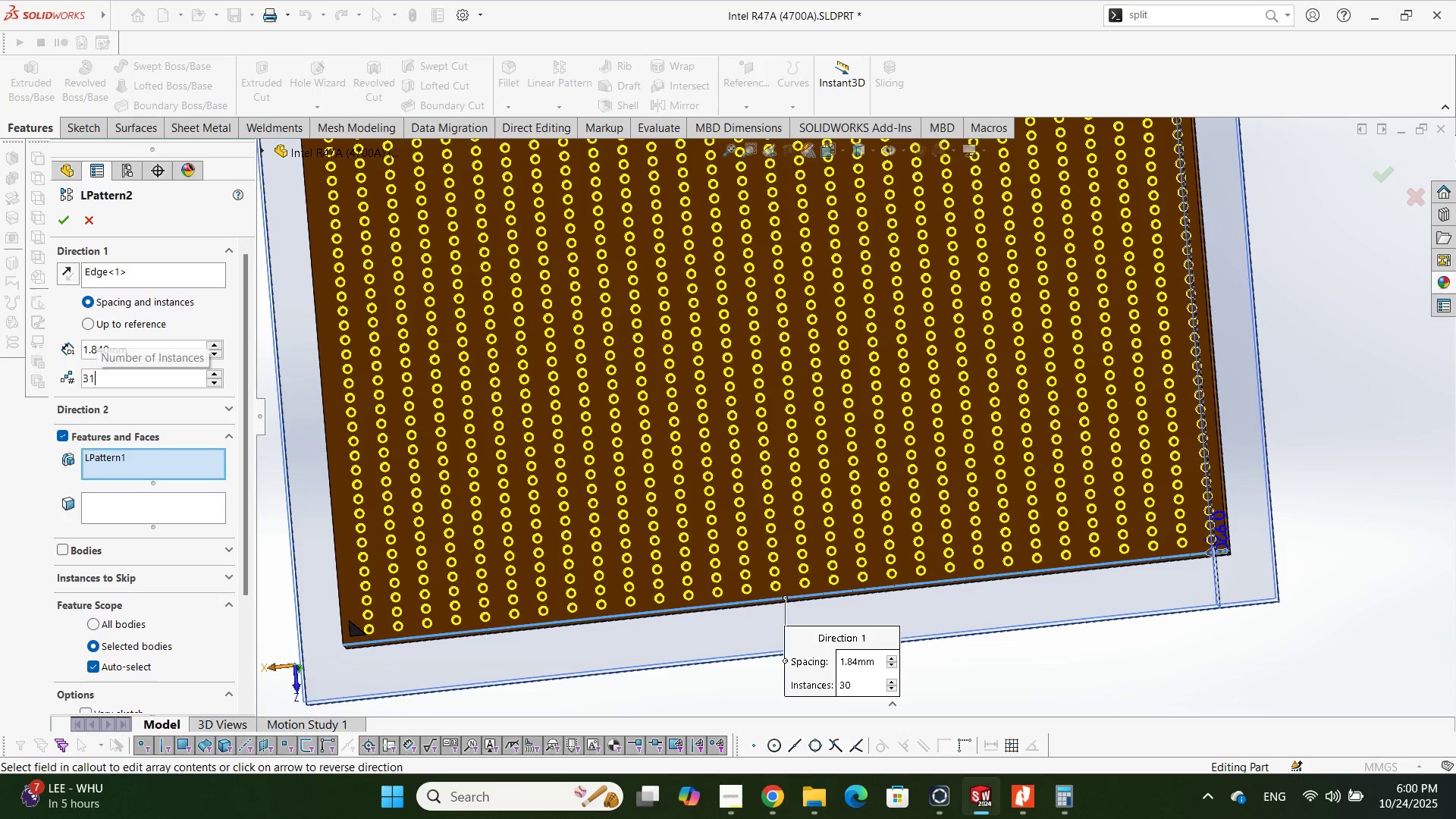 
key(Numpad1)
 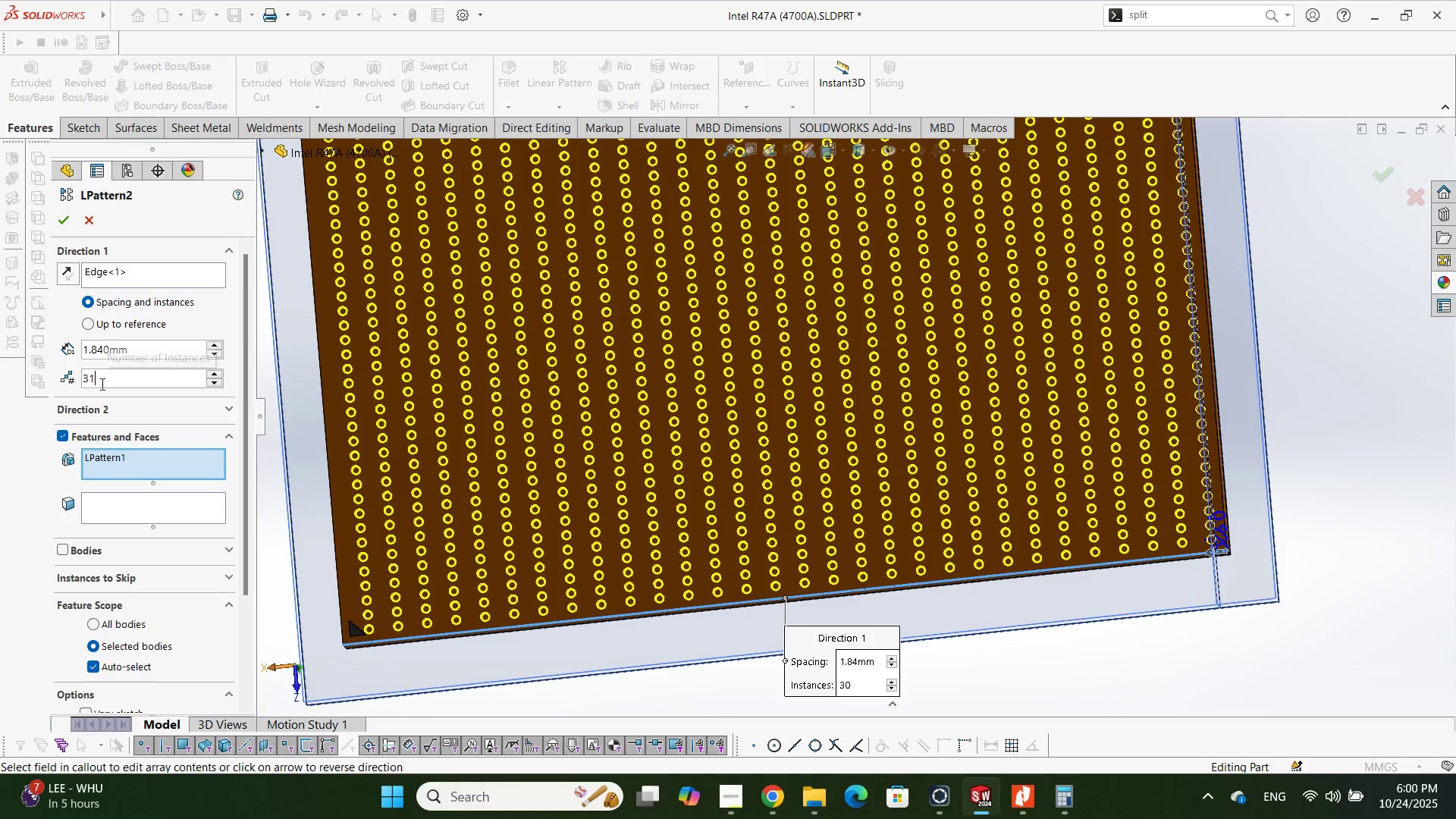 
key(NumpadEnter)
 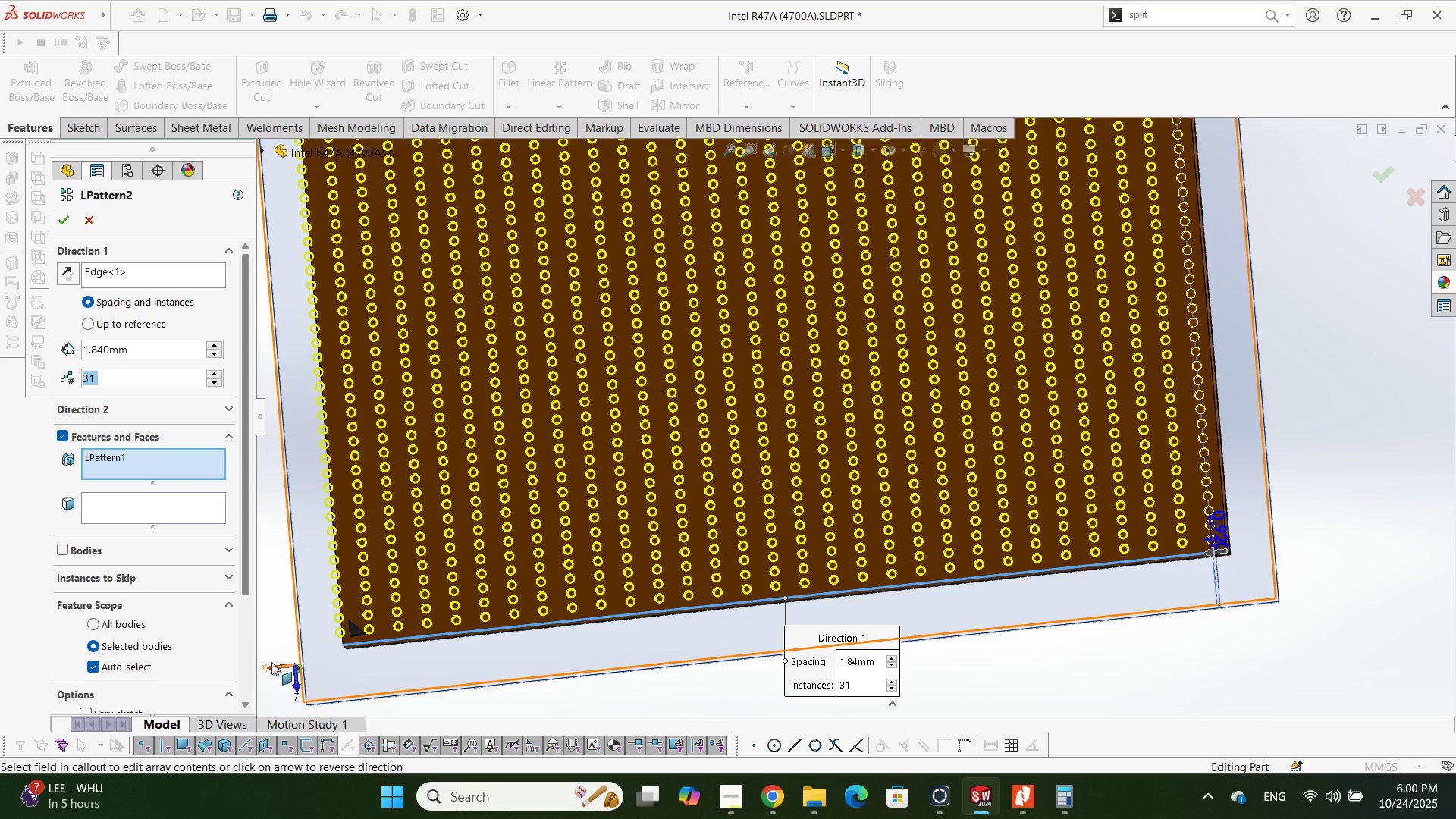 
wait(7.84)
 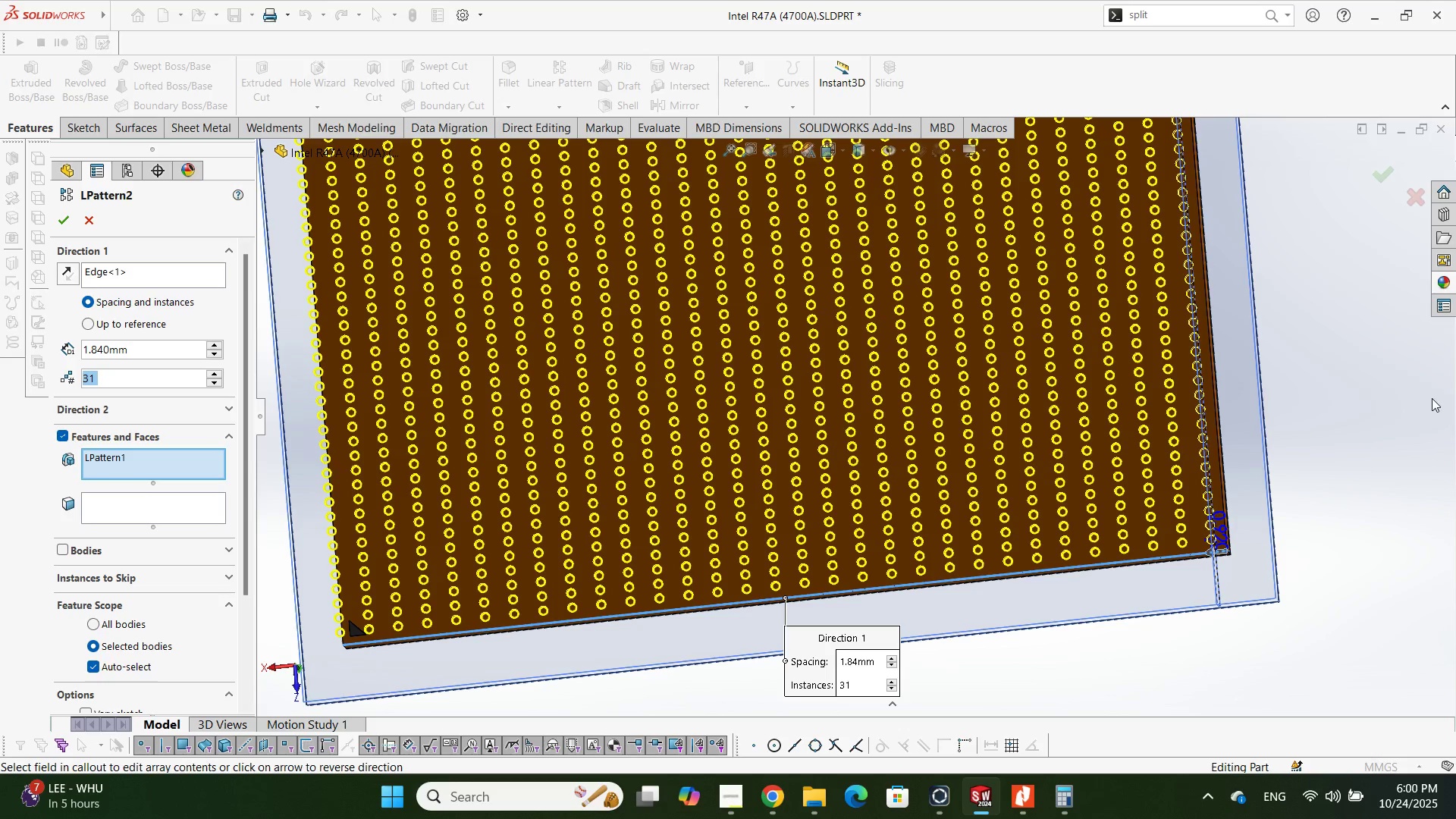 
mouse_move([979, 783])
 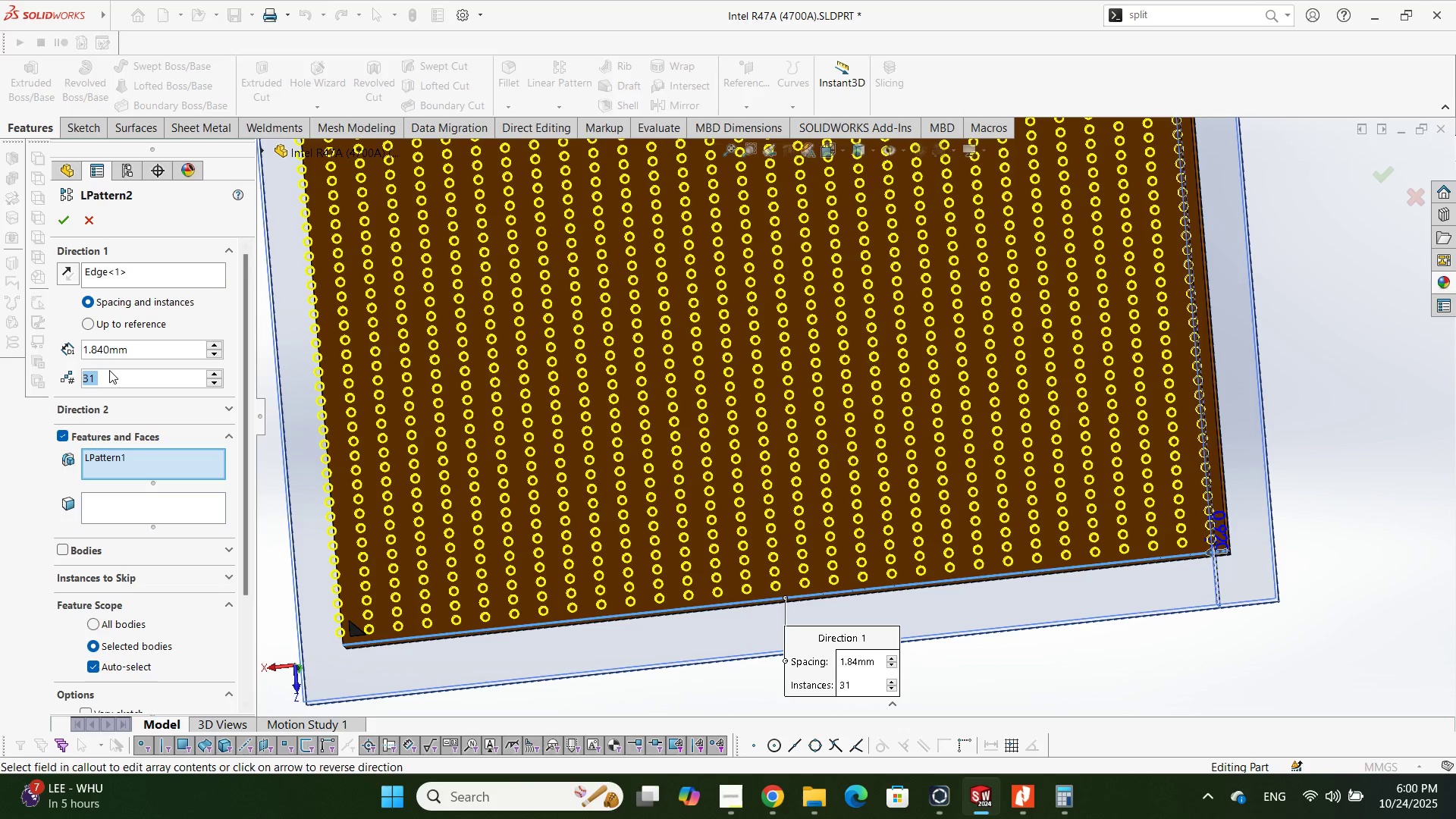 
wait(13.23)
 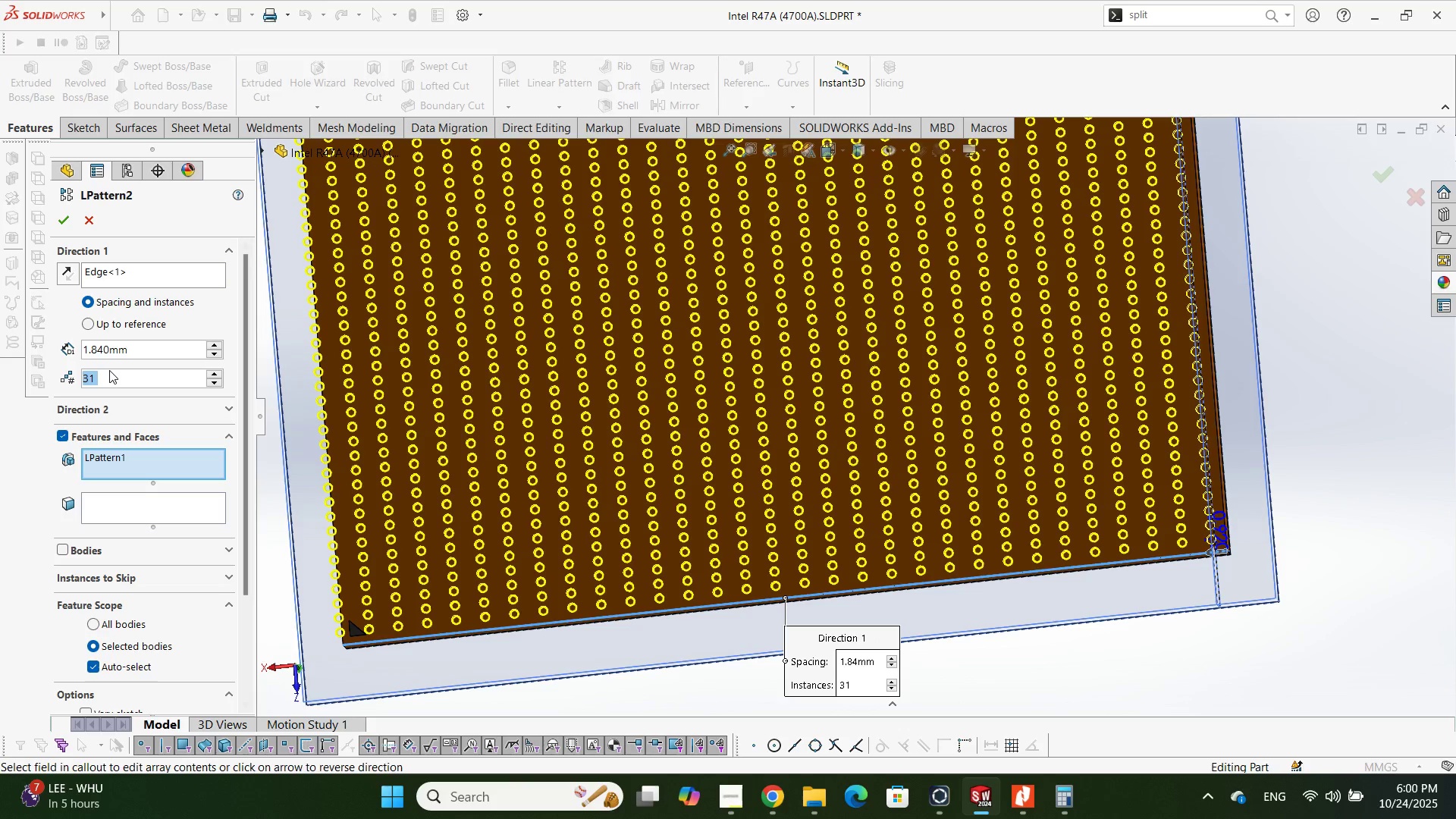 
left_click([1012, 808])
 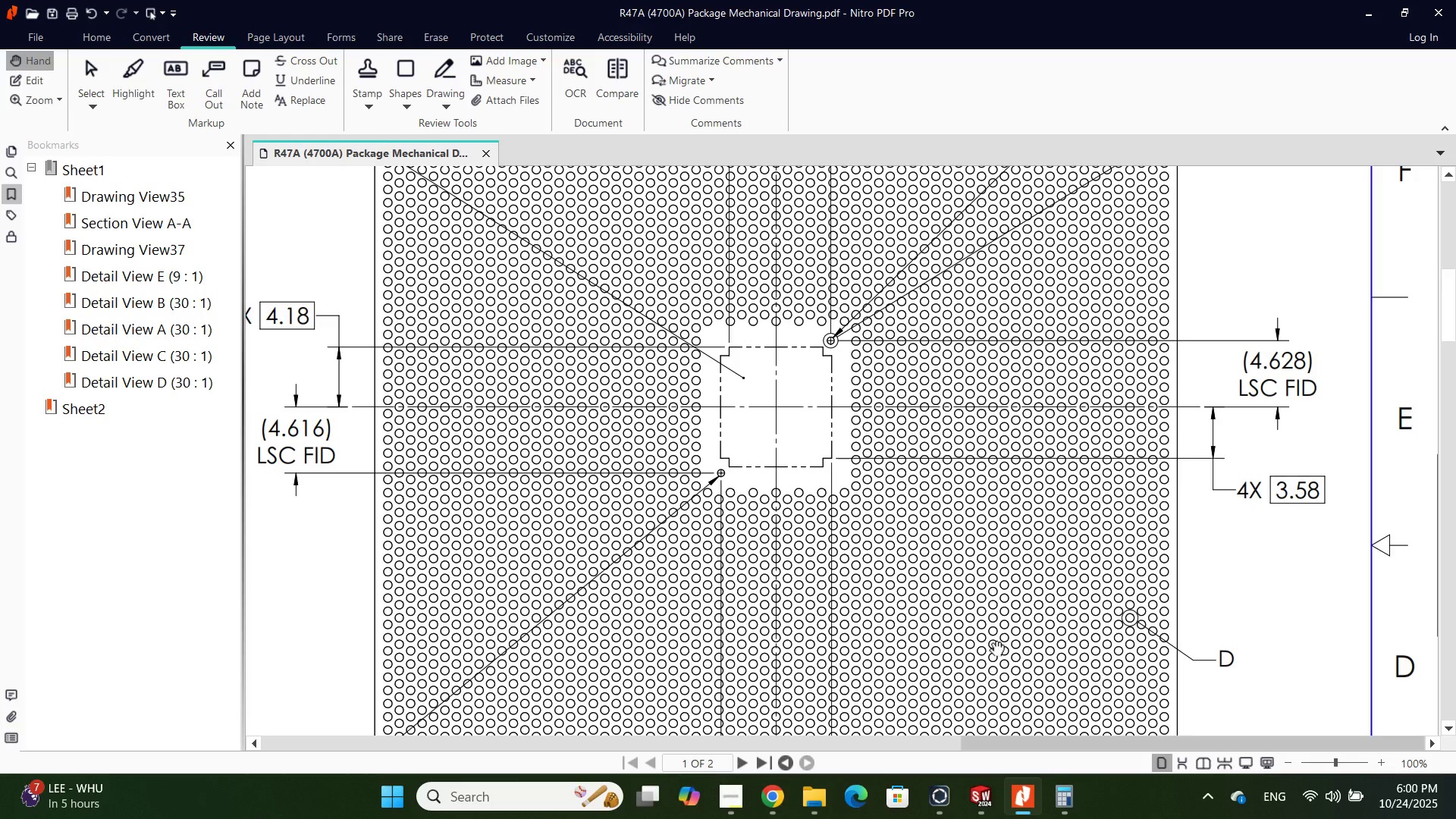 
scroll: coordinate [1038, 478], scroll_direction: down, amount: 3.0
 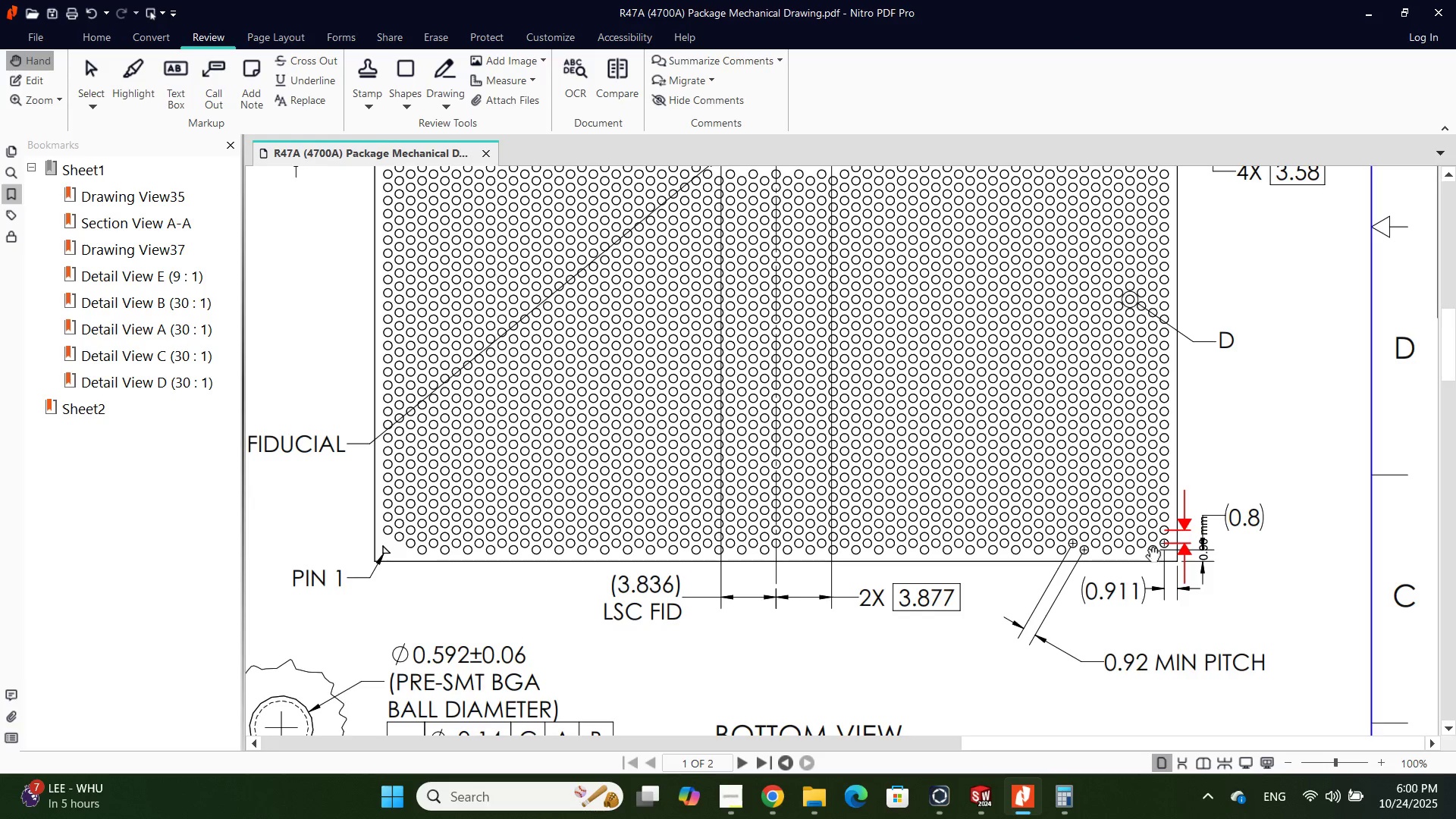 
hold_key(key=ControlLeft, duration=1.17)
scroll: coordinate [1127, 536], scroll_direction: up, amount: 3.0
 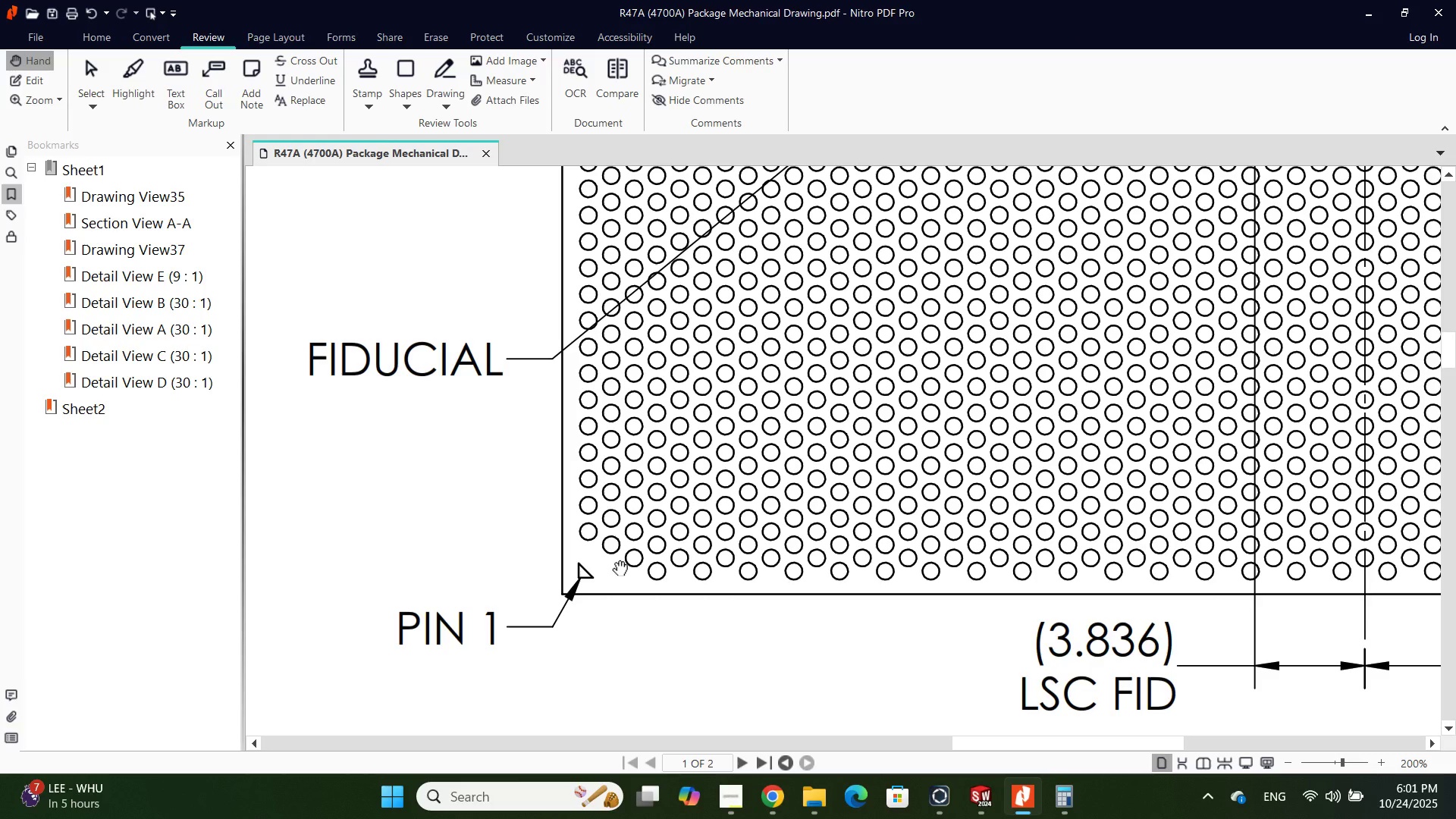 
wait(38.08)
 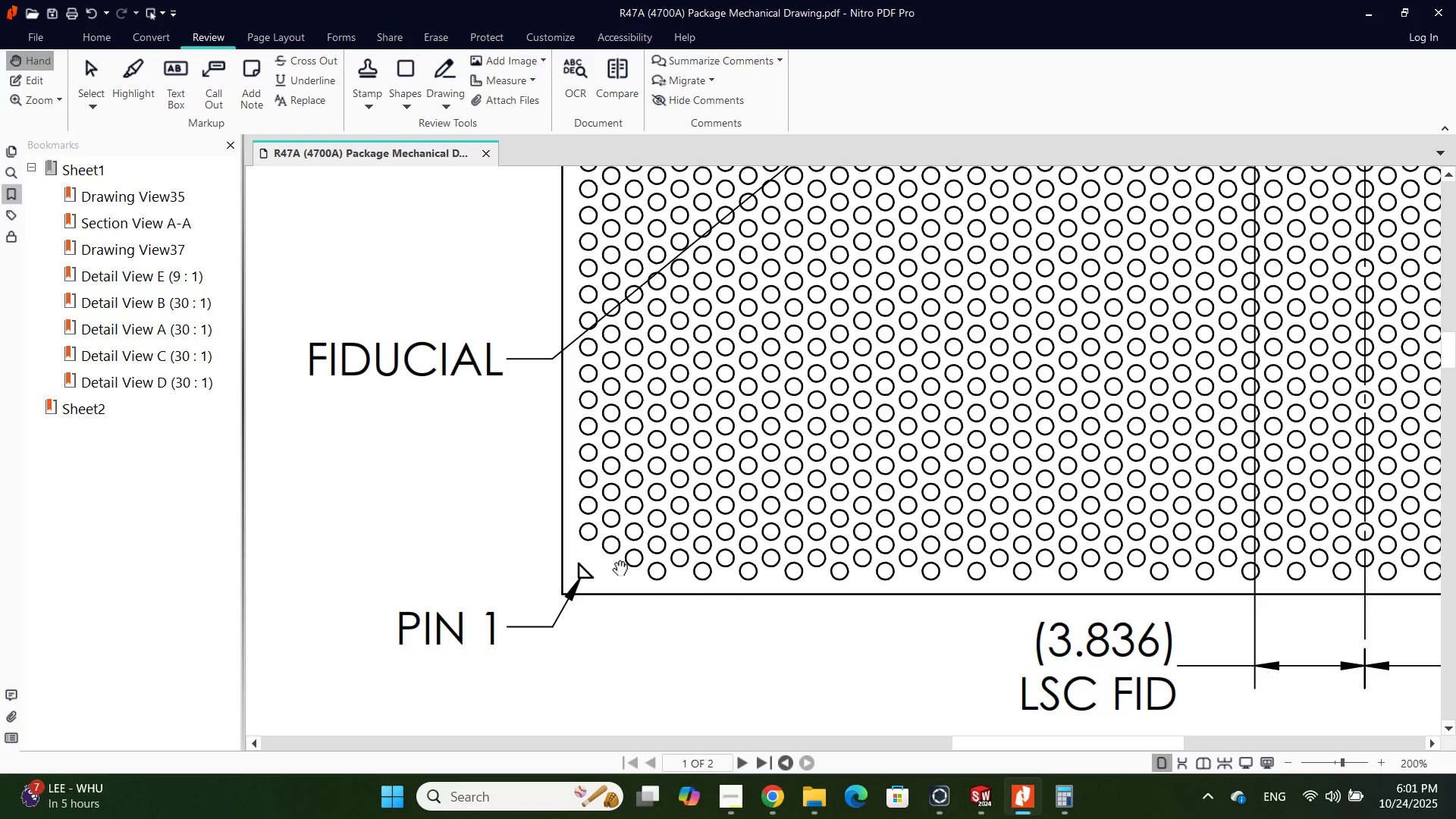 
left_click([985, 802])
 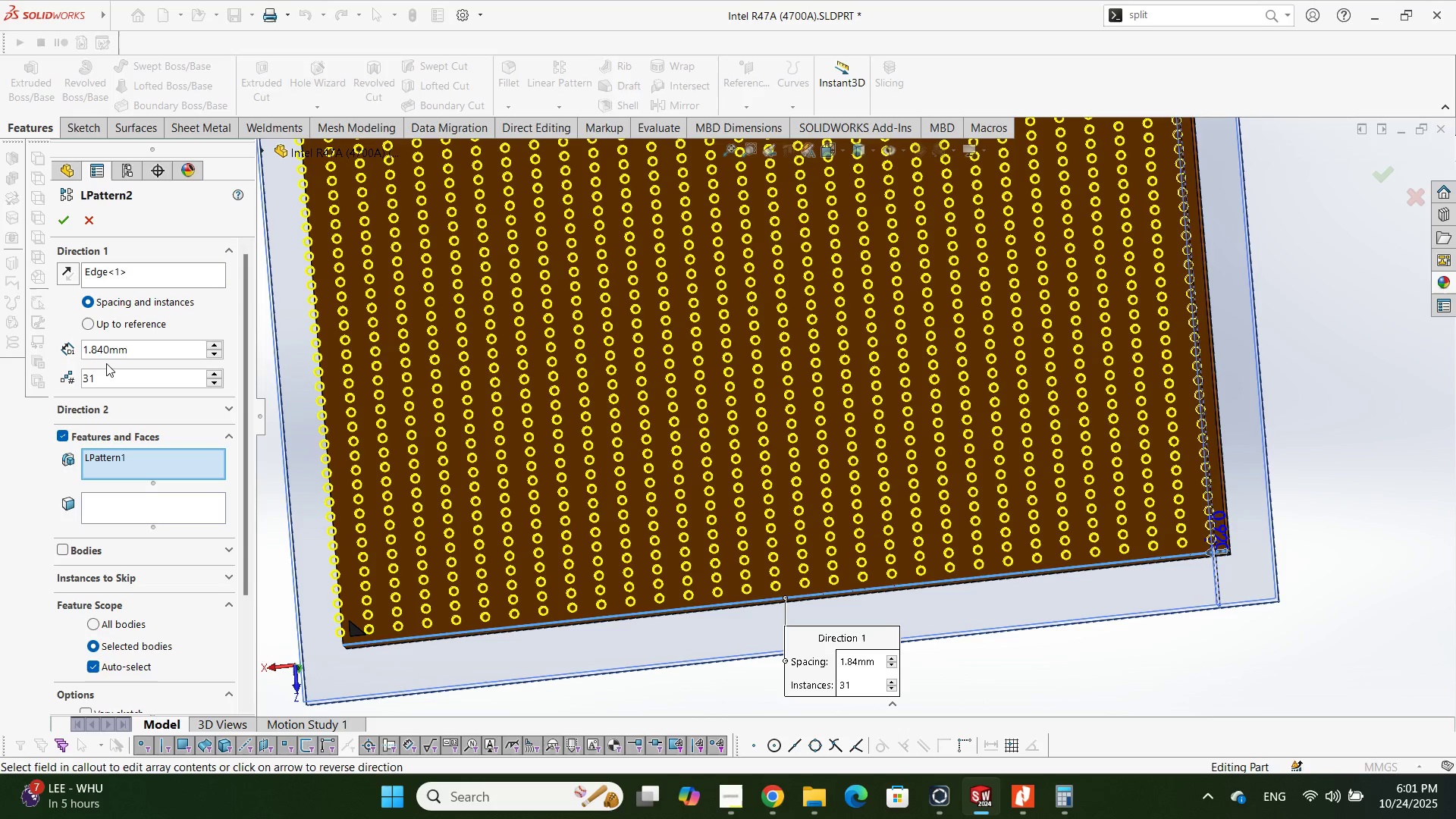 
double_click([102, 372])
 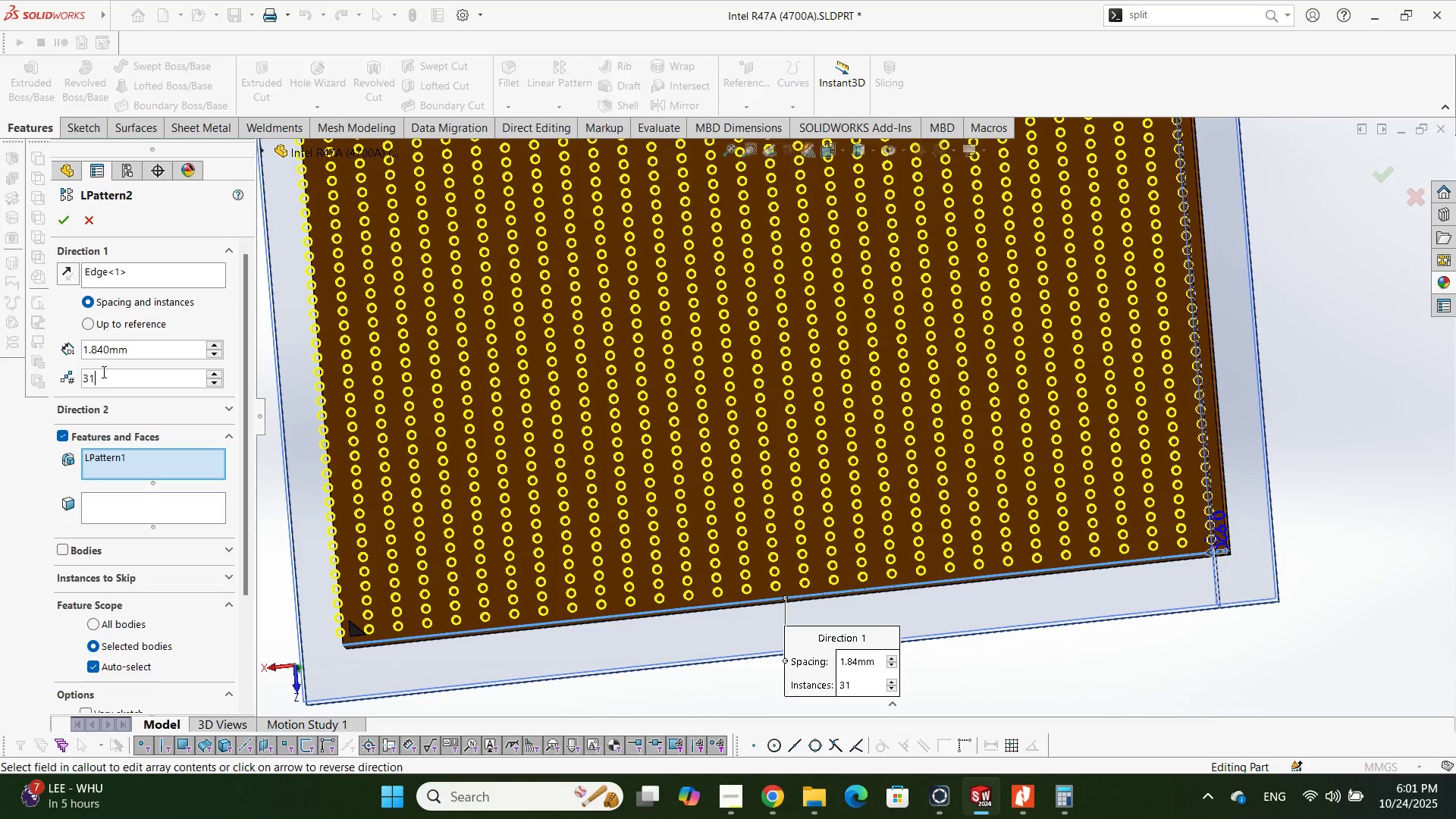 
triple_click([102, 372])
 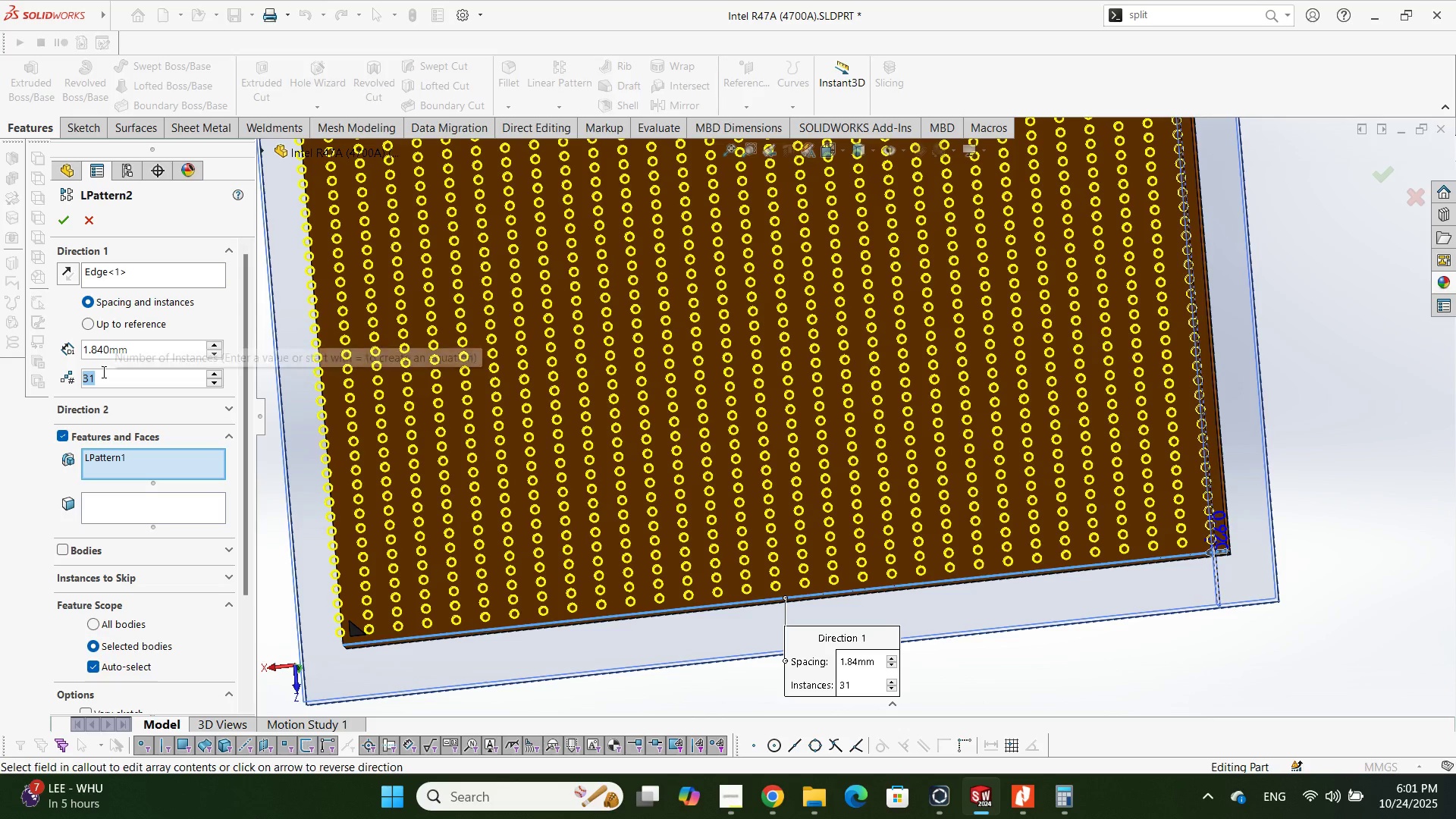 
key(Numpad3)
 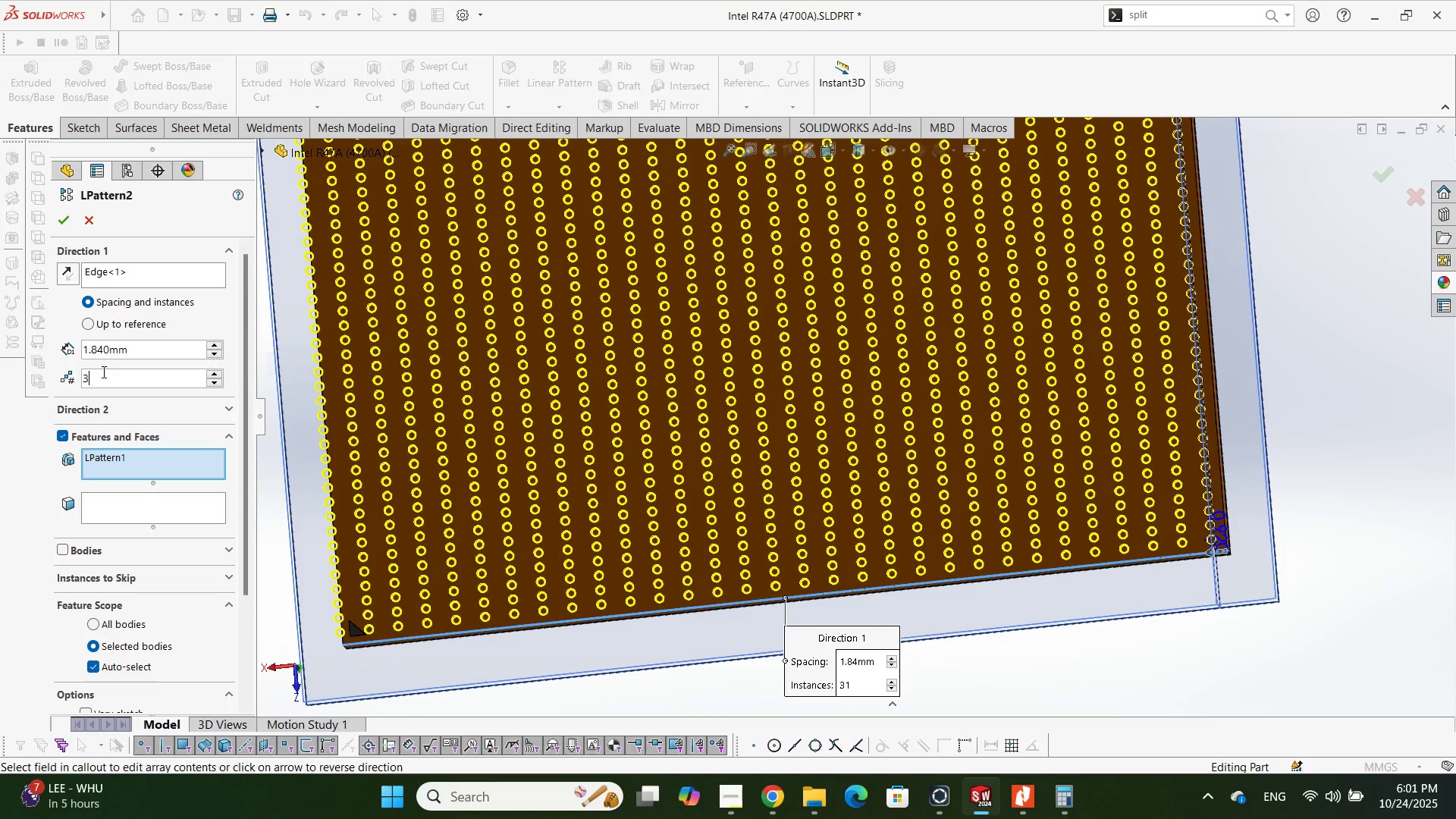 
key(Numpad5)
 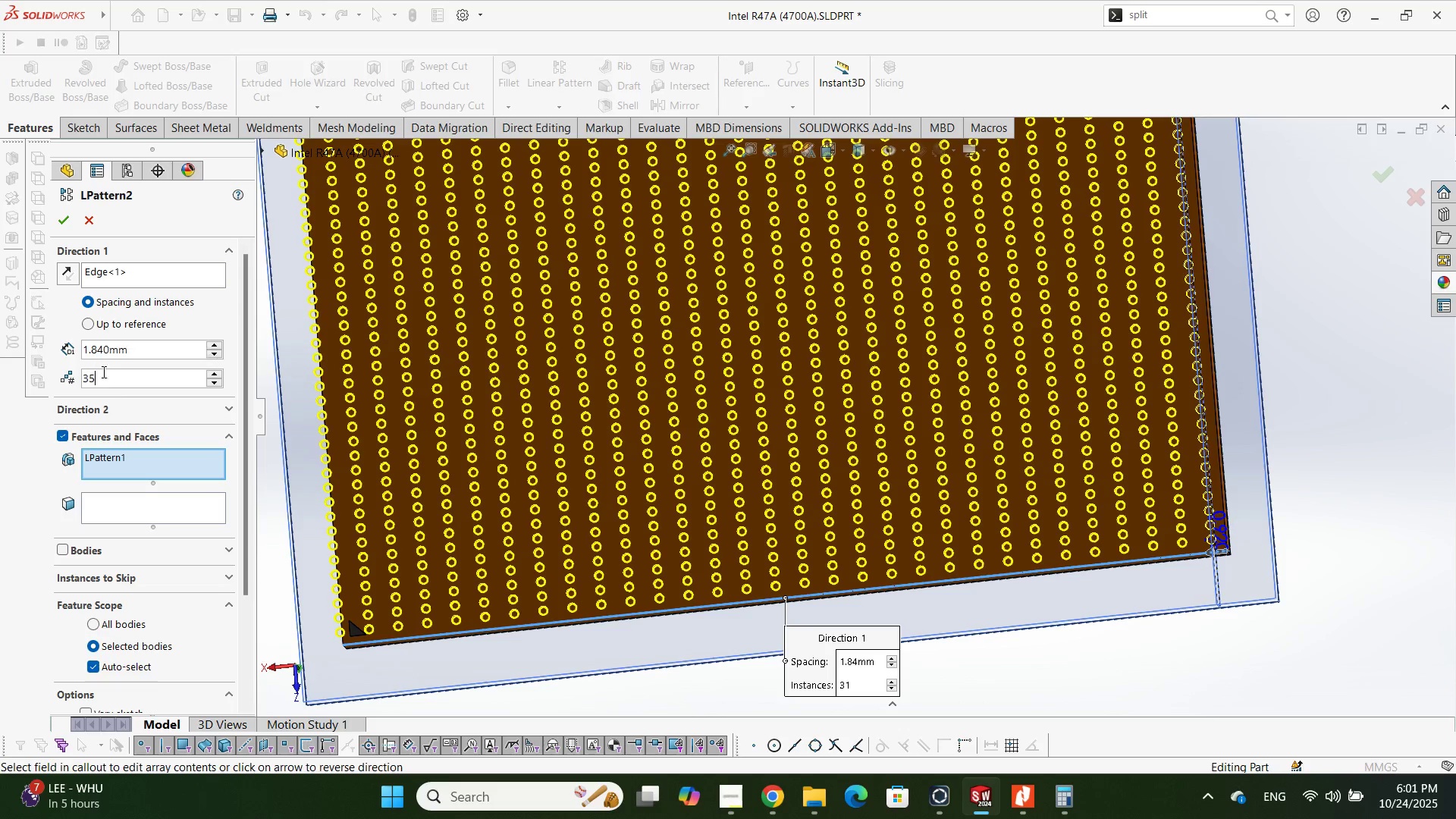 
key(NumpadEnter)
 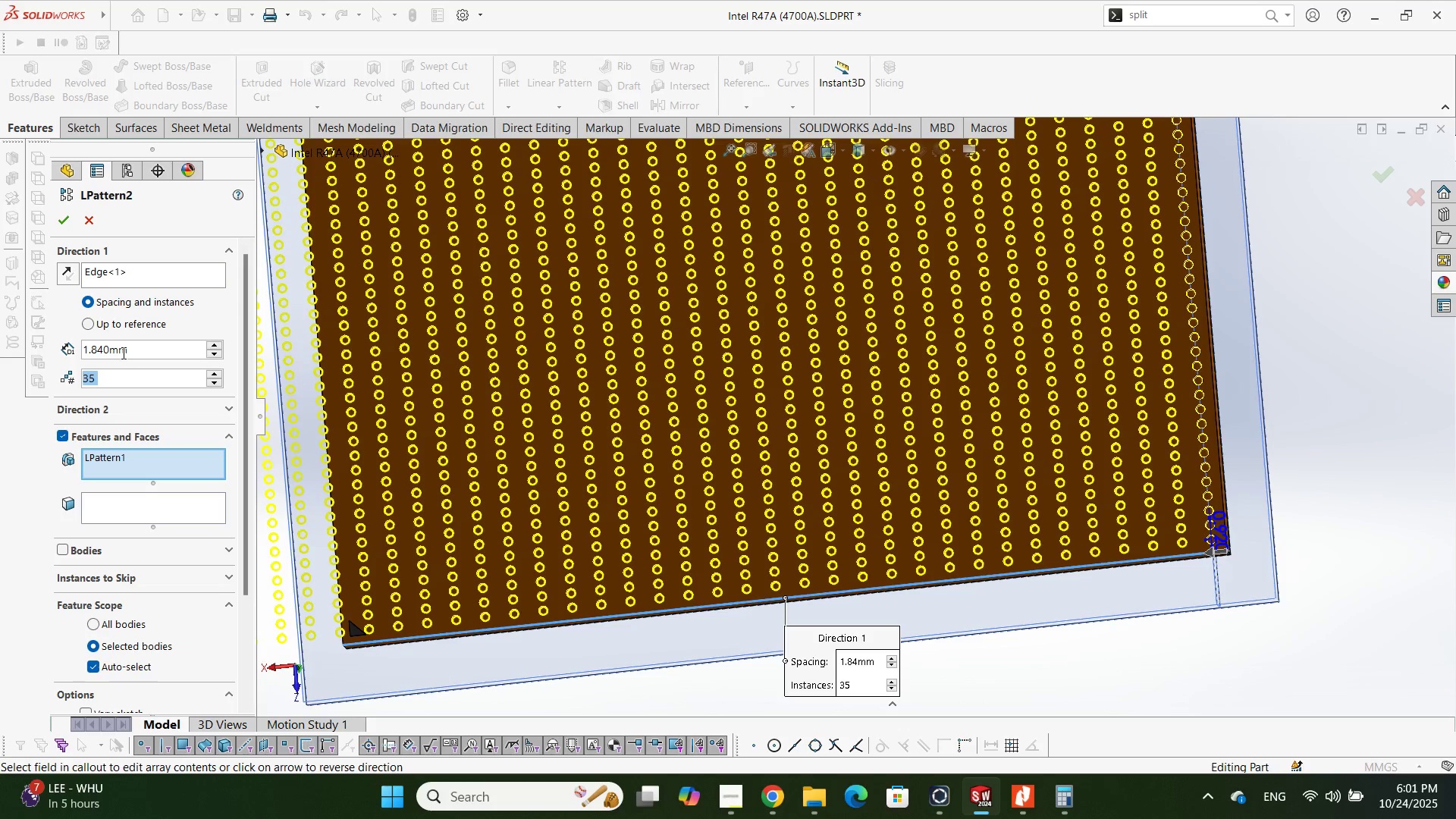 
double_click([122, 353])
 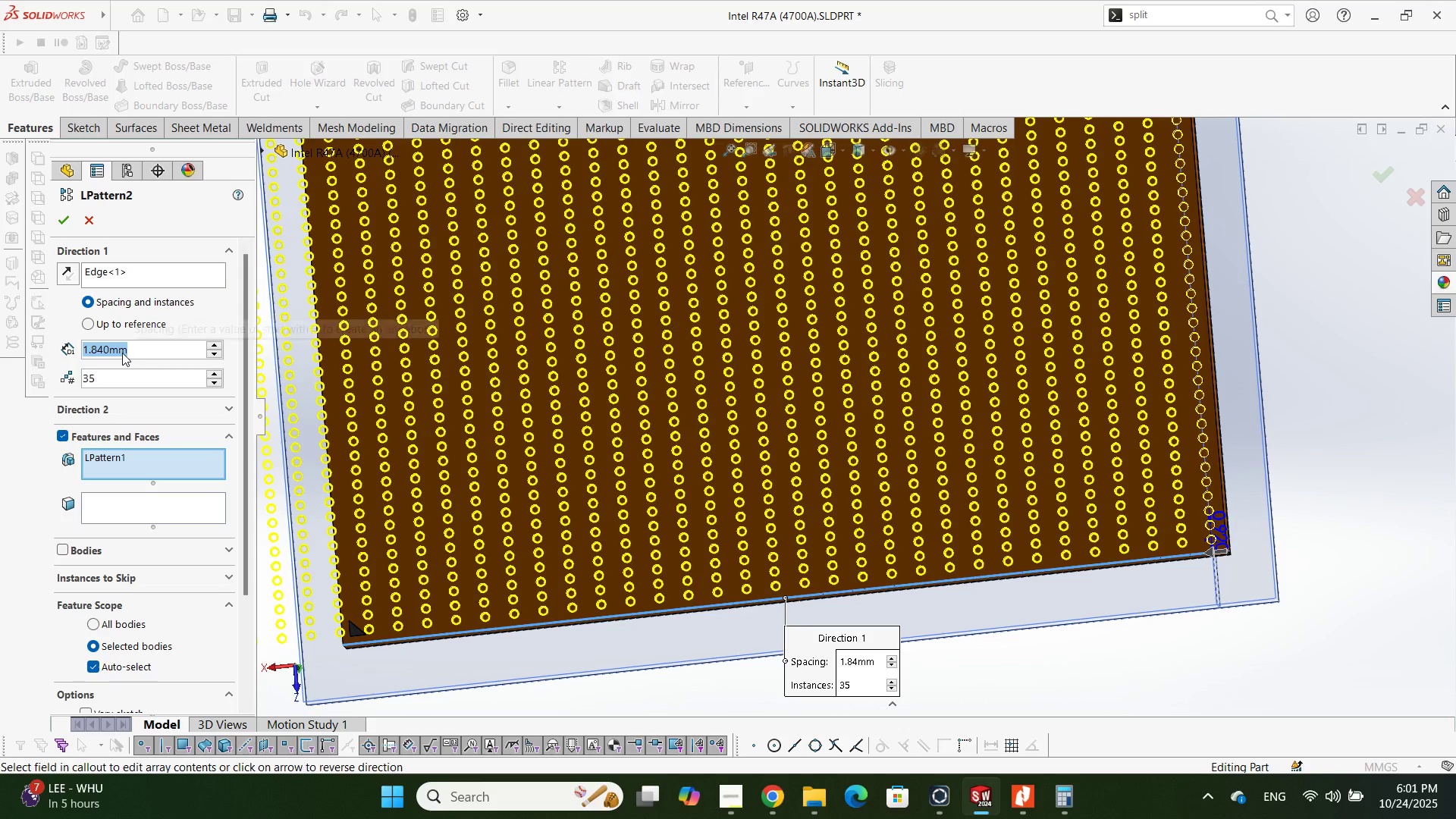 
key(Numpad1)
 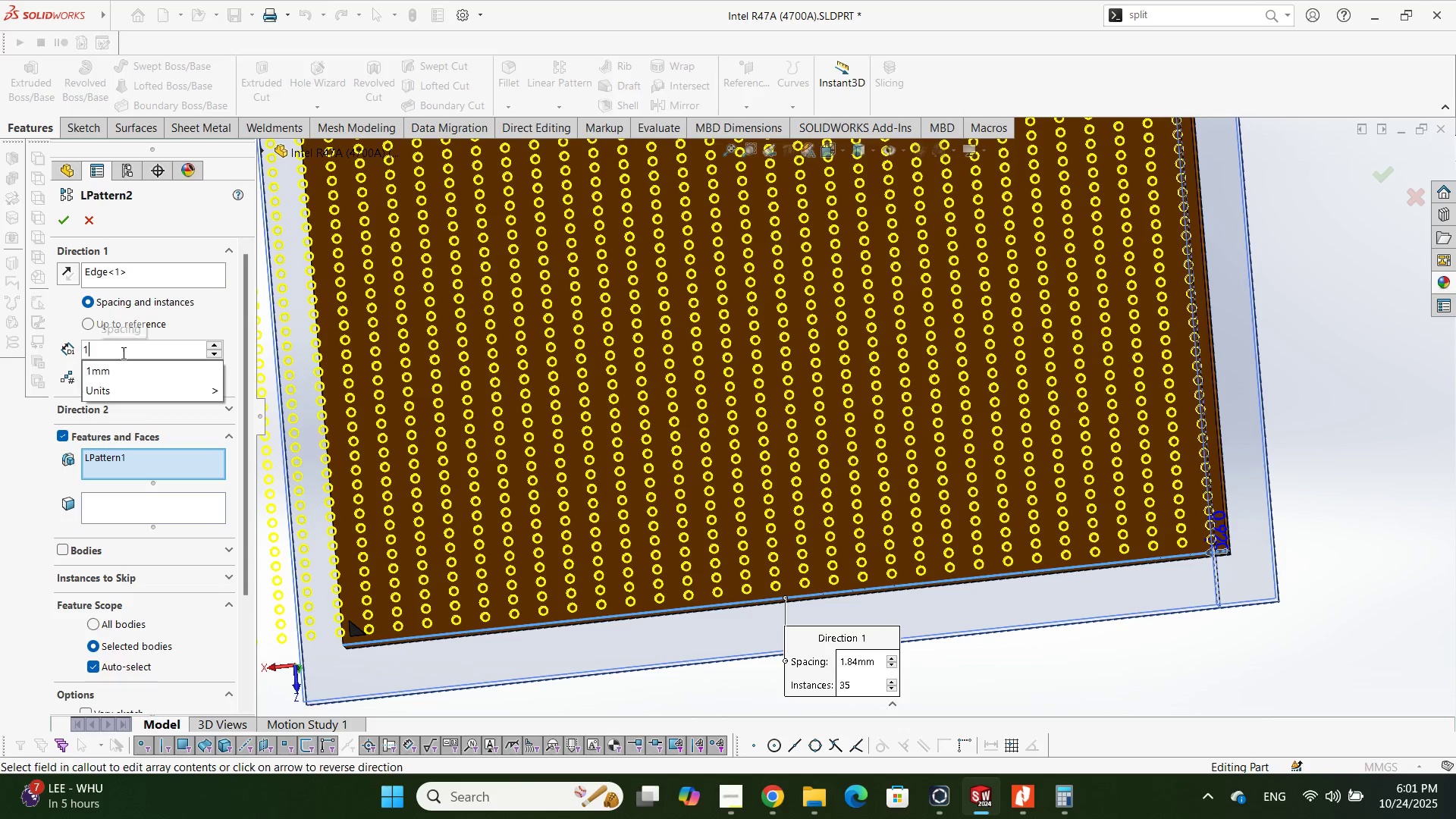 
key(Numpad0)
 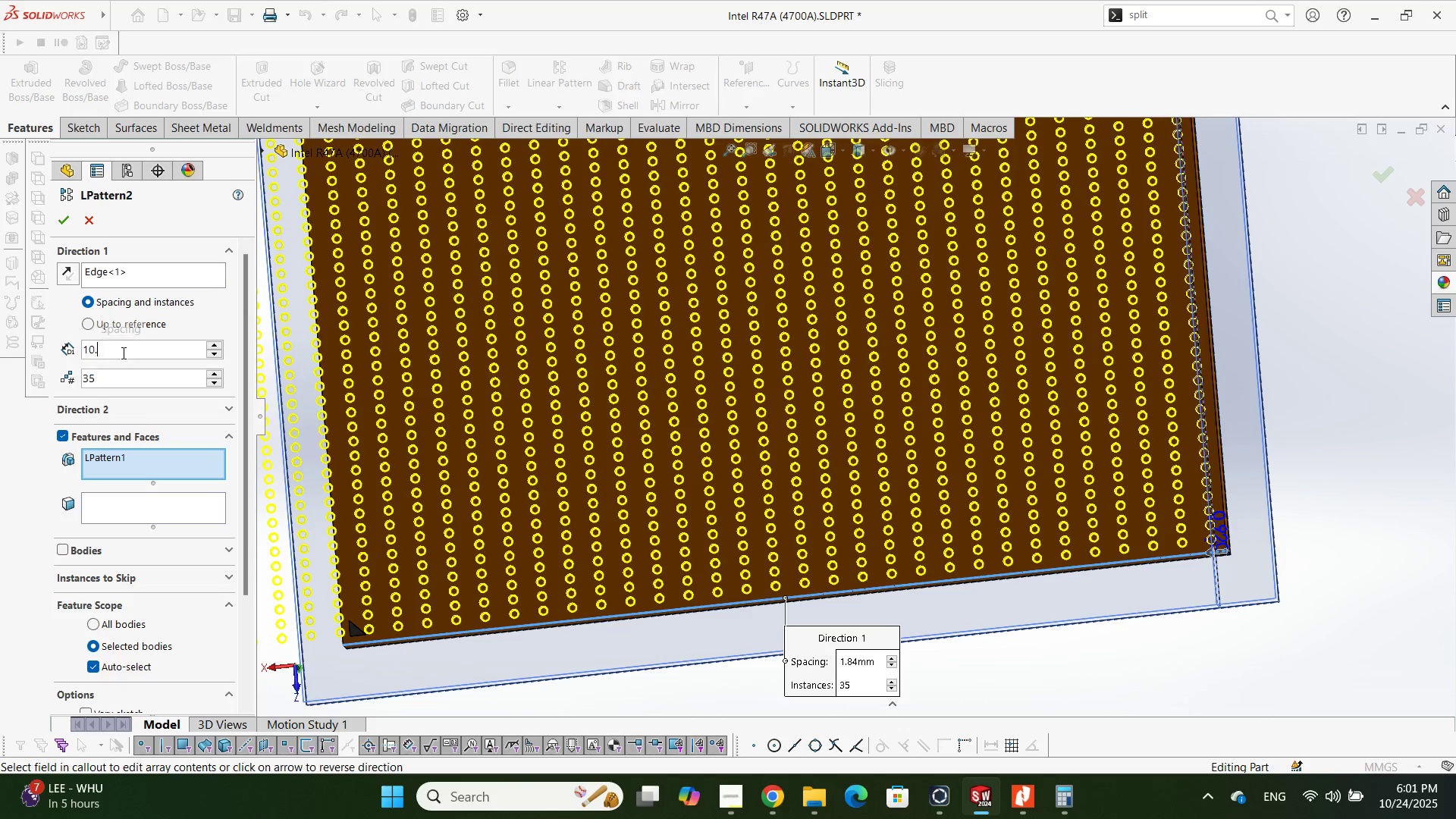 
key(NumpadDecimal)
 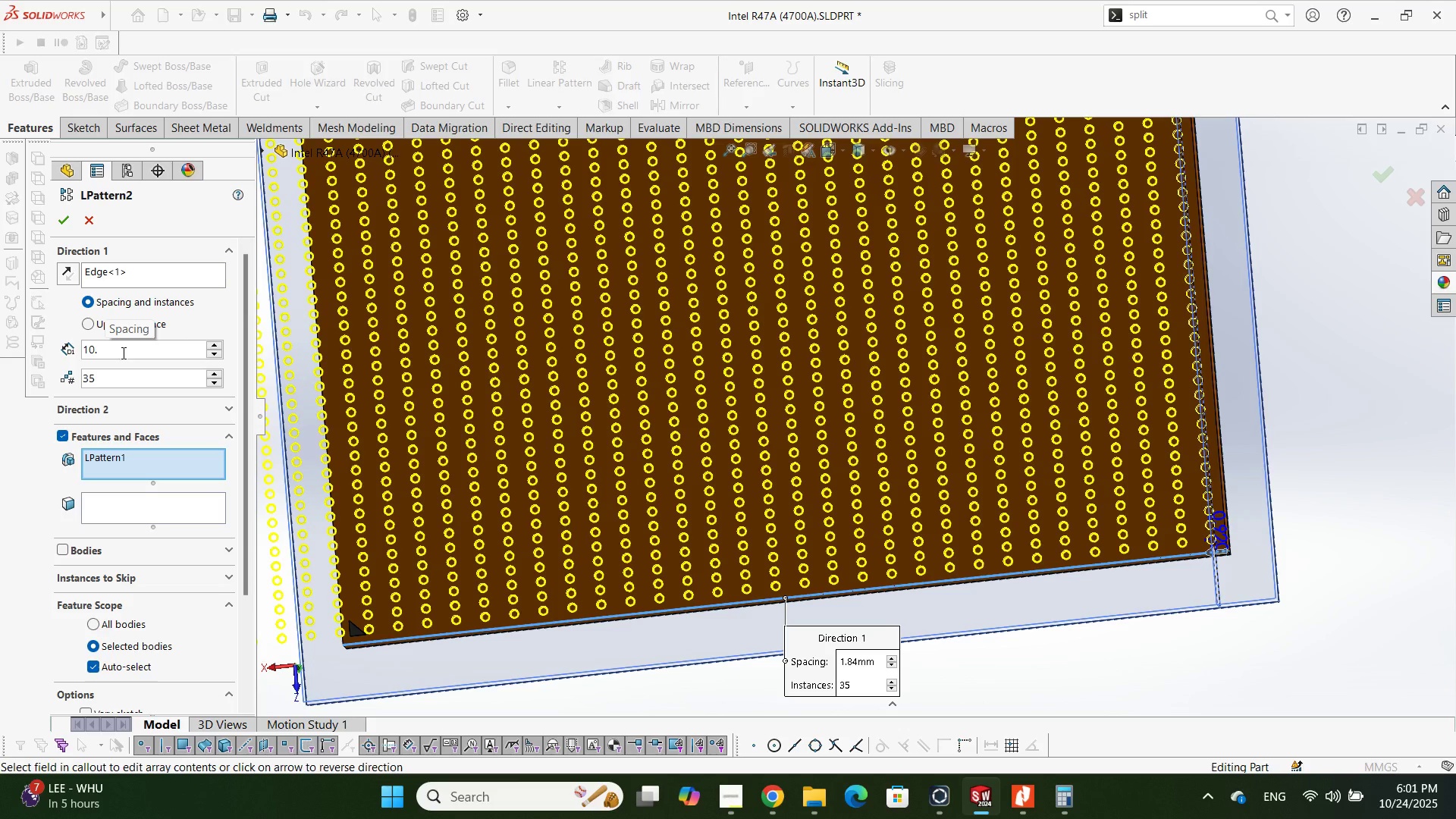 
key(Backspace)
 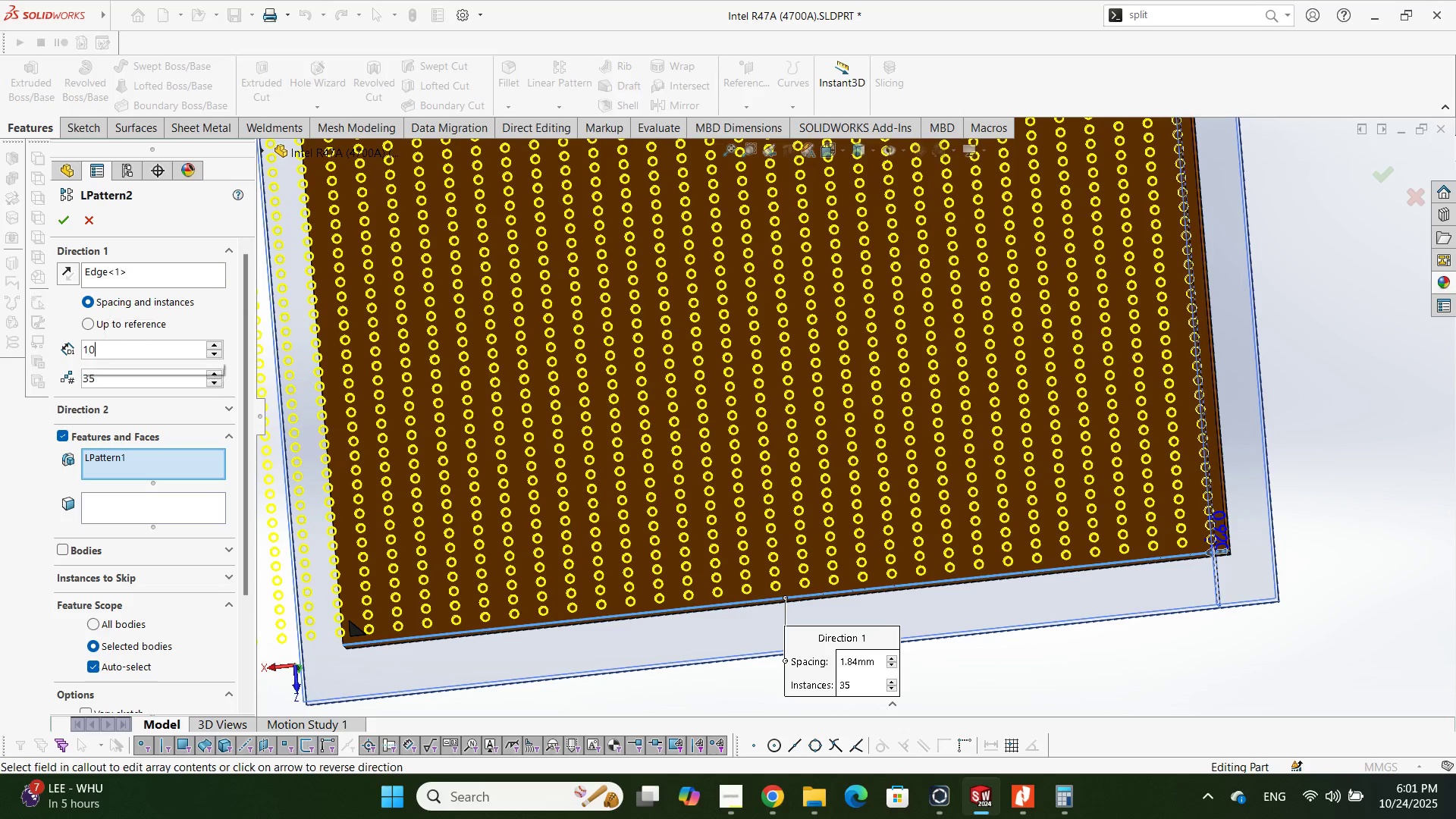 
key(Backspace)
 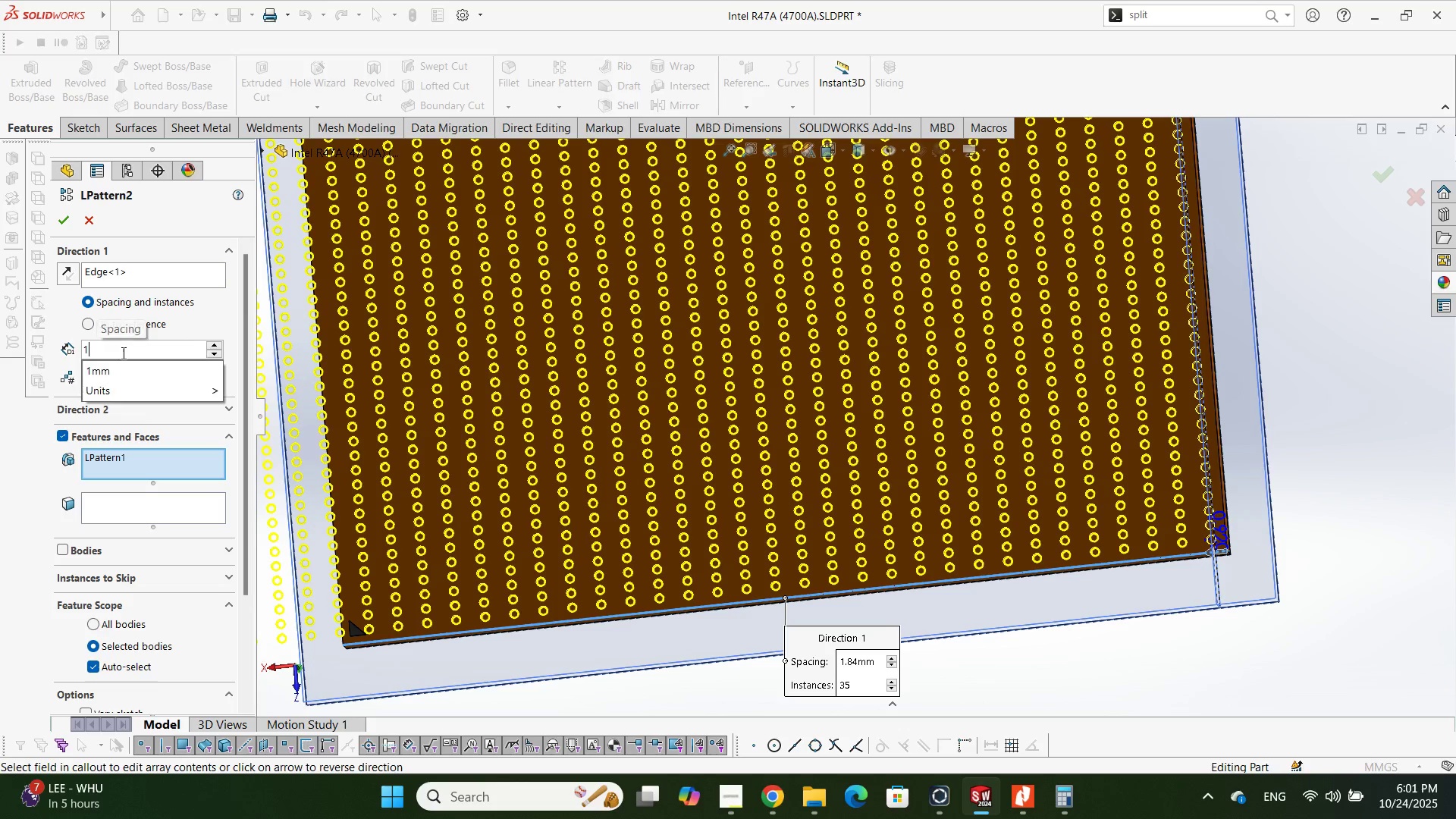 
key(NumpadDecimal)
 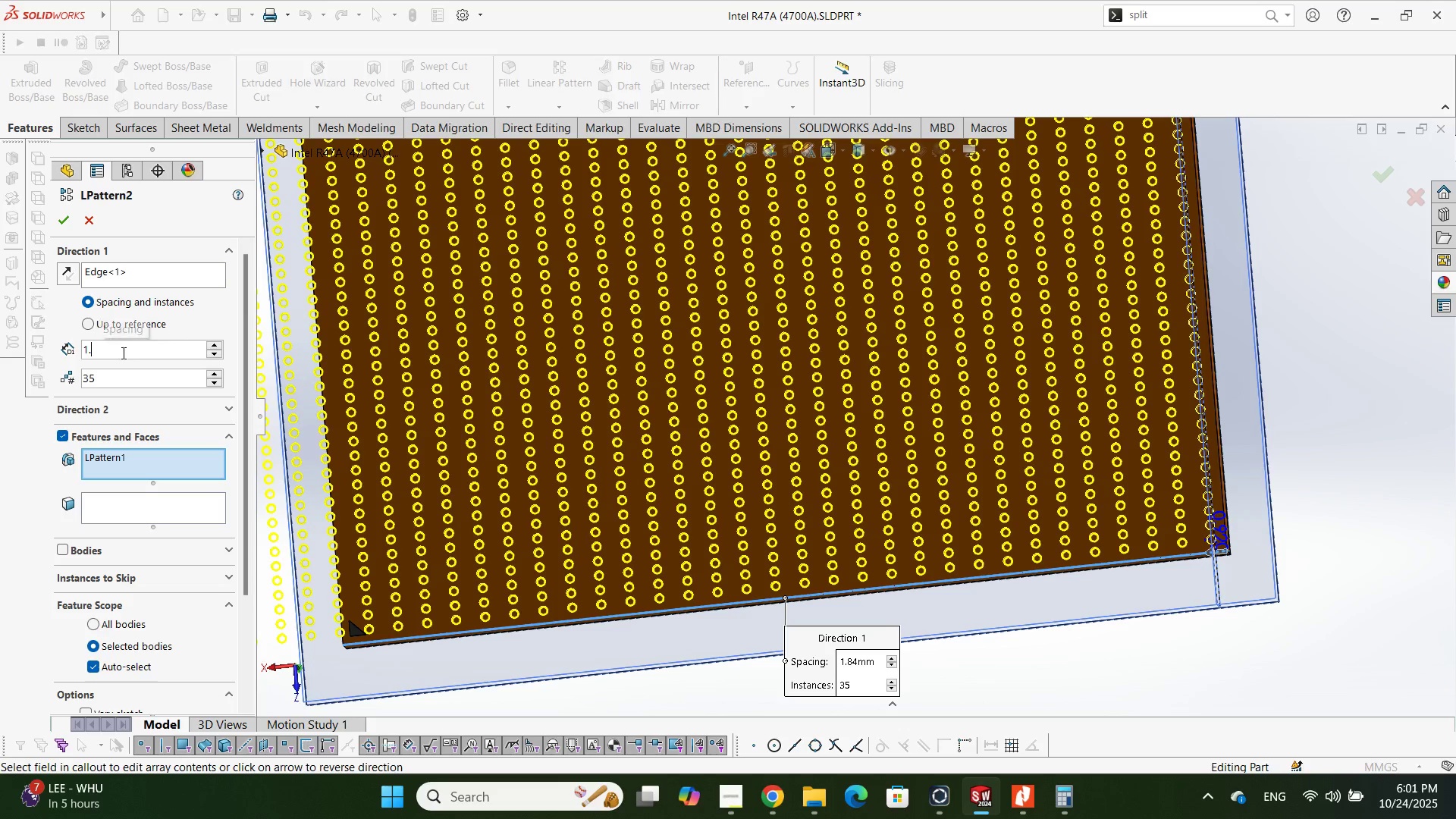 
key(Numpad5)
 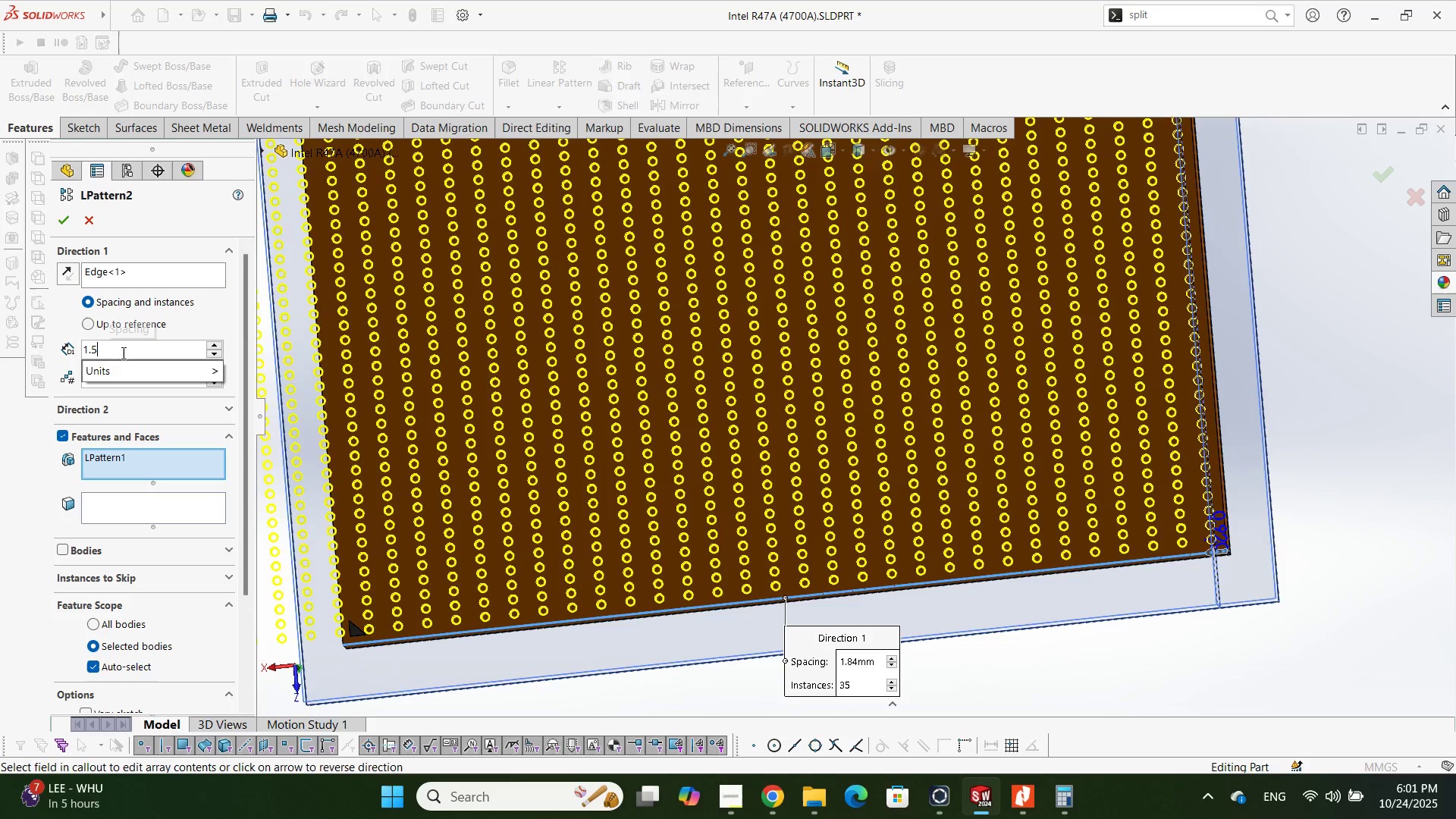 
key(NumpadEnter)
 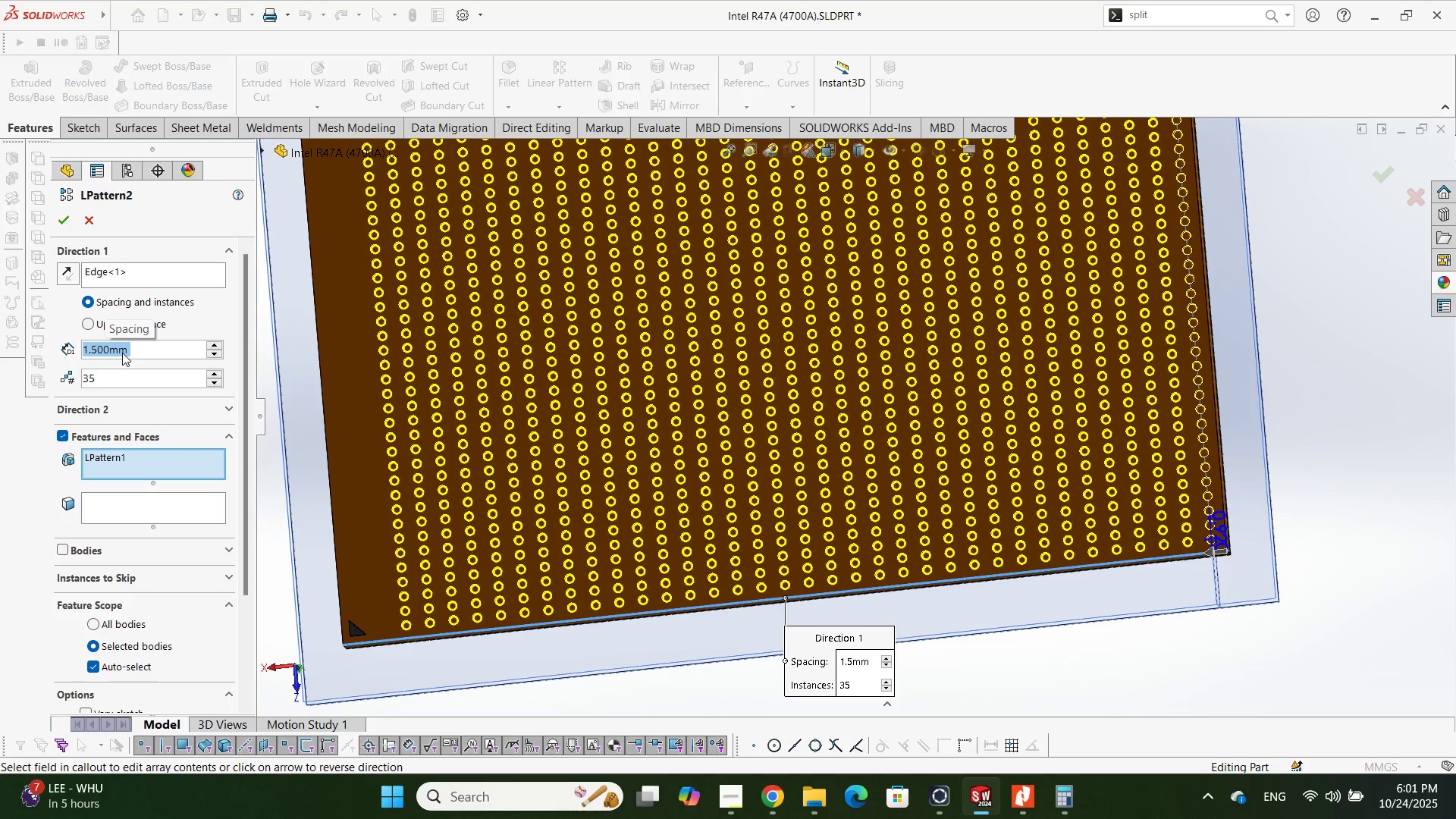 
key(Numpad1)
 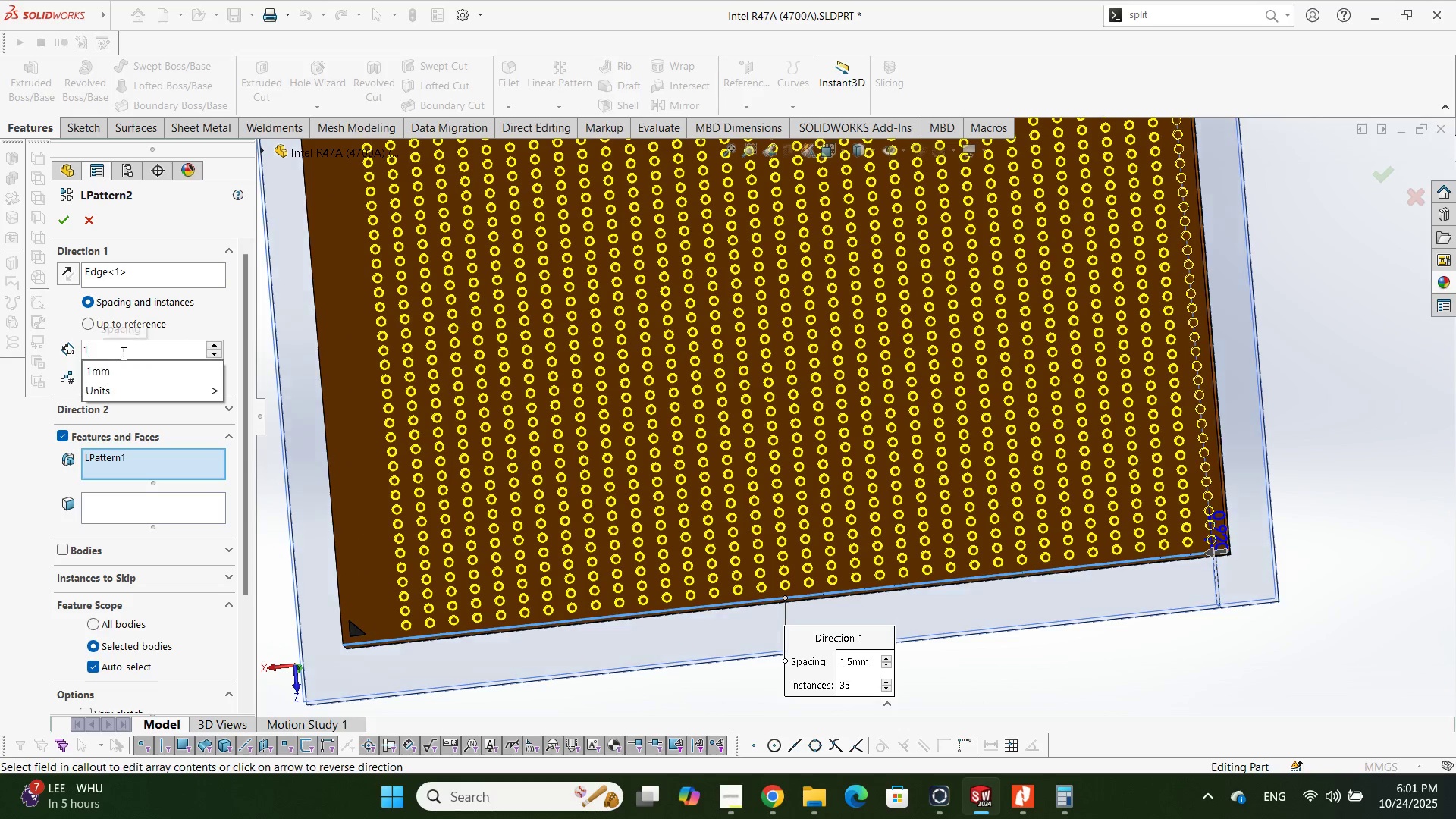 
key(NumpadDecimal)
 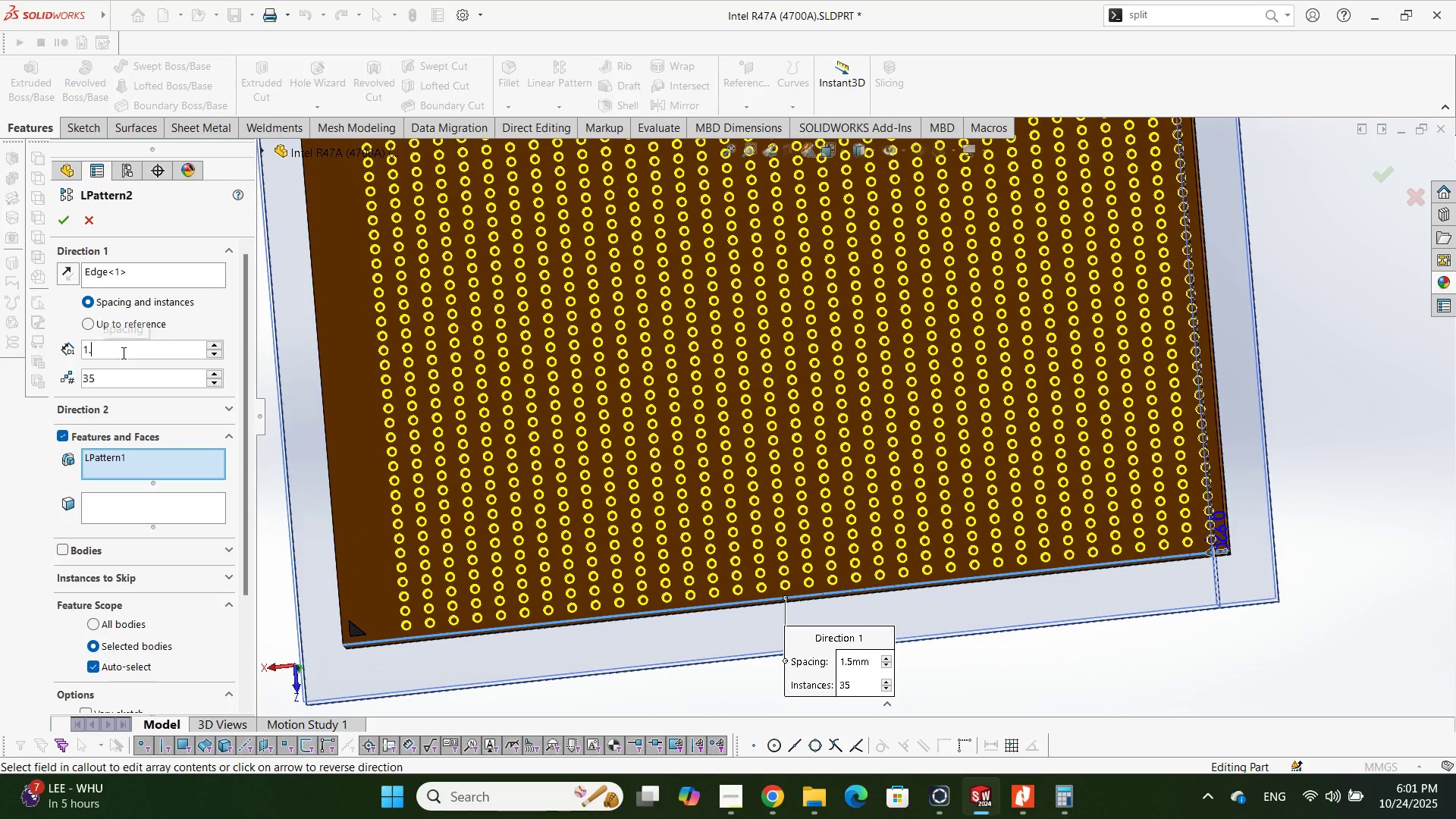 
key(Numpad6)
 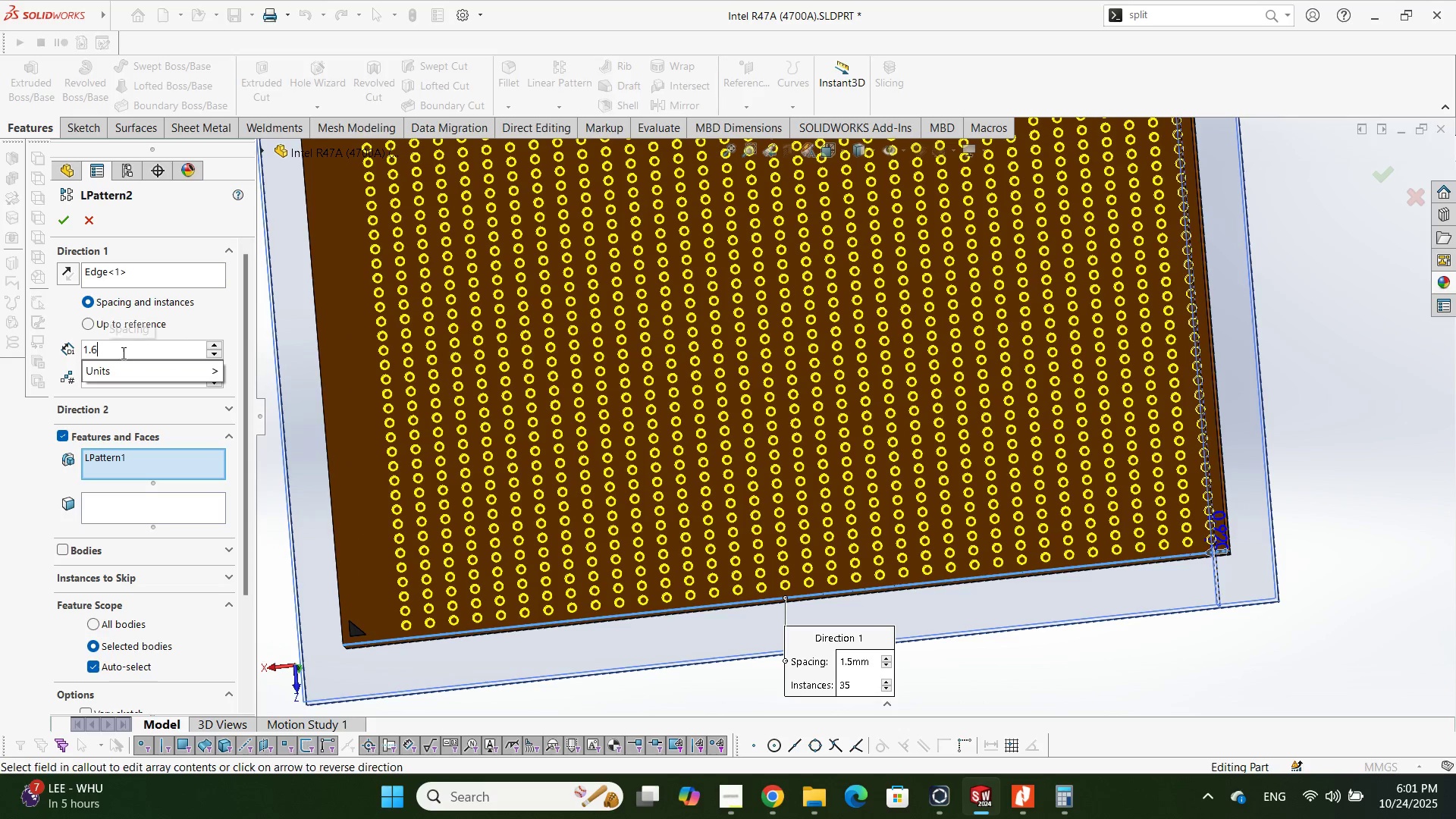 
key(NumpadEnter)
 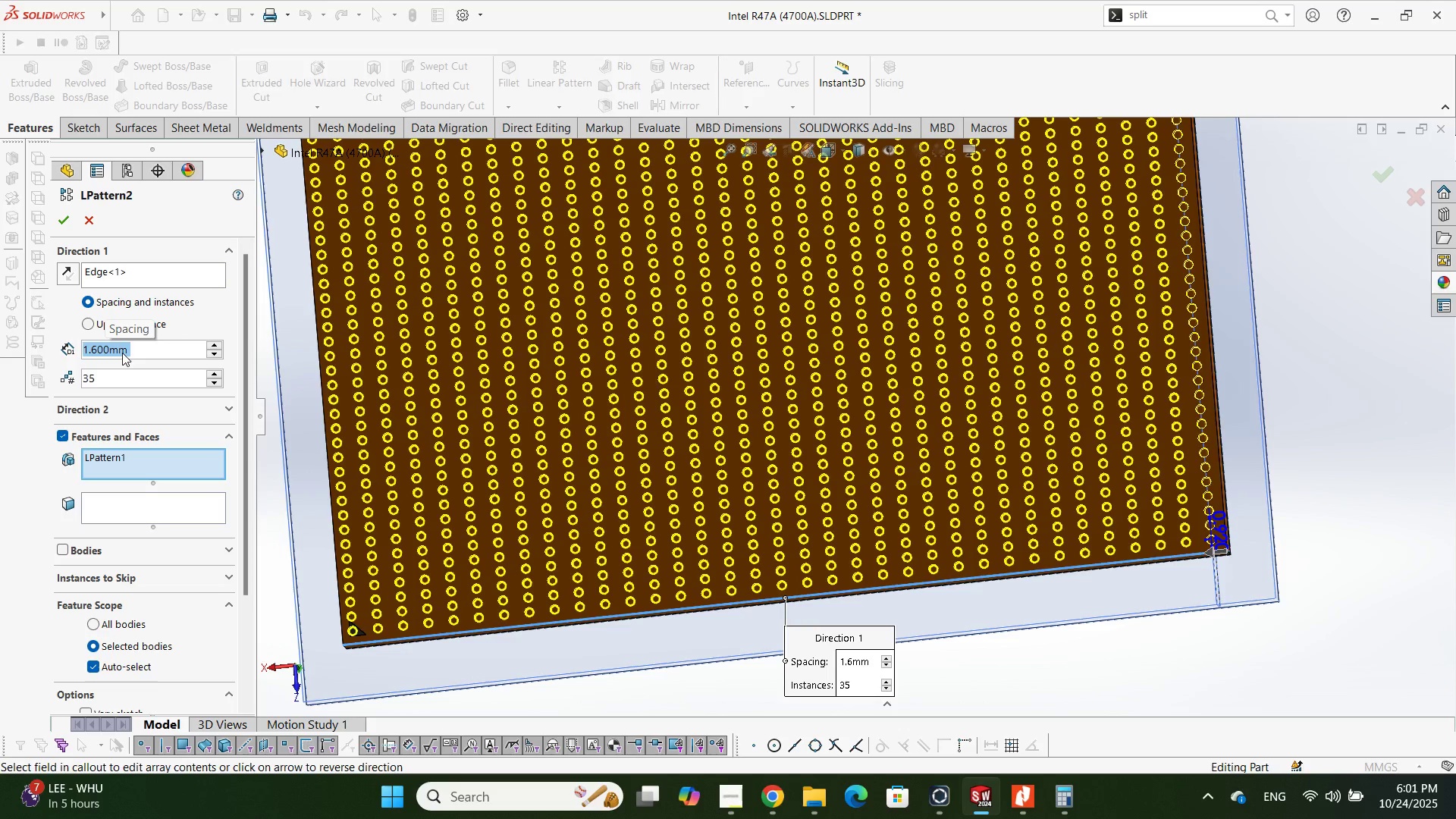 
key(NumpadEnter)
 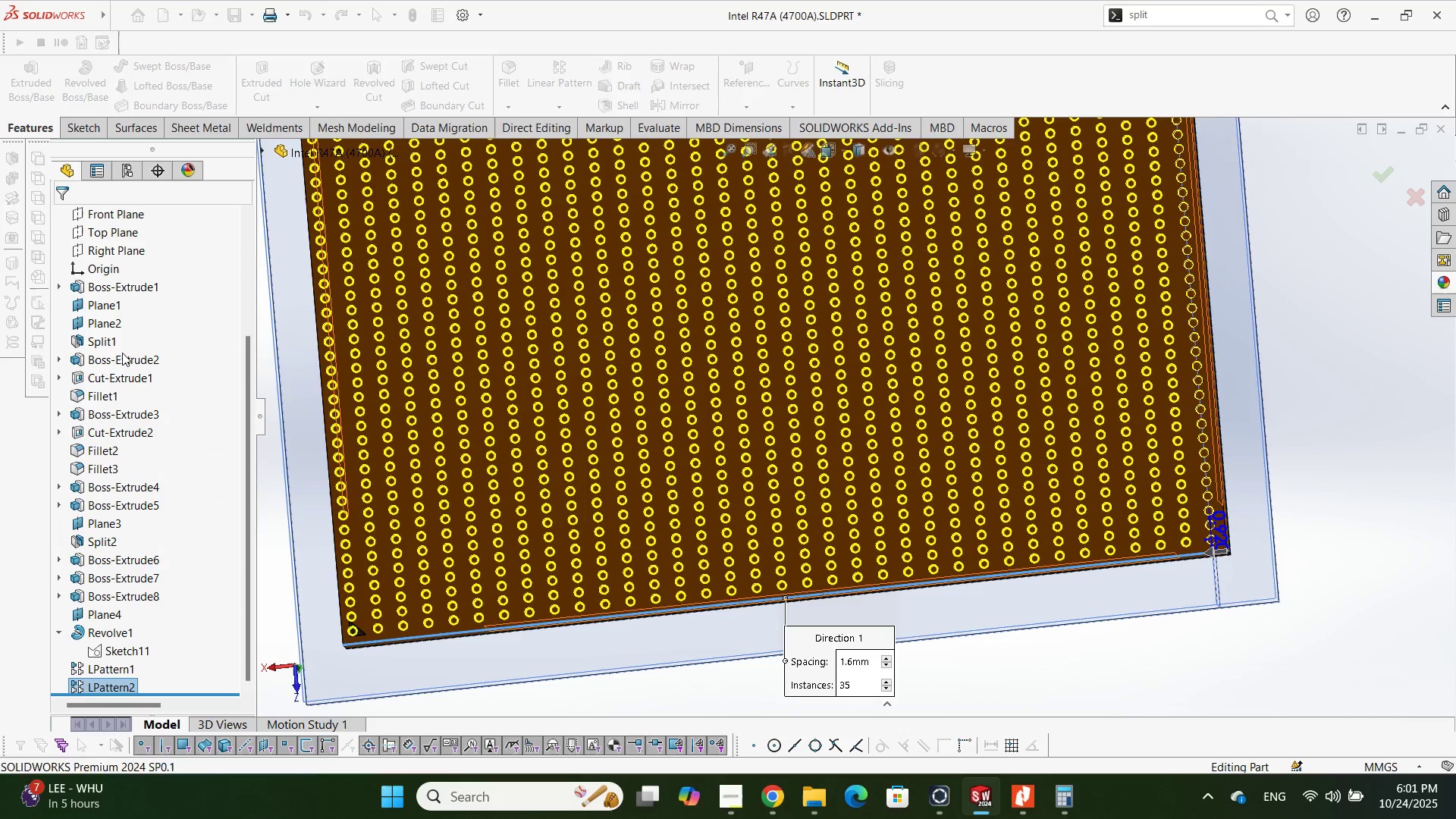 
wait(13.69)
 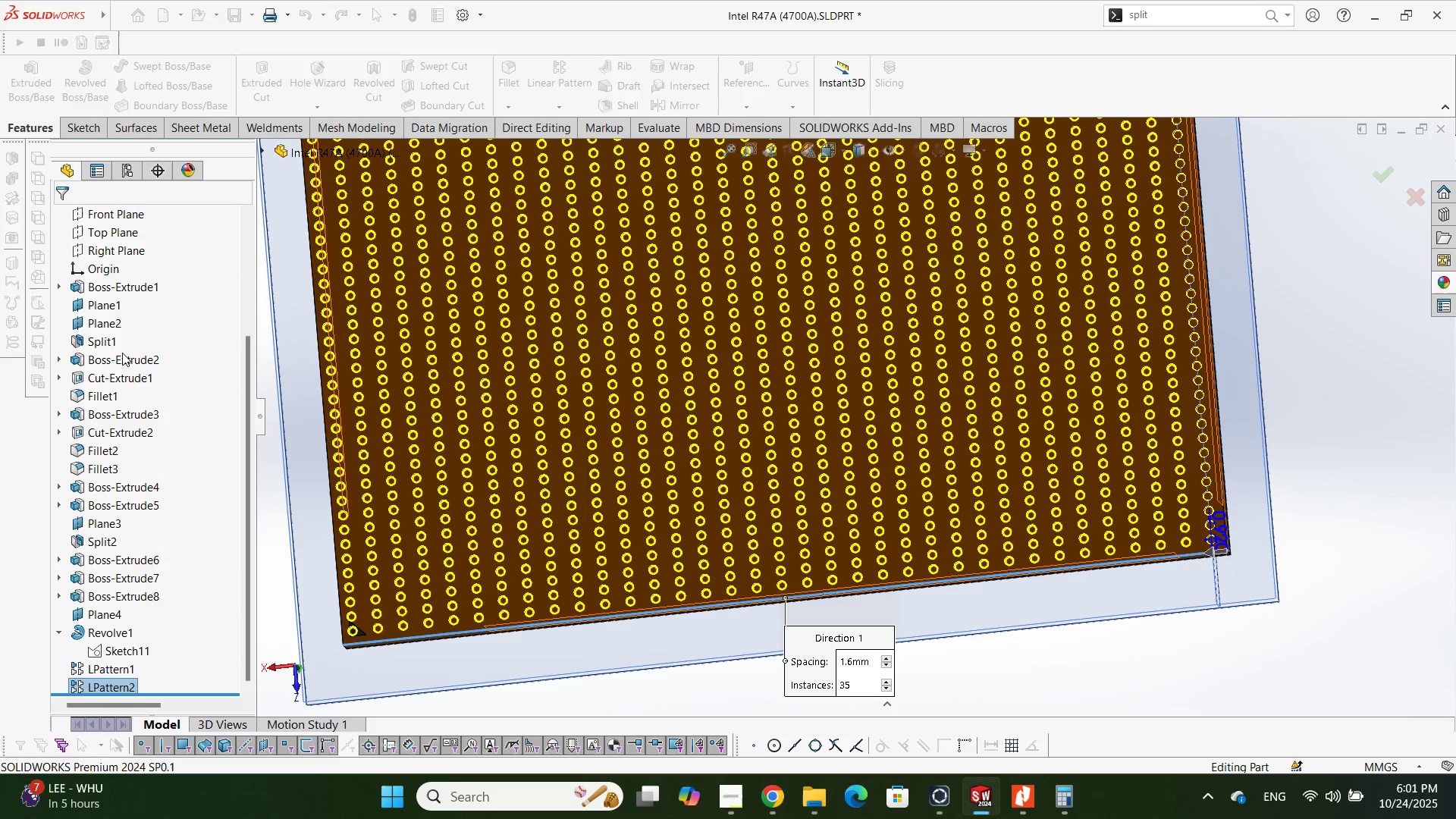 
scroll: coordinate [447, 607], scroll_direction: down, amount: 7.0
 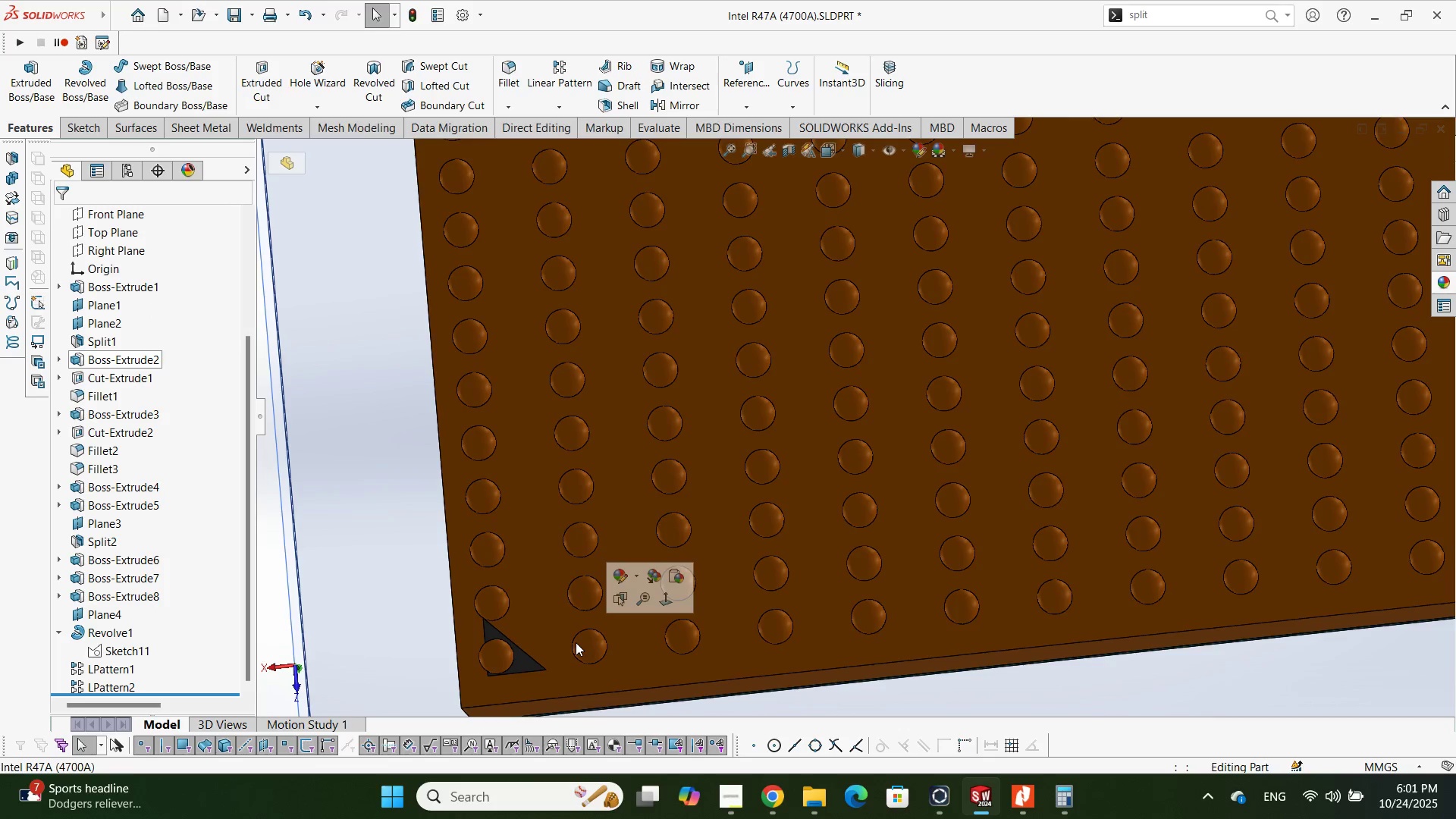 
left_click([569, 620])
 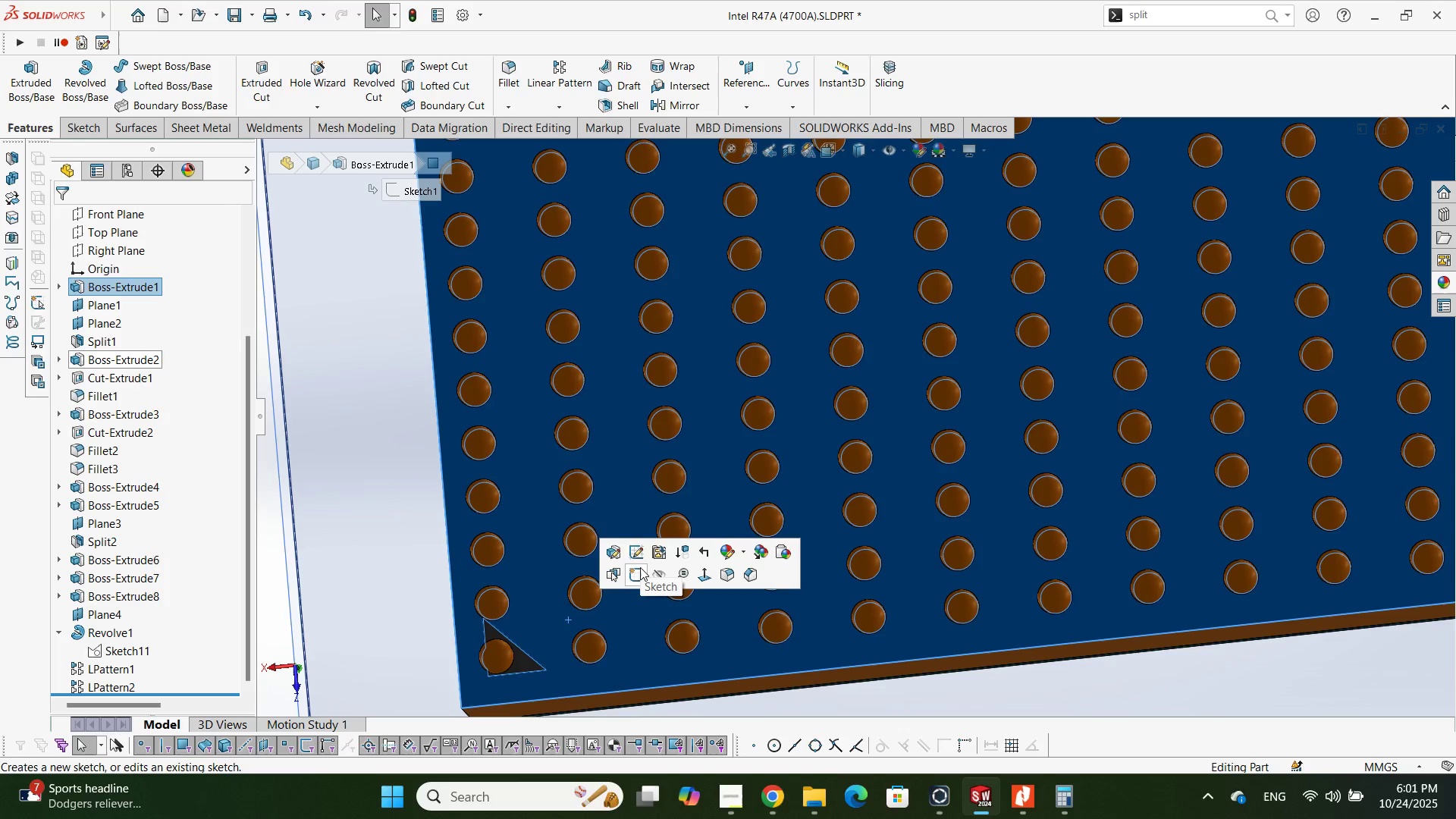 
left_click([640, 568])
 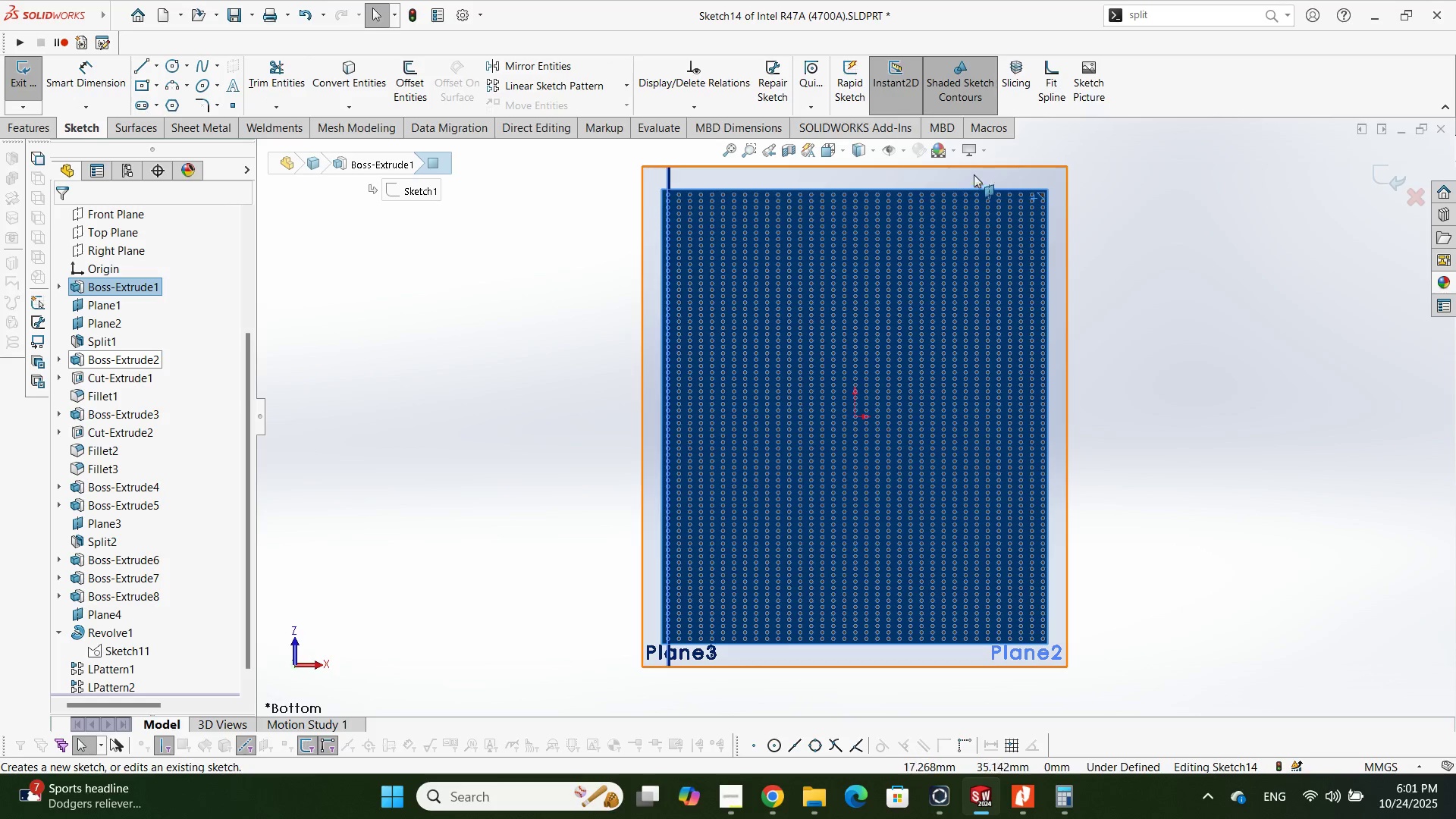 
scroll: coordinate [888, 623], scroll_direction: down, amount: 20.0
 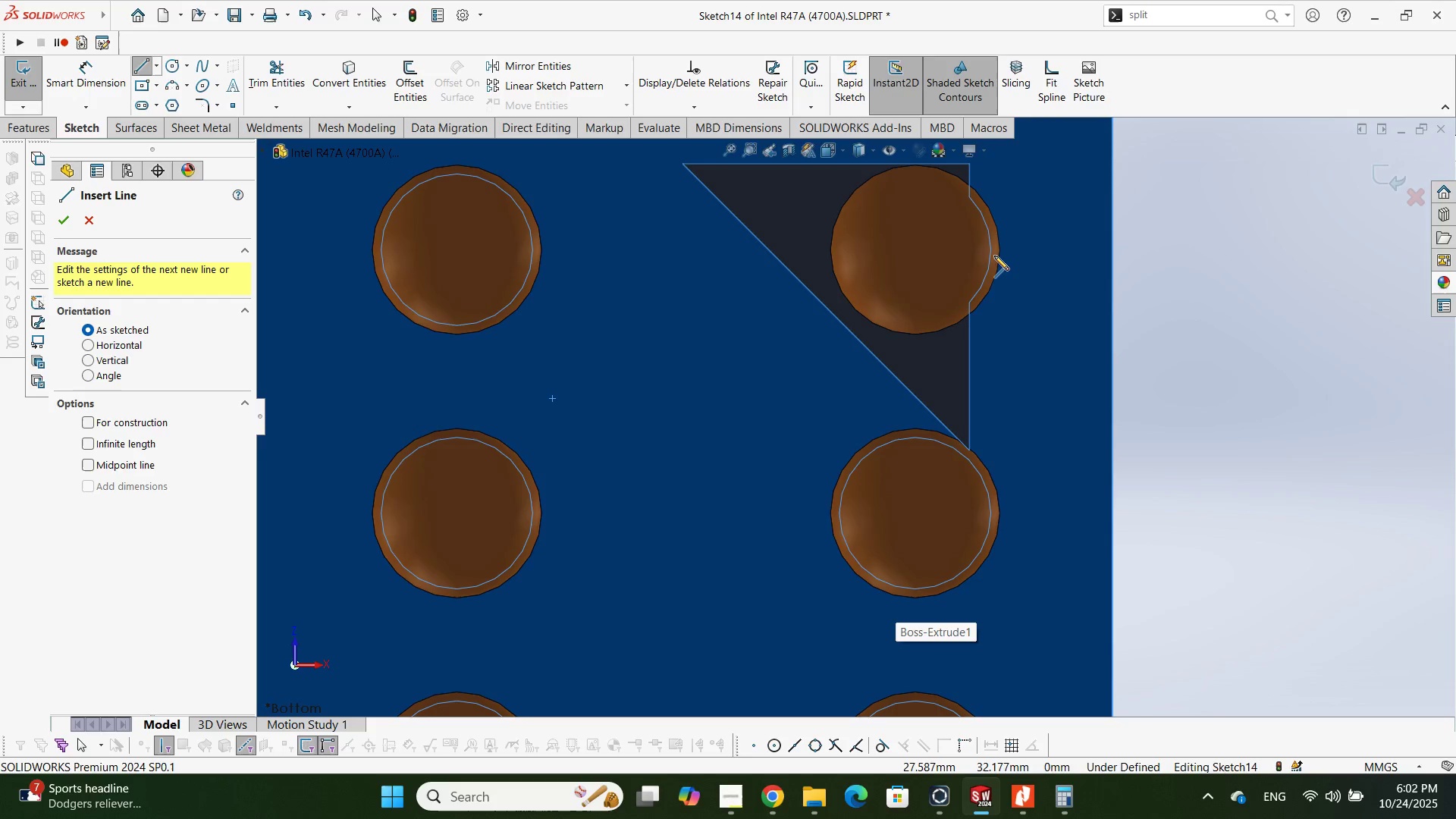 
scroll: coordinate [995, 256], scroll_direction: up, amount: 4.0
 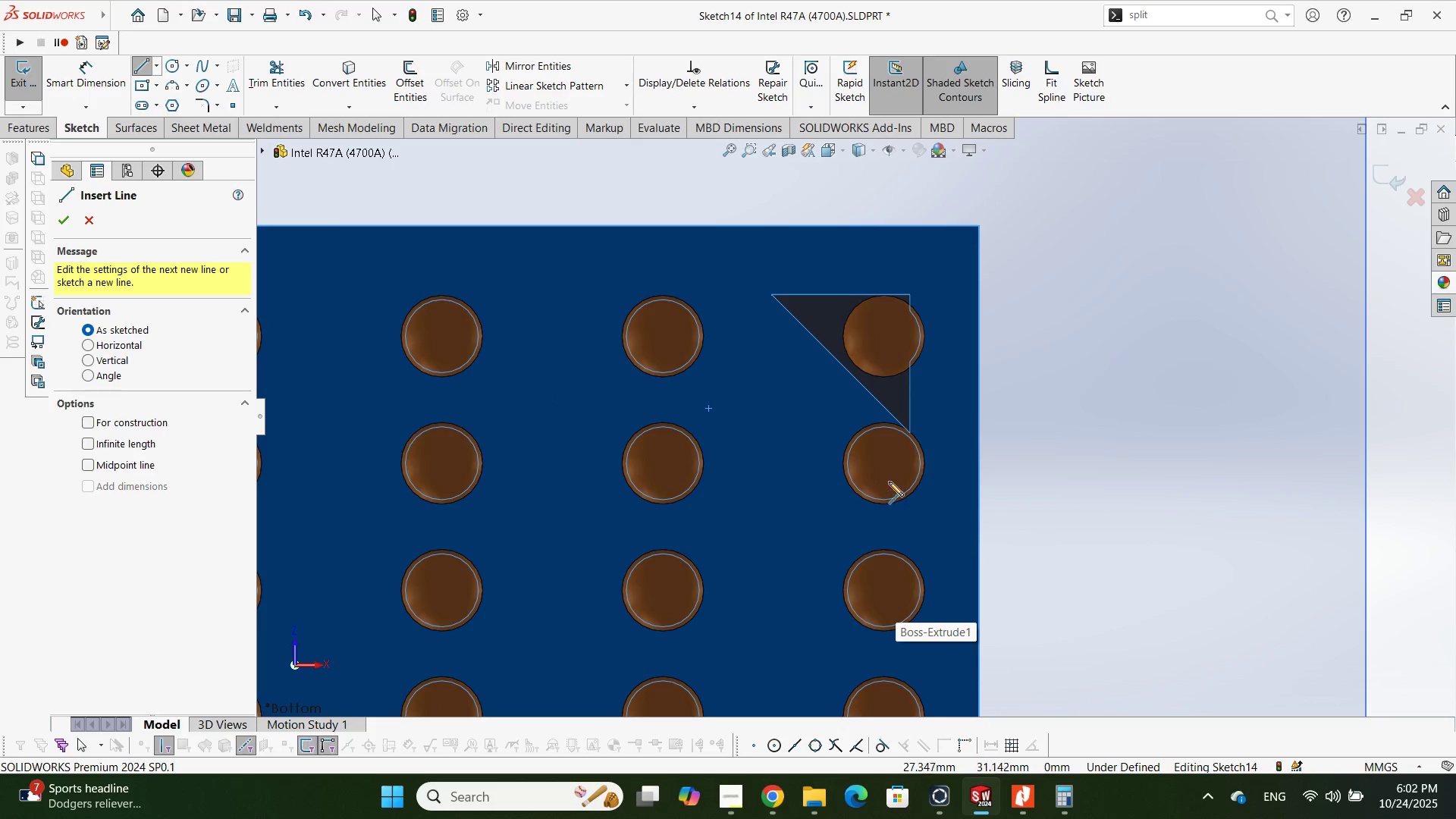 
scroll: coordinate [890, 304], scroll_direction: down, amount: 5.0
 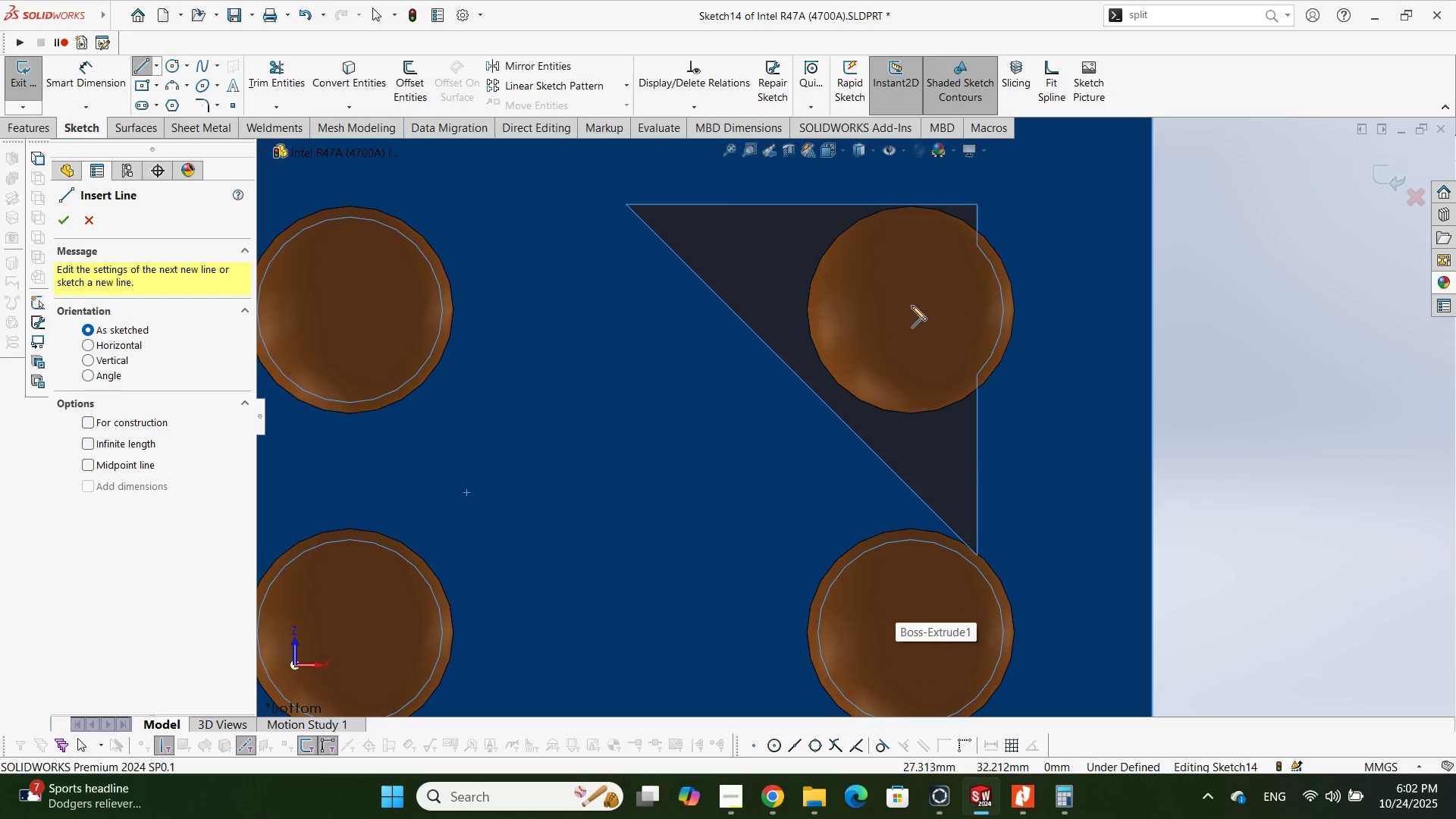 
left_click([905, 311])
 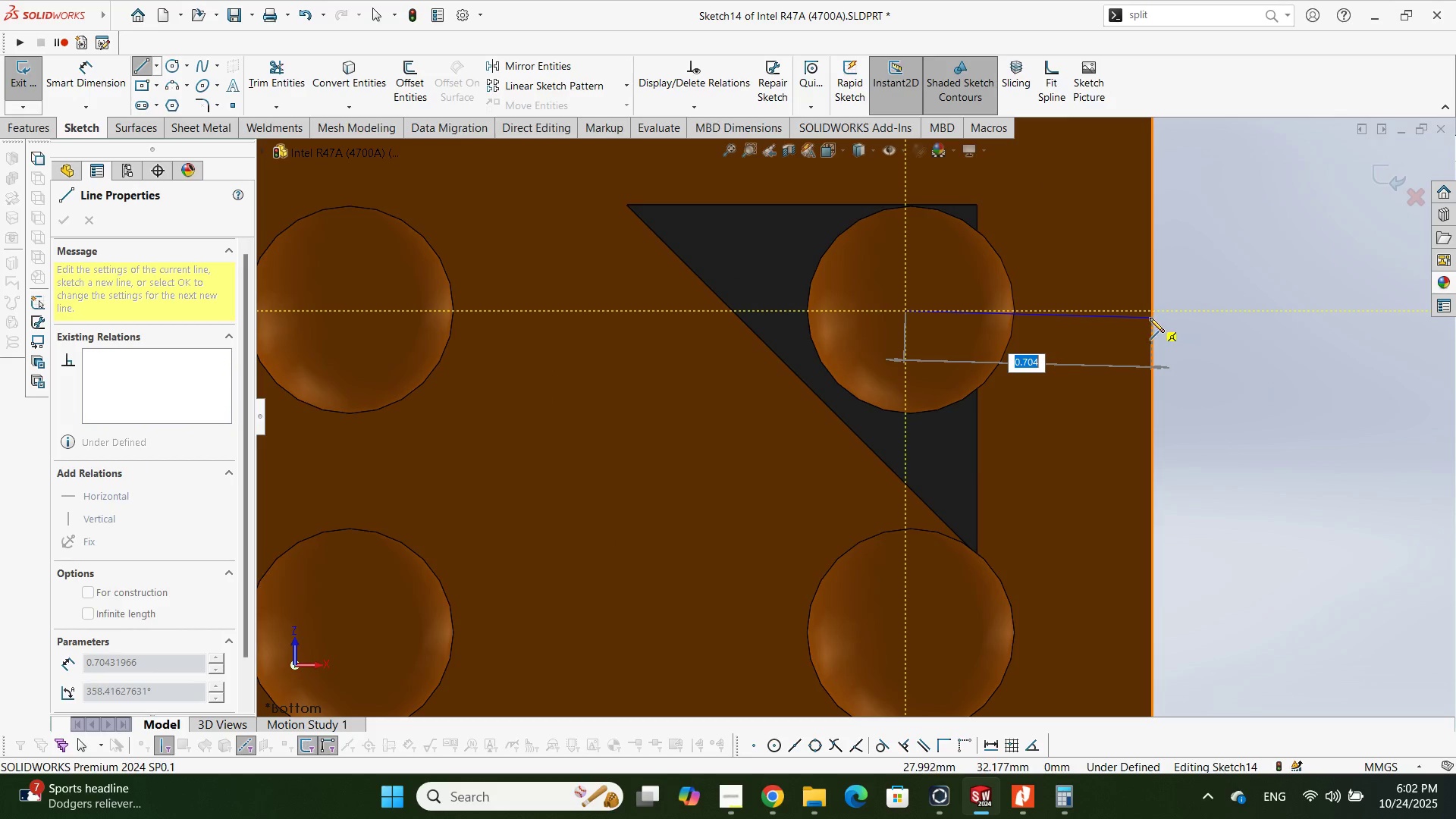 
key(Escape)
 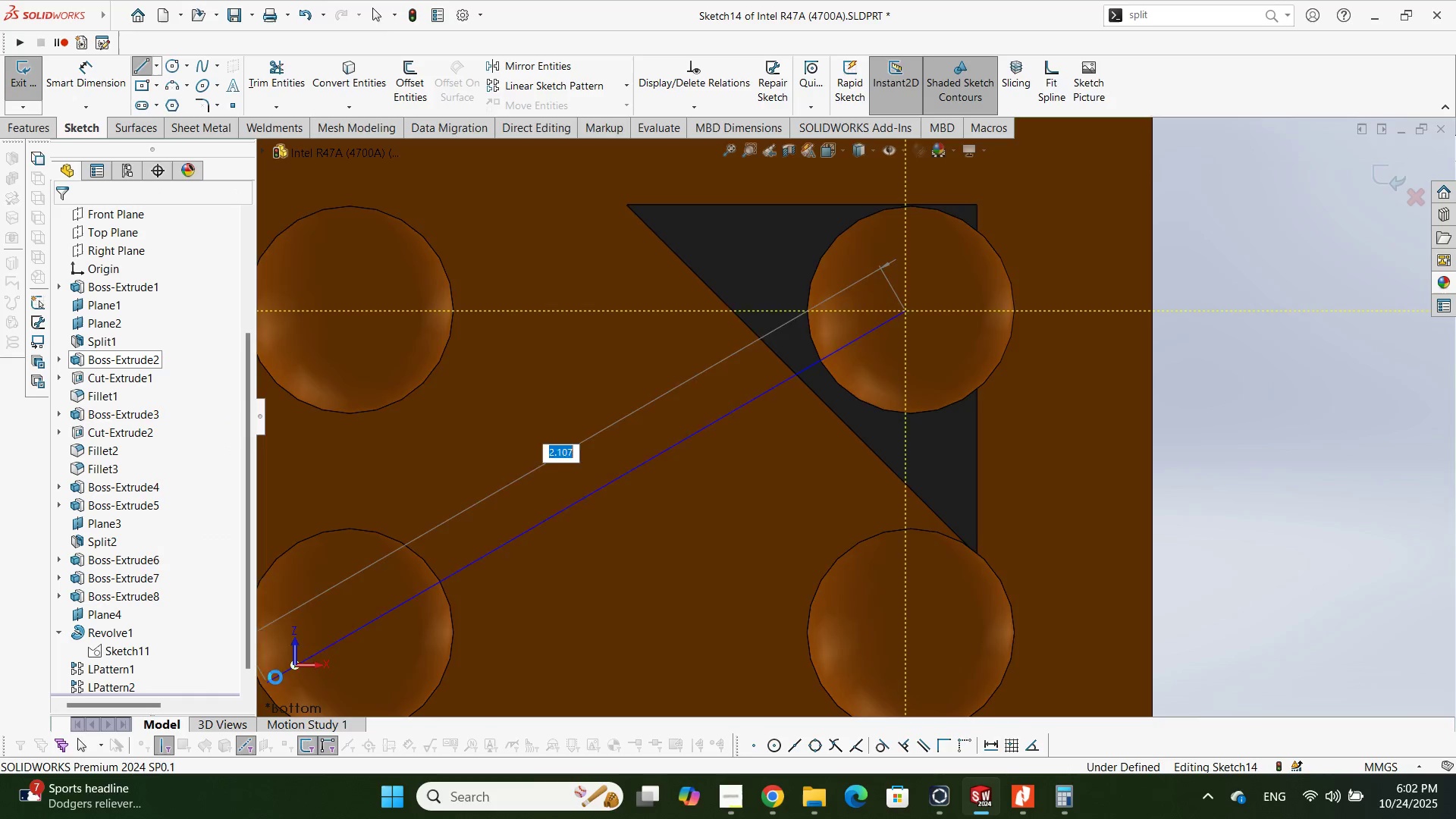 
scroll: coordinate [280, 670], scroll_direction: up, amount: 2.0
 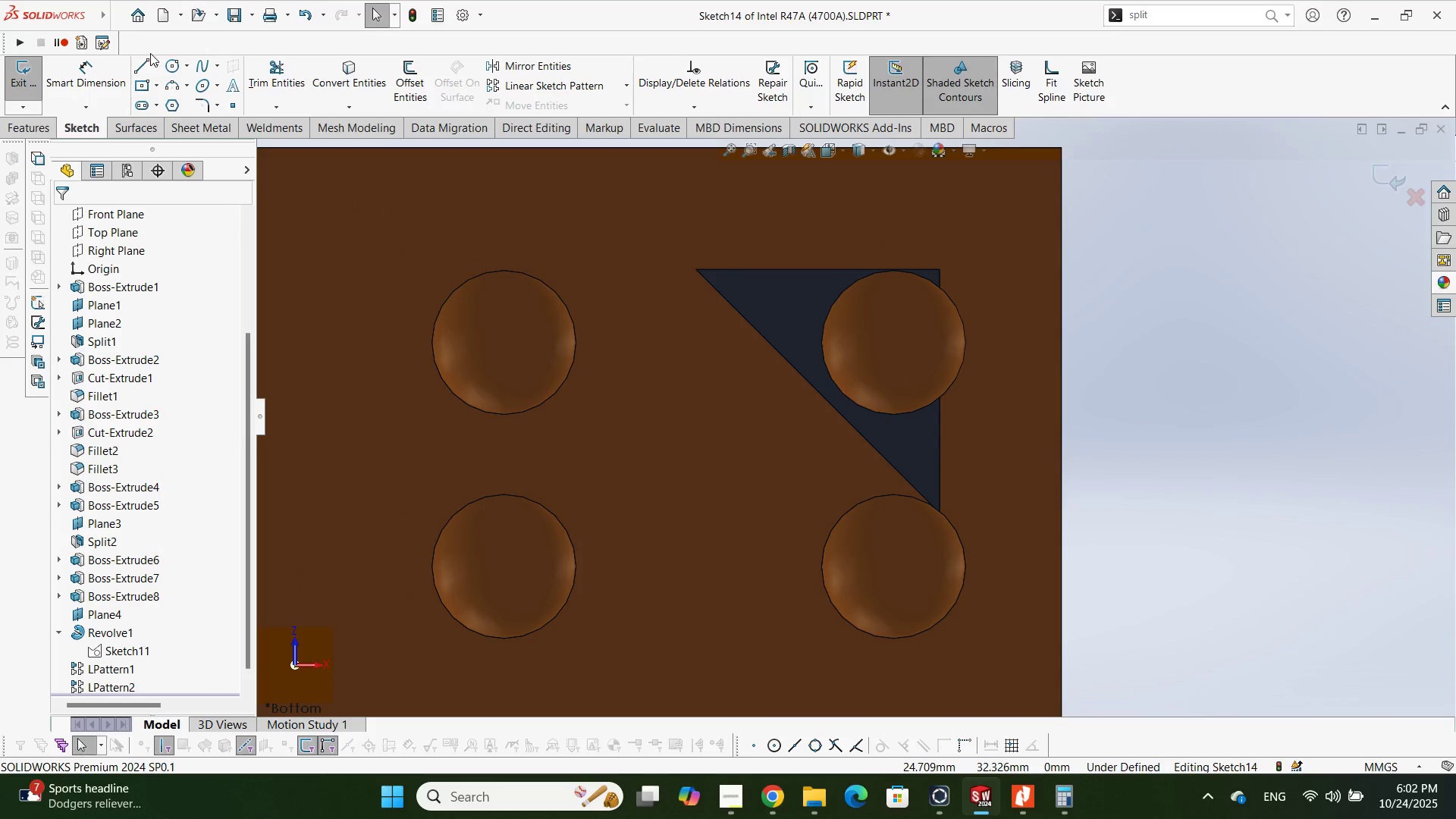 
left_click([145, 53])
 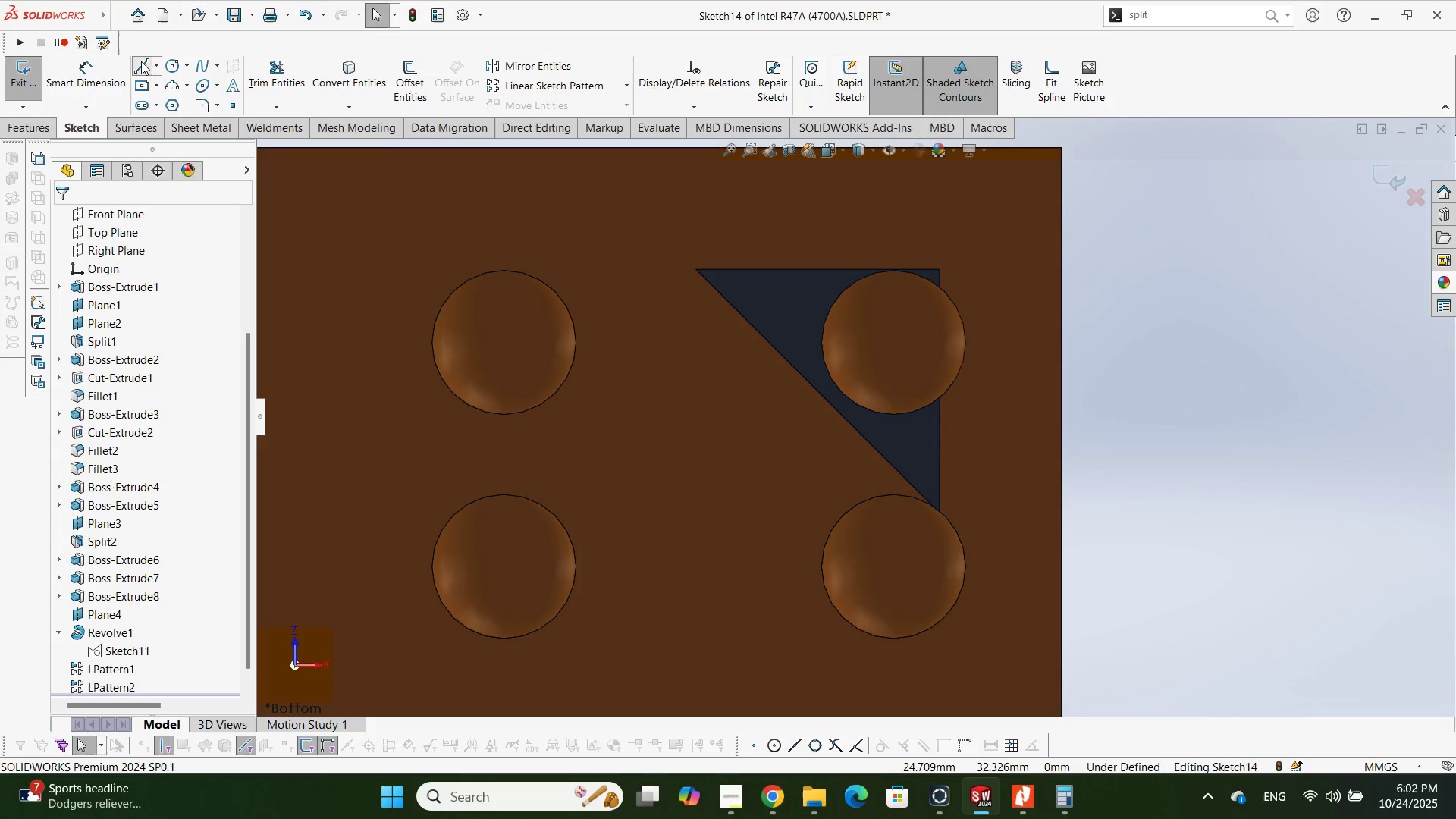 
left_click([141, 61])
 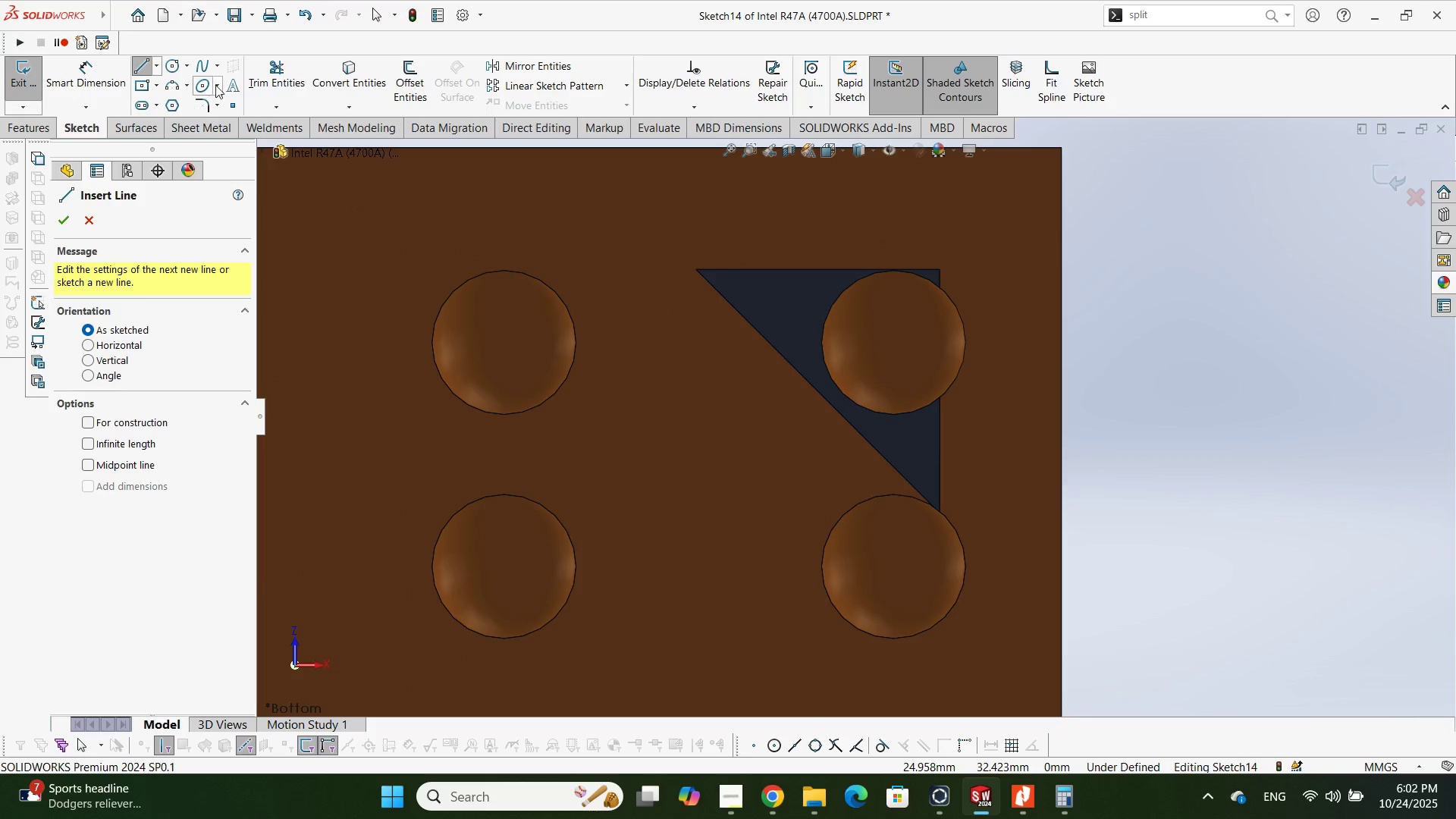 
left_click([179, 66])
 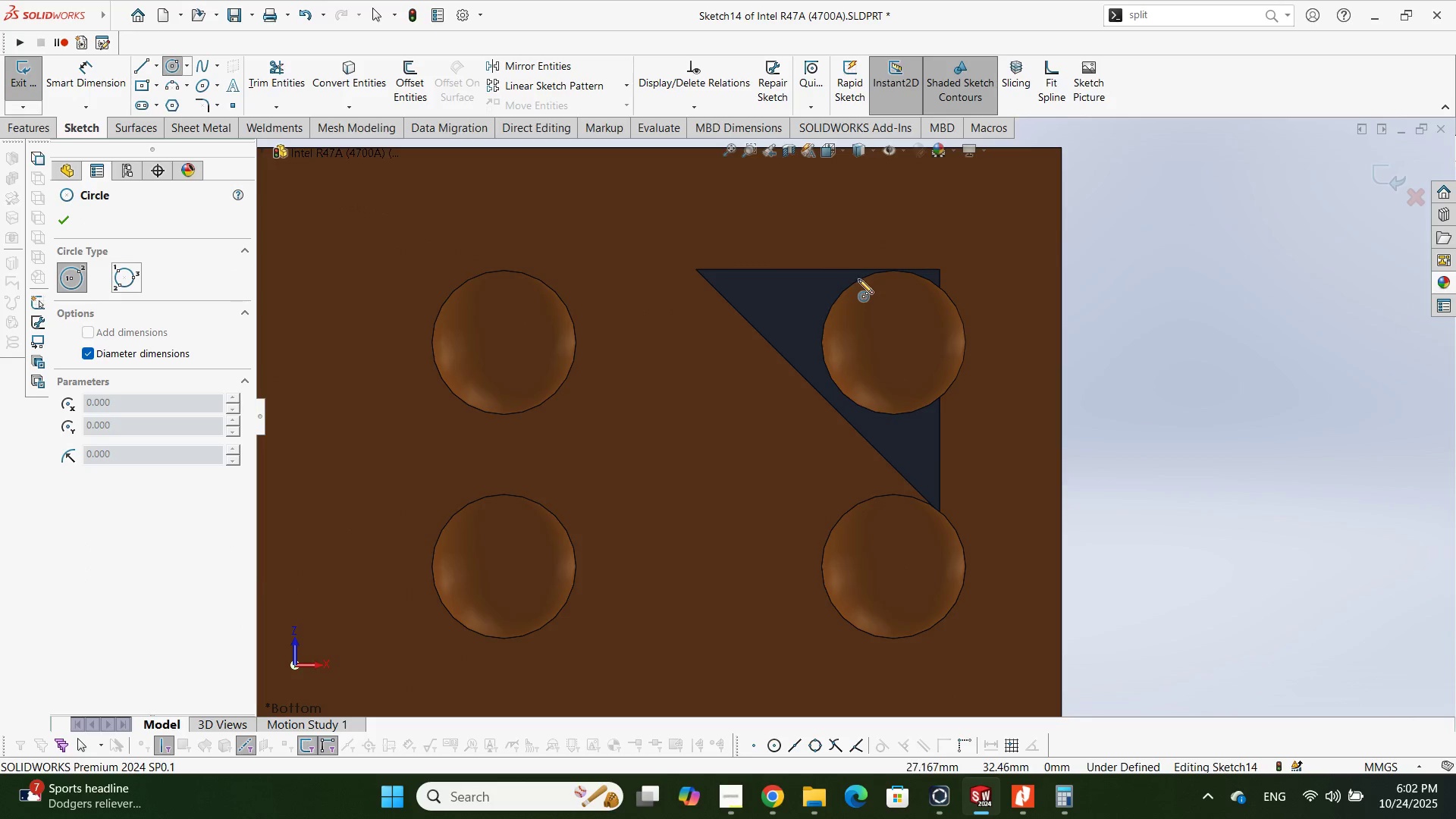 
scroll: coordinate [871, 563], scroll_direction: up, amount: 9.0
 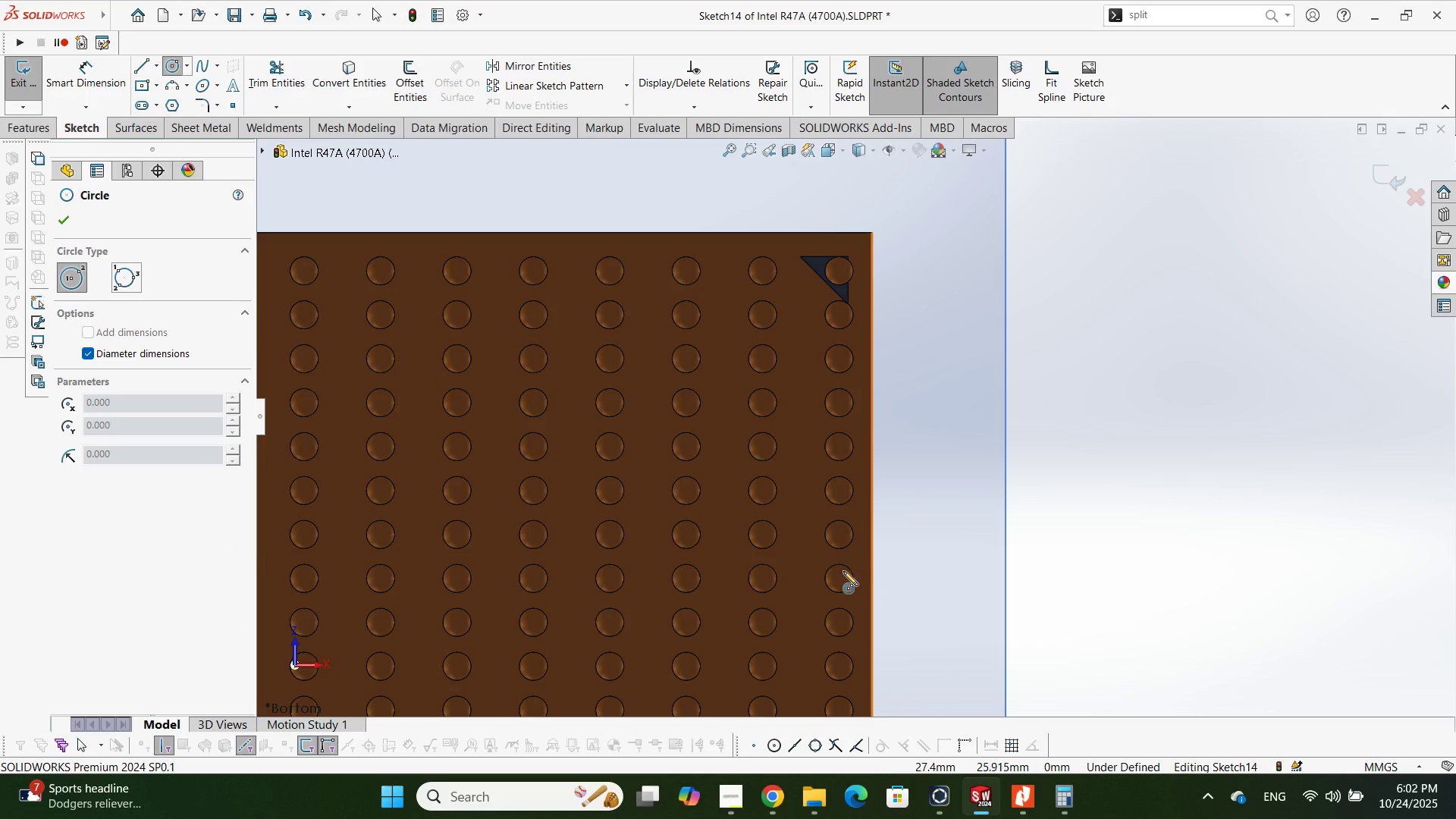 
scroll: coordinate [841, 579], scroll_direction: down, amount: 5.0
 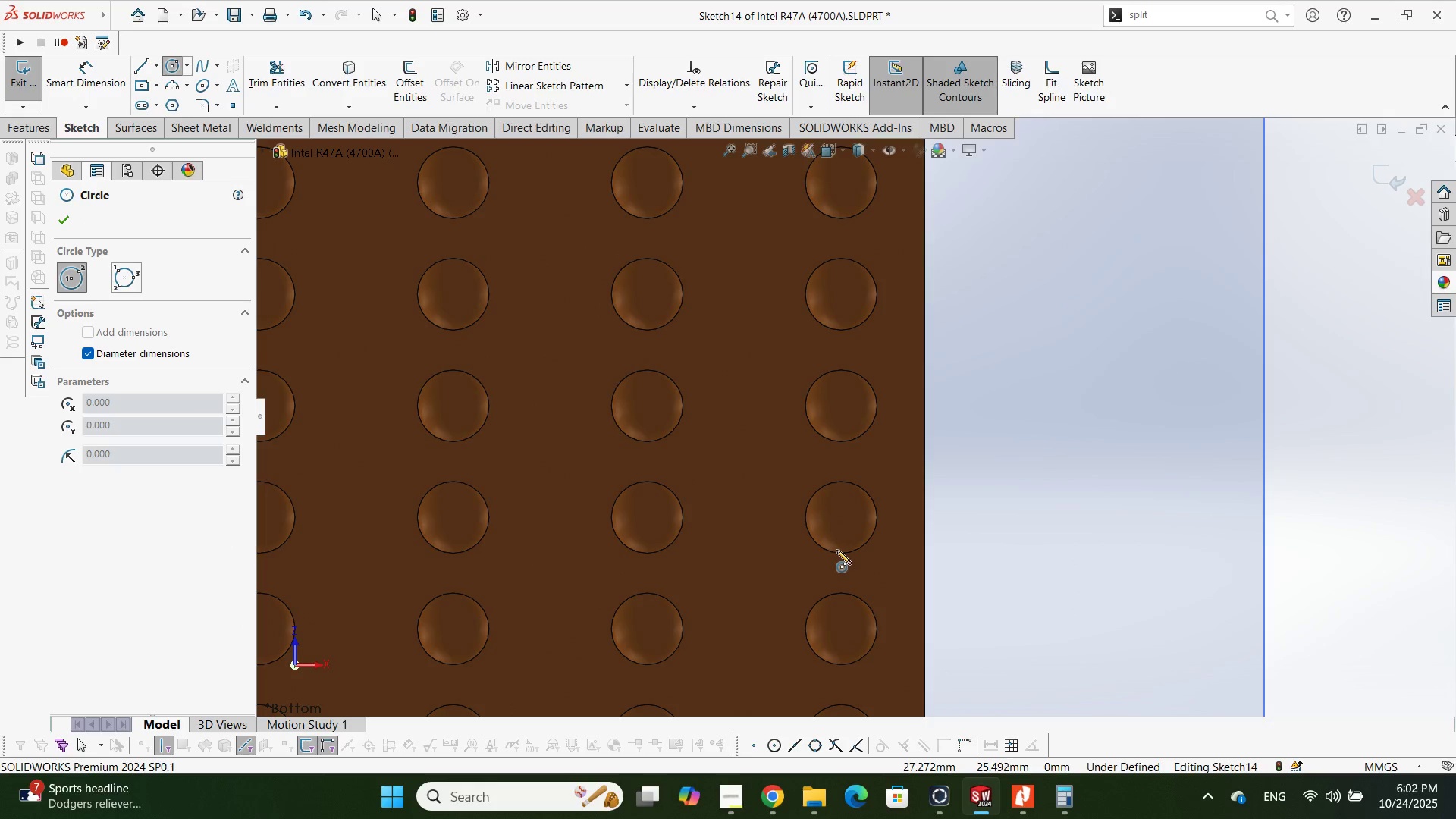 
key(Escape)
 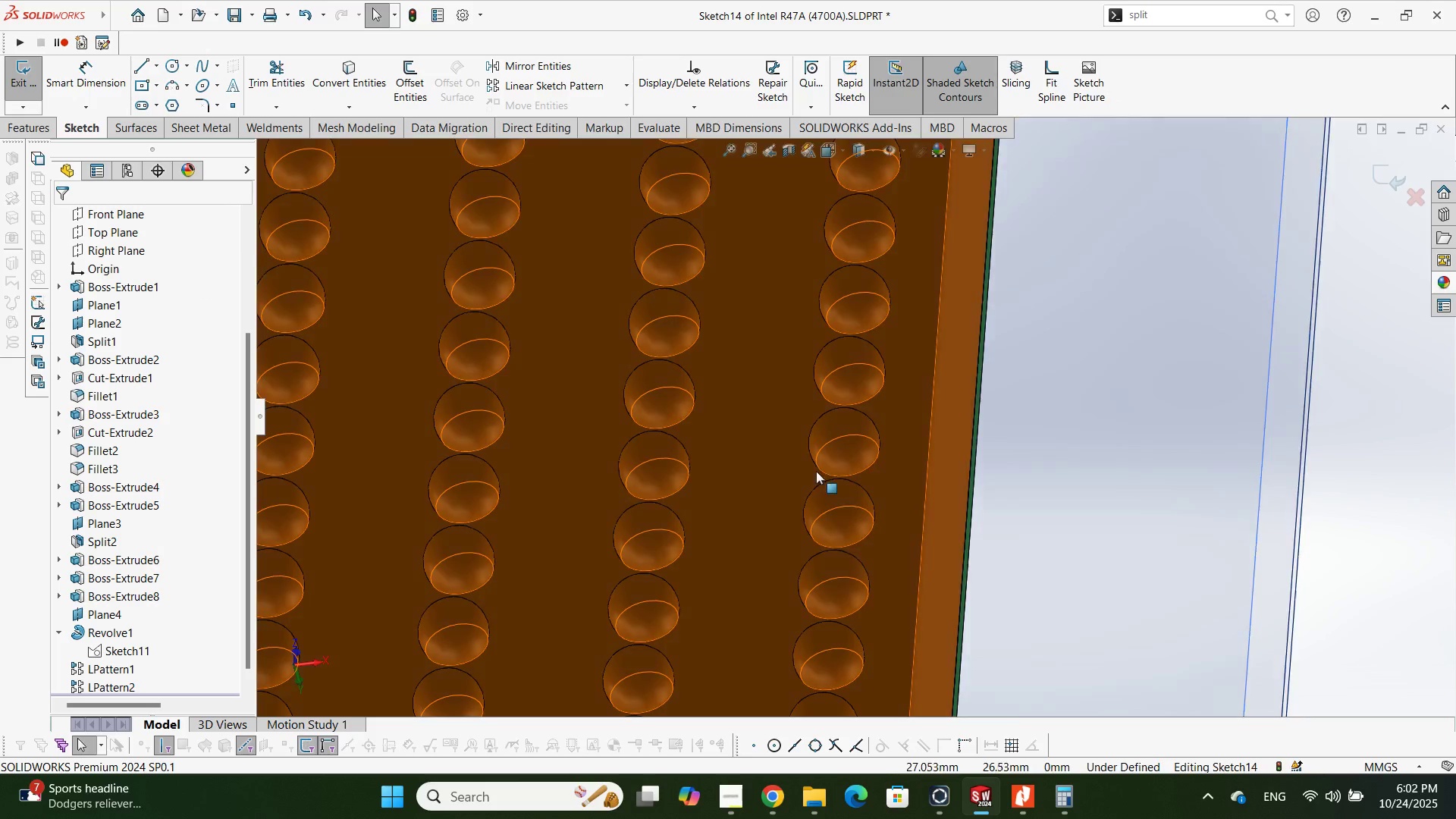 
left_click([825, 522])
 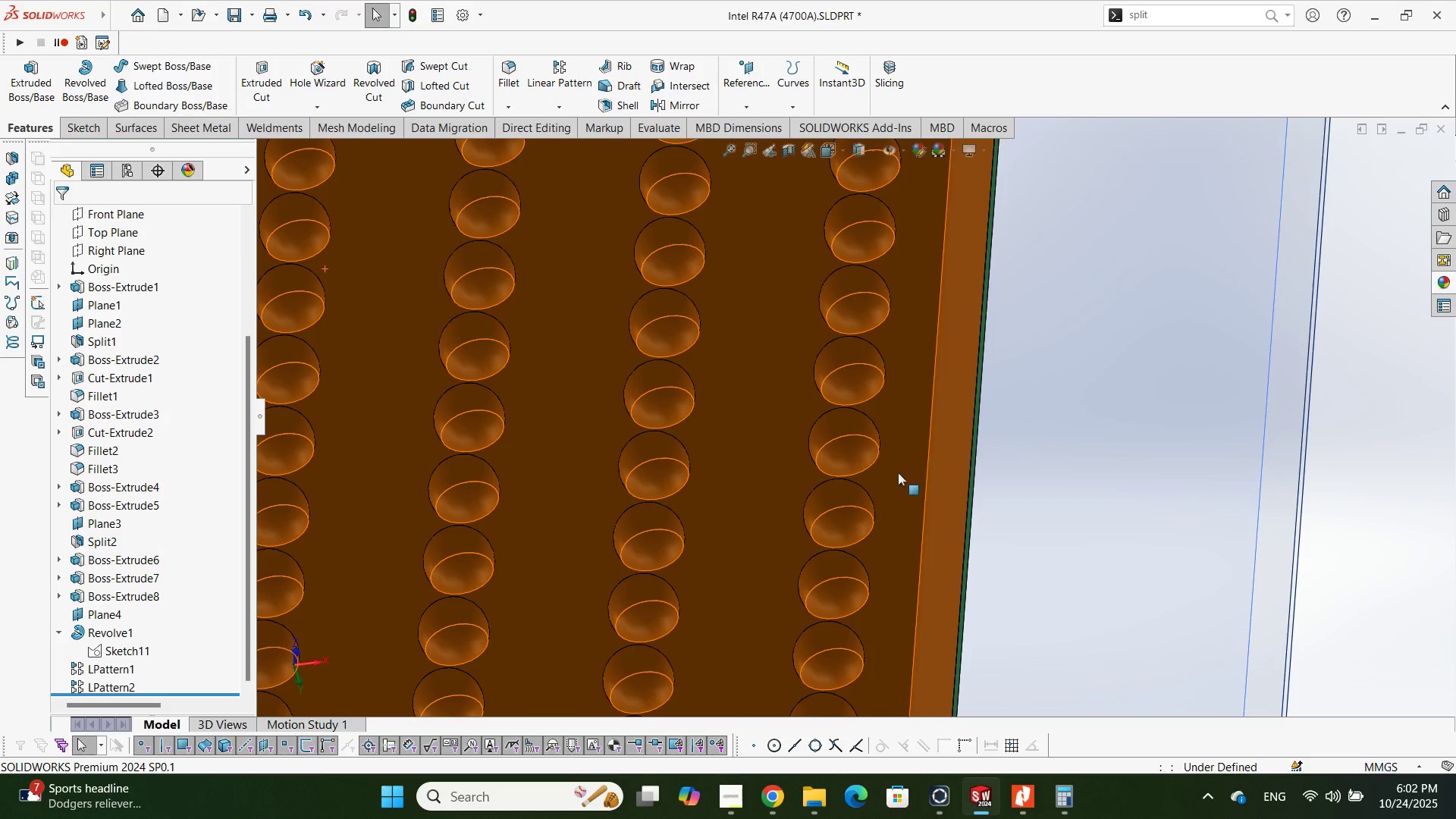 
left_click([857, 511])
 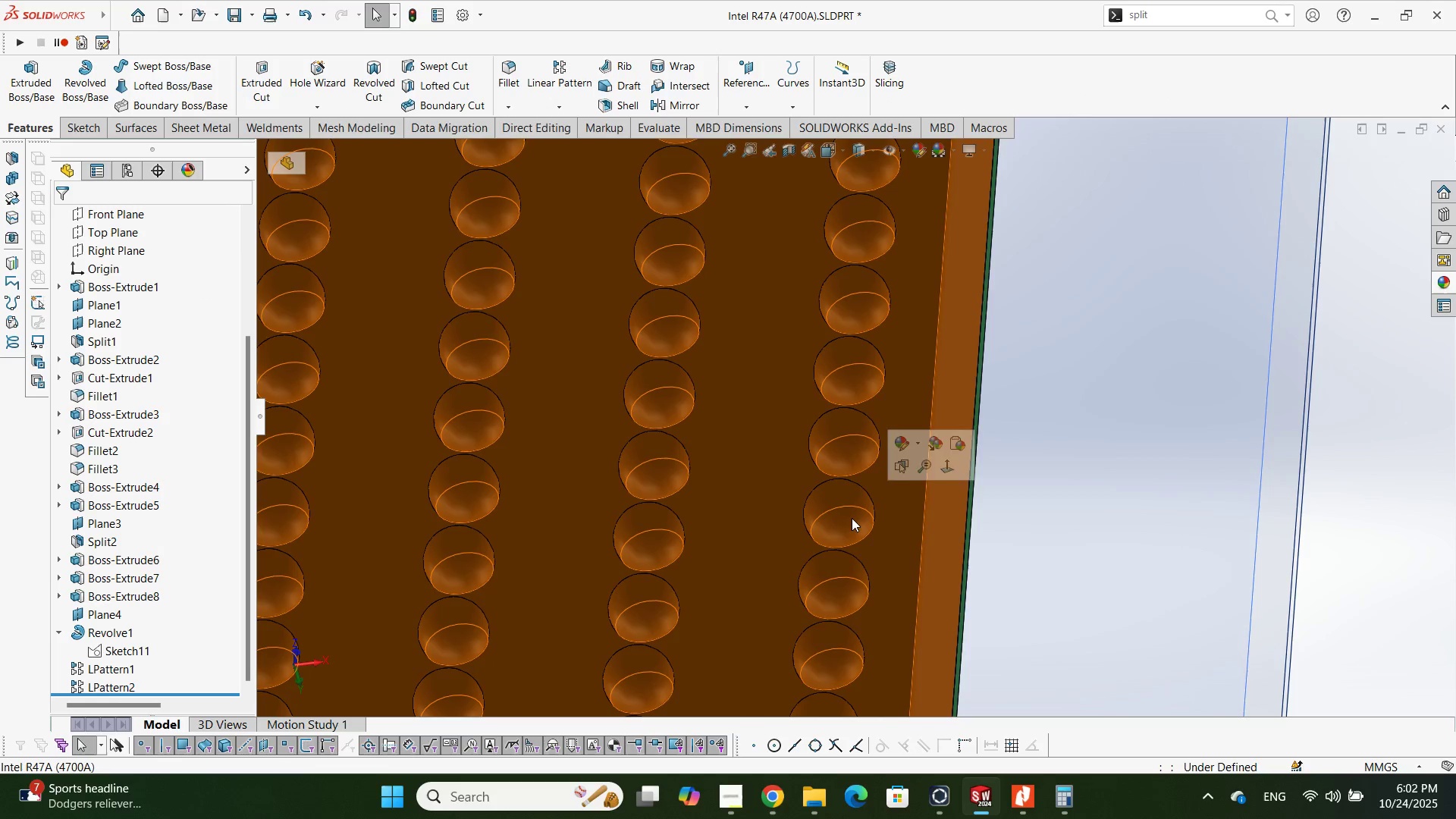 
left_click([852, 516])
 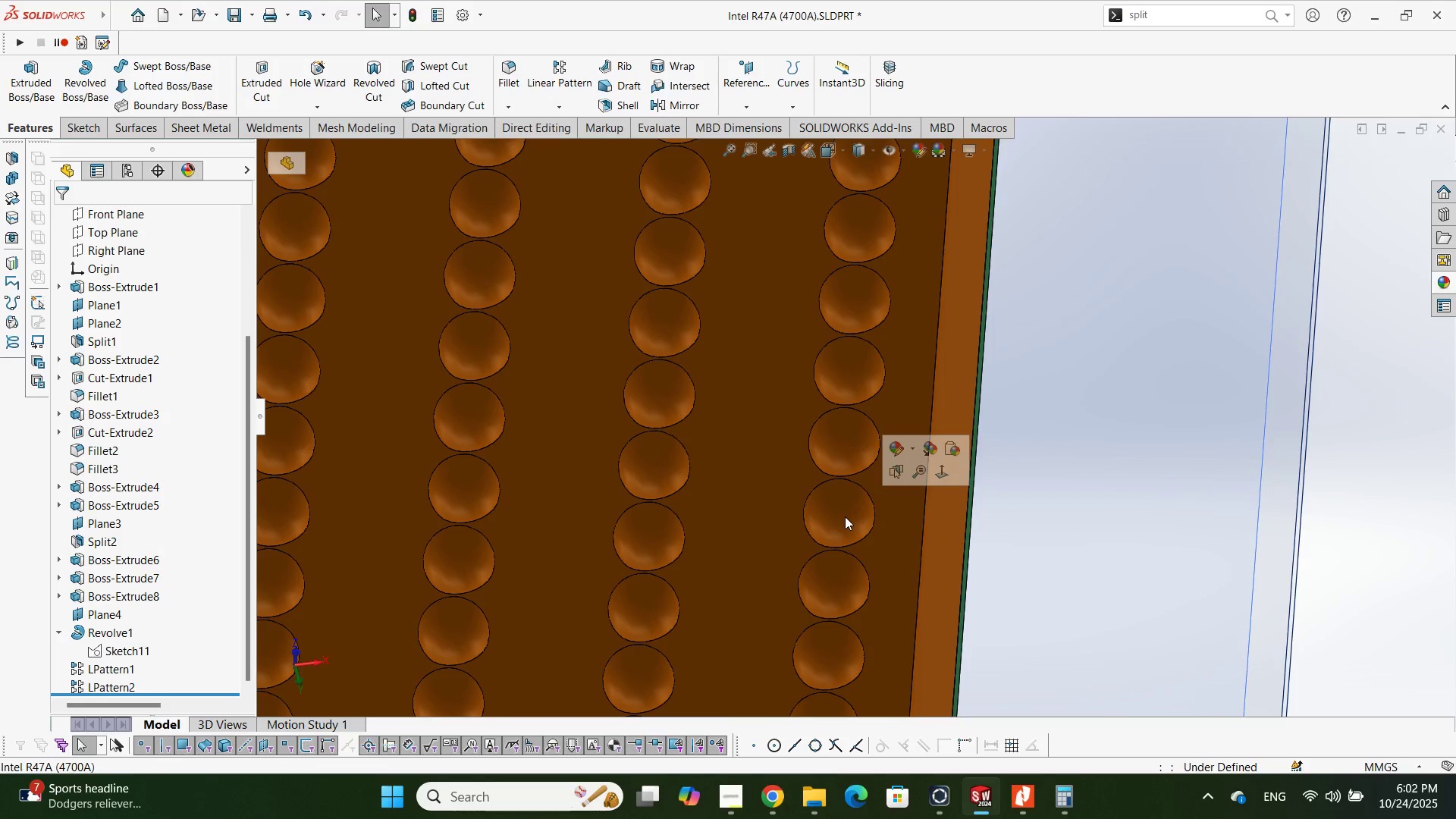 
scroll: coordinate [843, 504], scroll_direction: up, amount: 8.0
 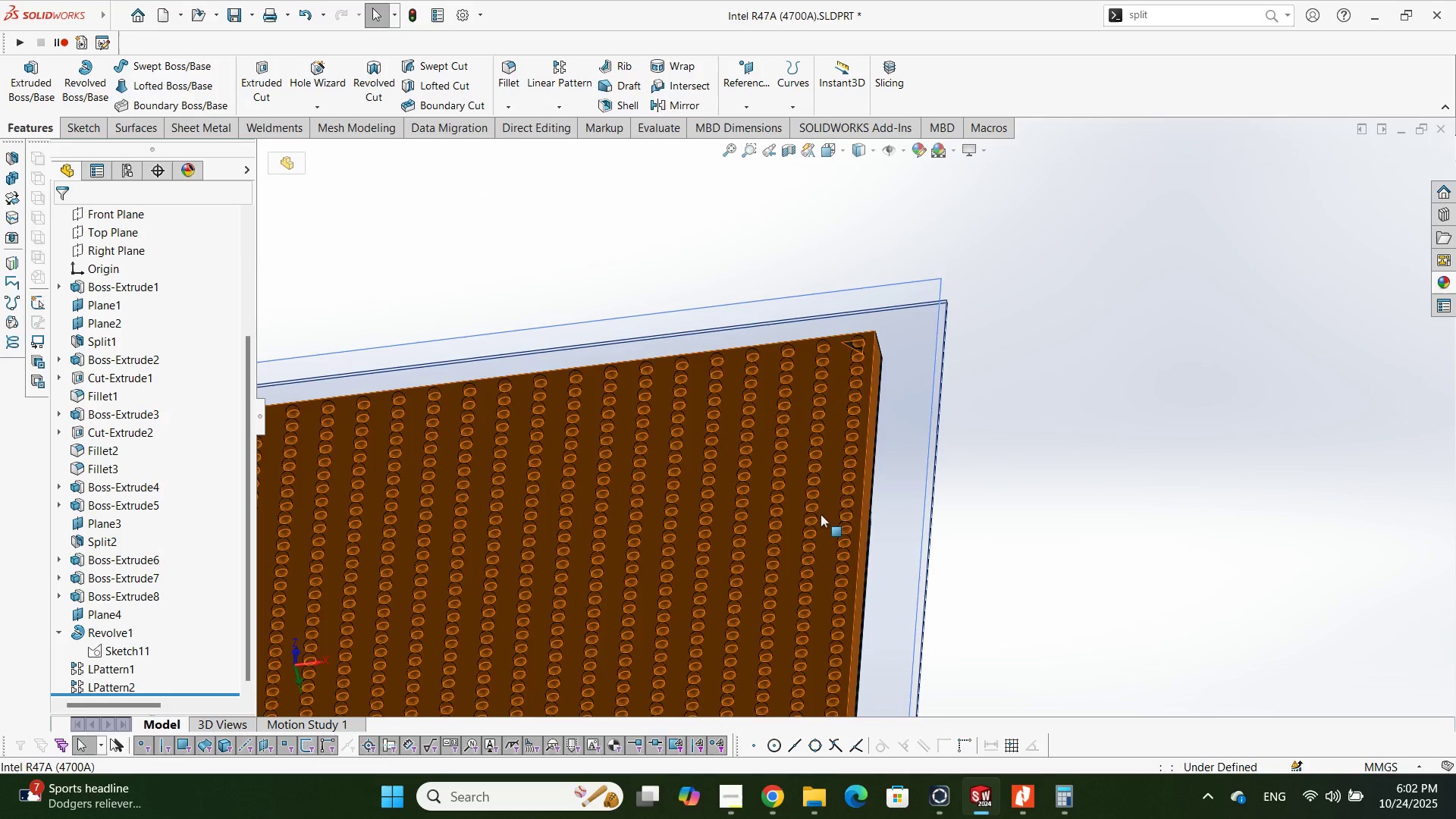 
key(Control+B)
 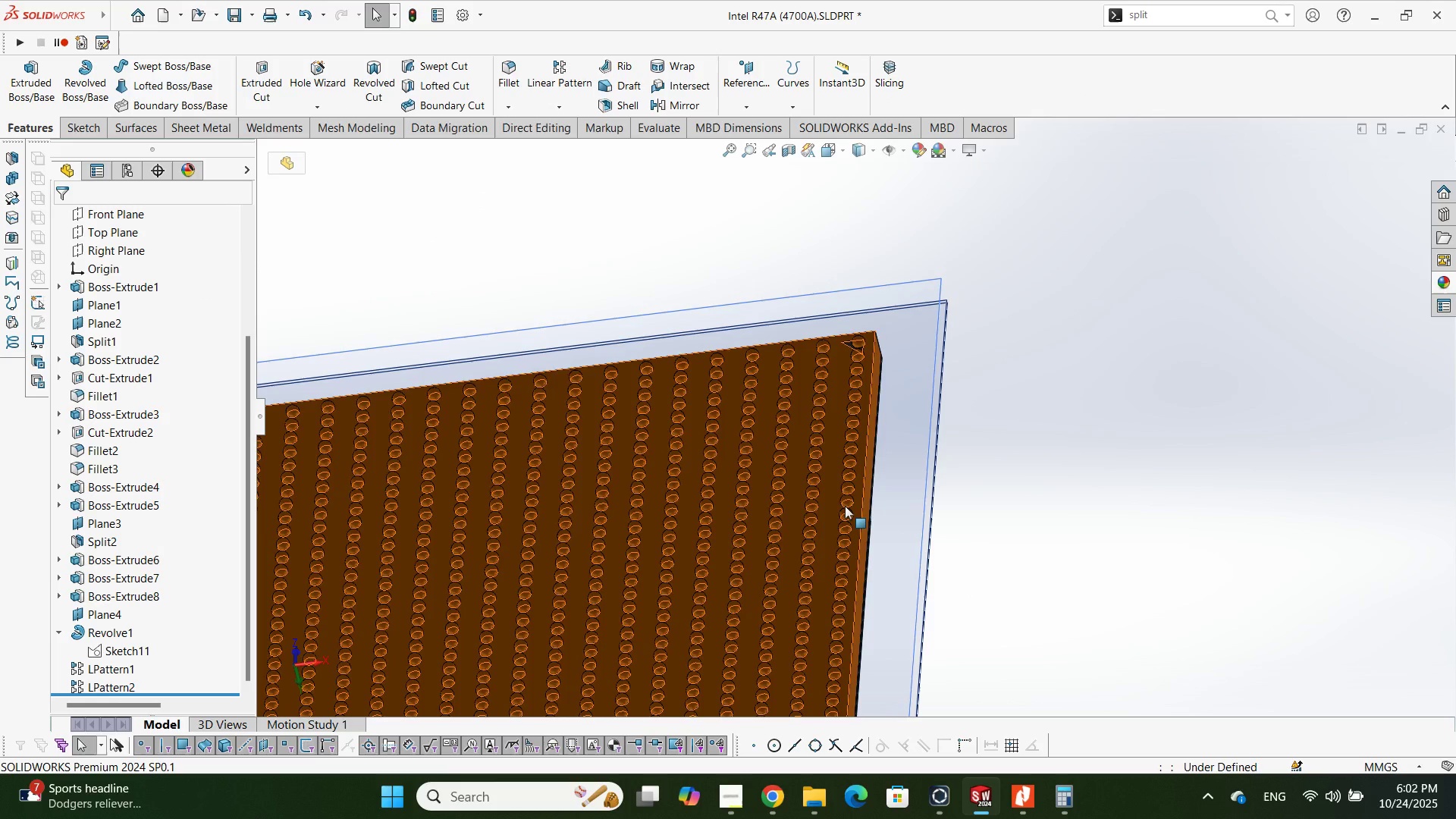 
scroll: coordinate [845, 506], scroll_direction: down, amount: 7.0
 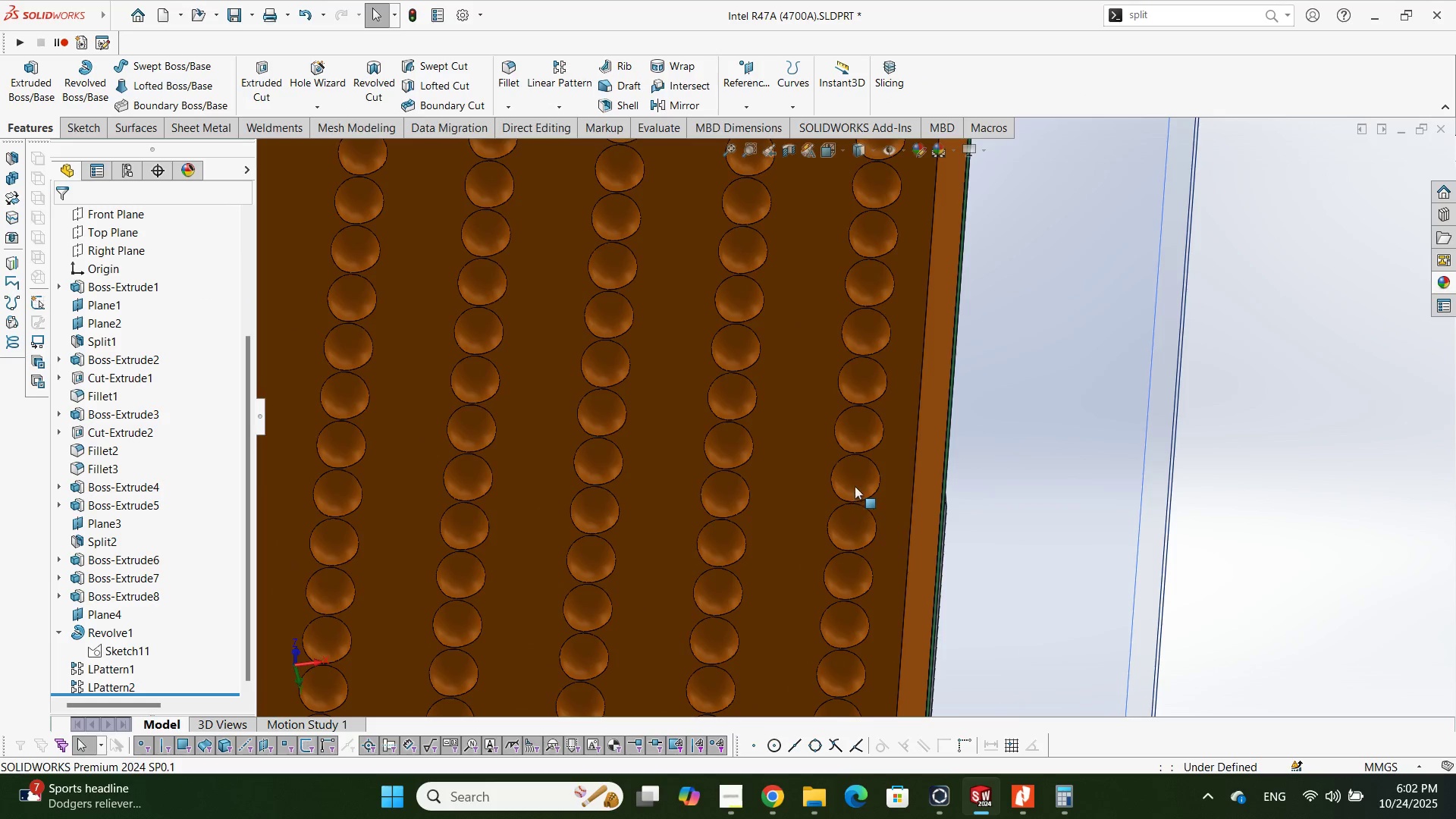 
left_click([855, 486])
 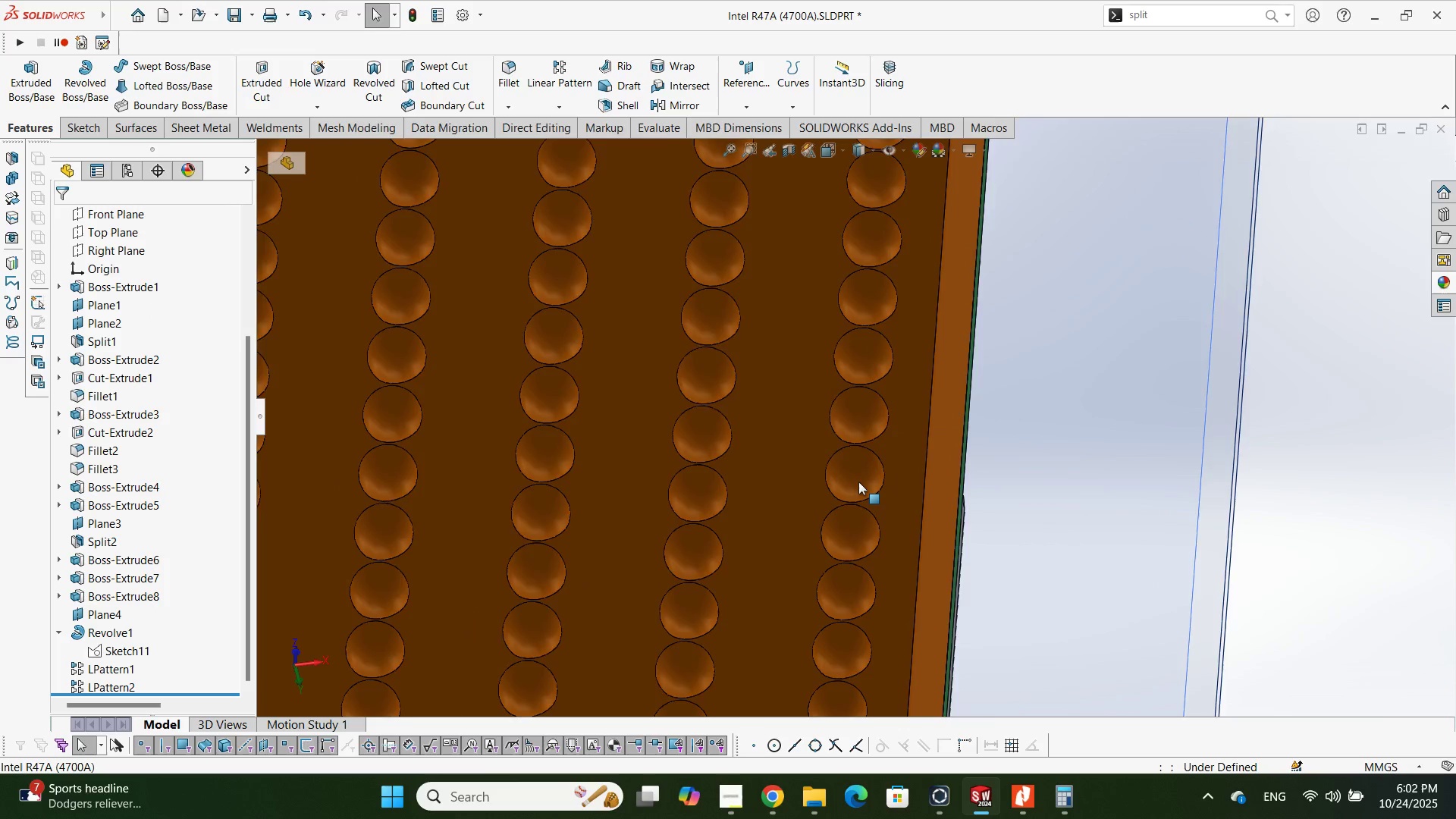 
scroll: coordinate [860, 481], scroll_direction: down, amount: 5.0
 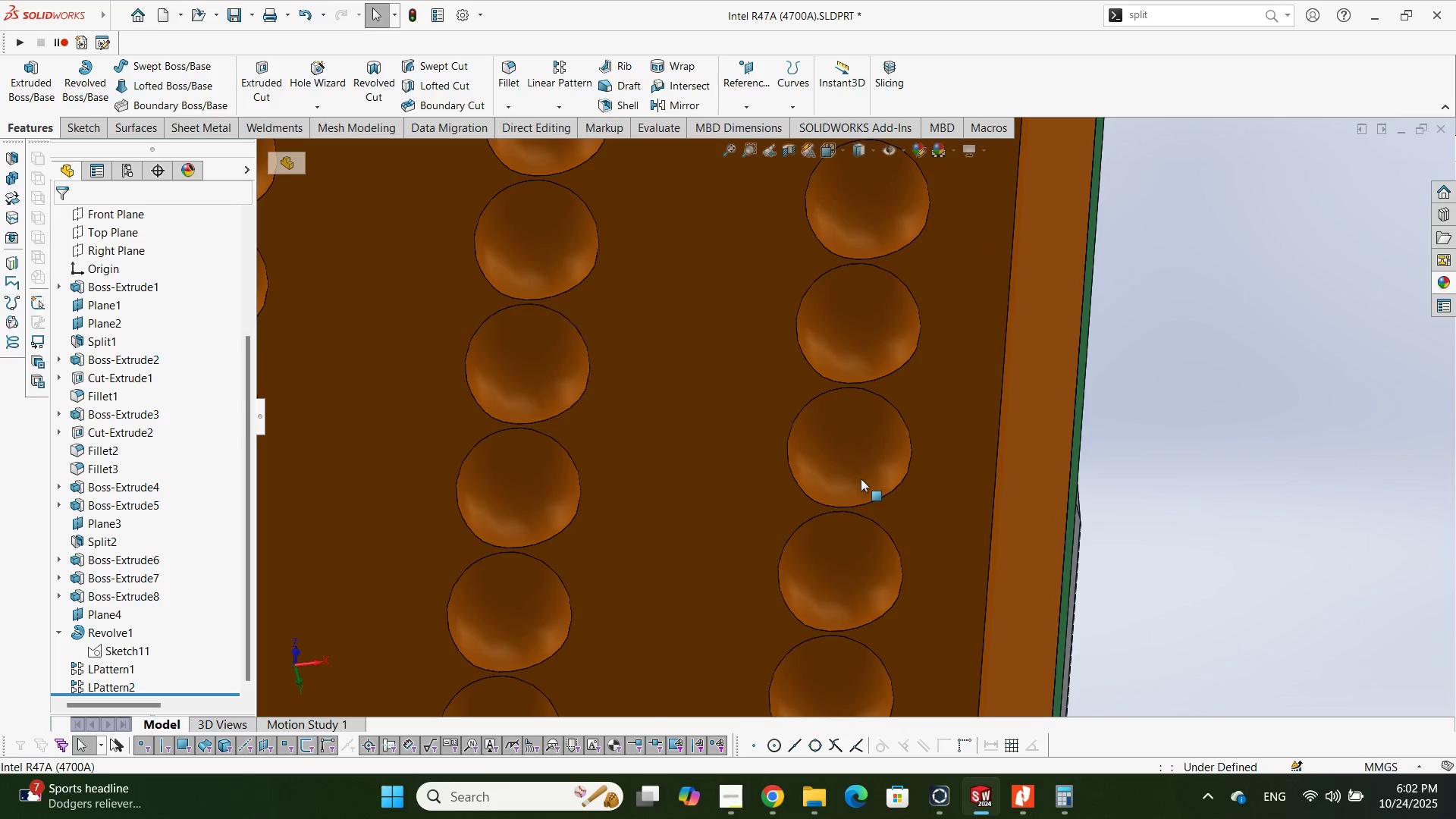 
left_click([861, 479])
 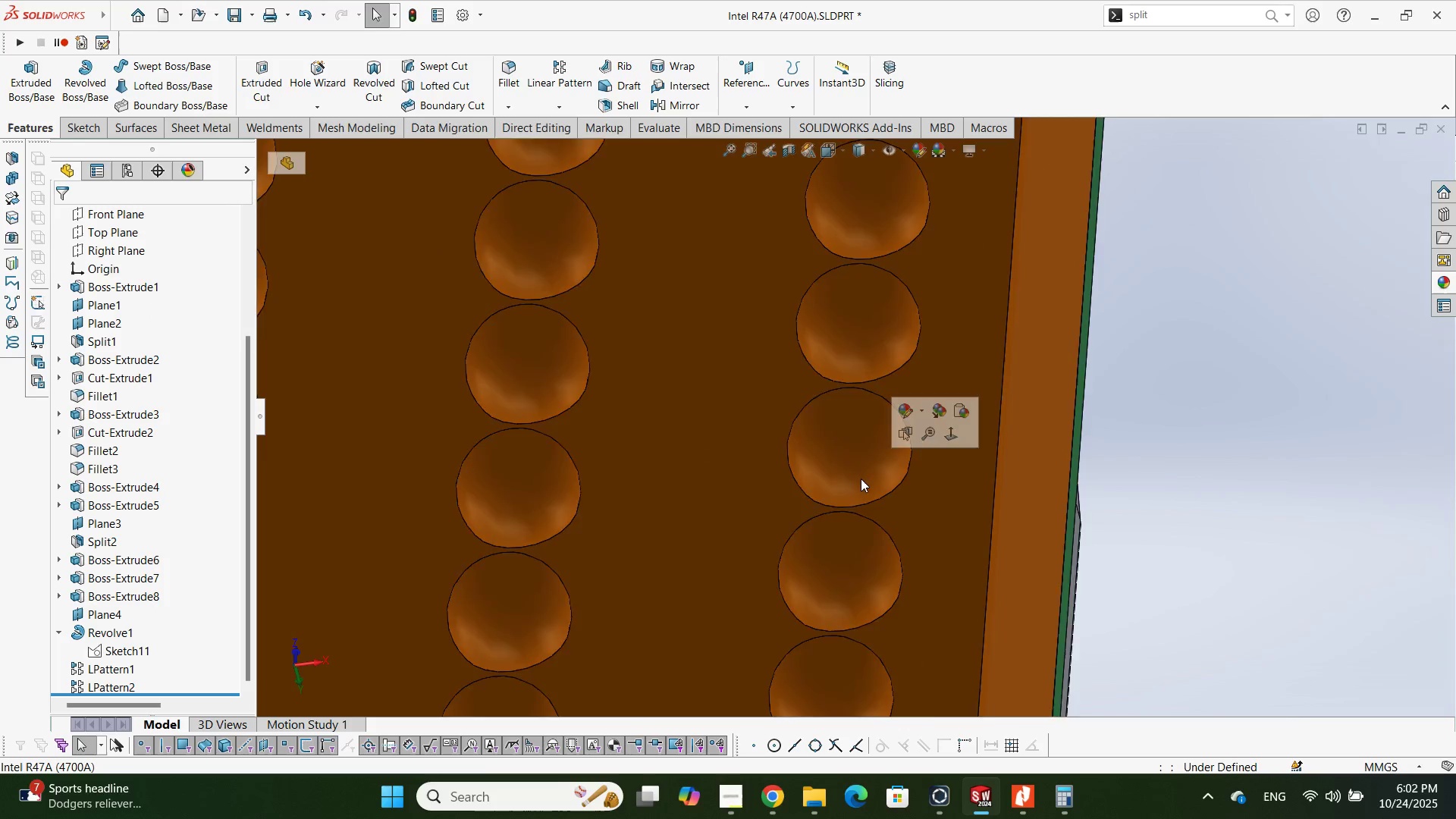 
scroll: coordinate [802, 457], scroll_direction: up, amount: 17.0
 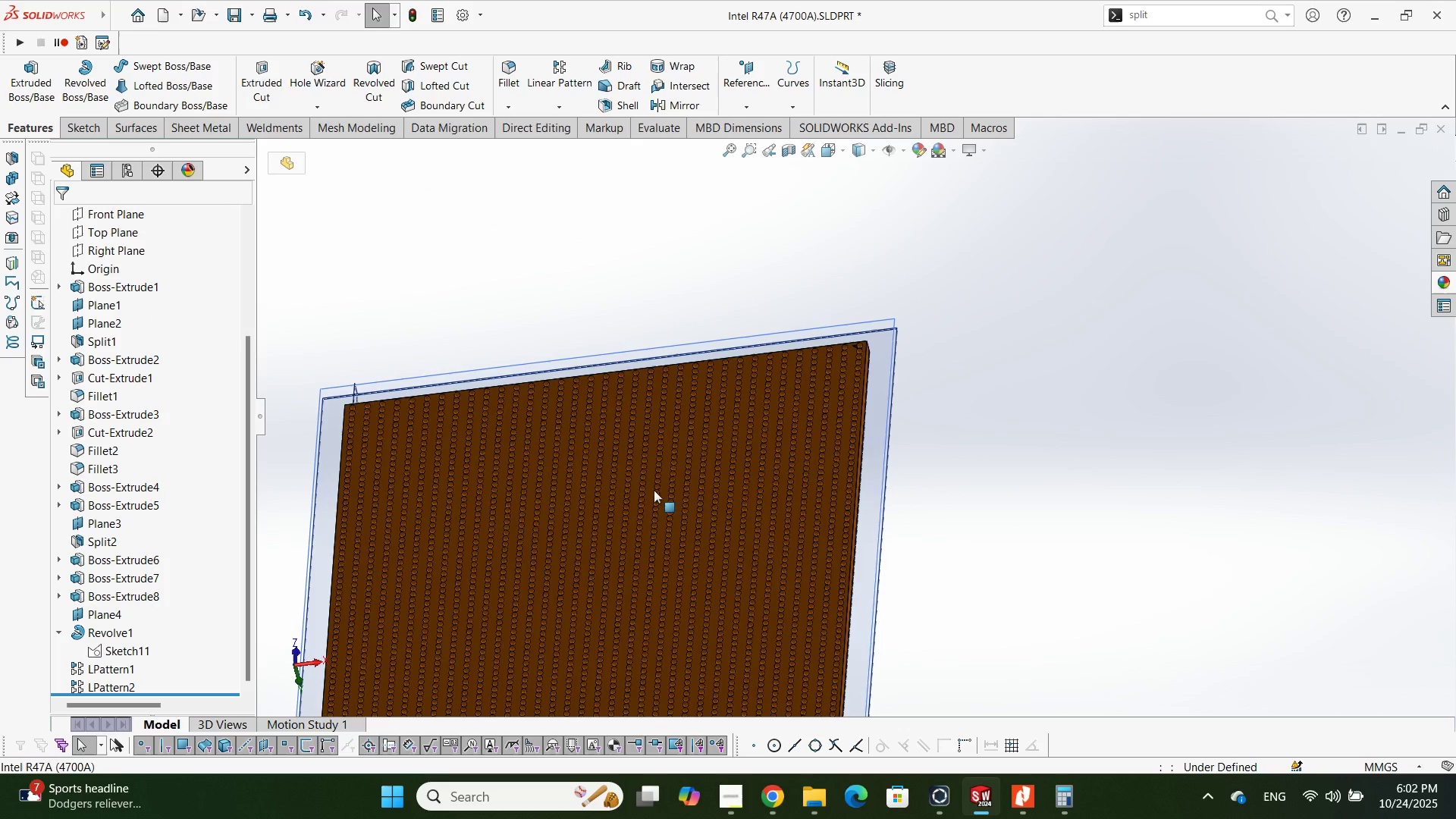 
scroll: coordinate [463, 436], scroll_direction: down, amount: 4.0
 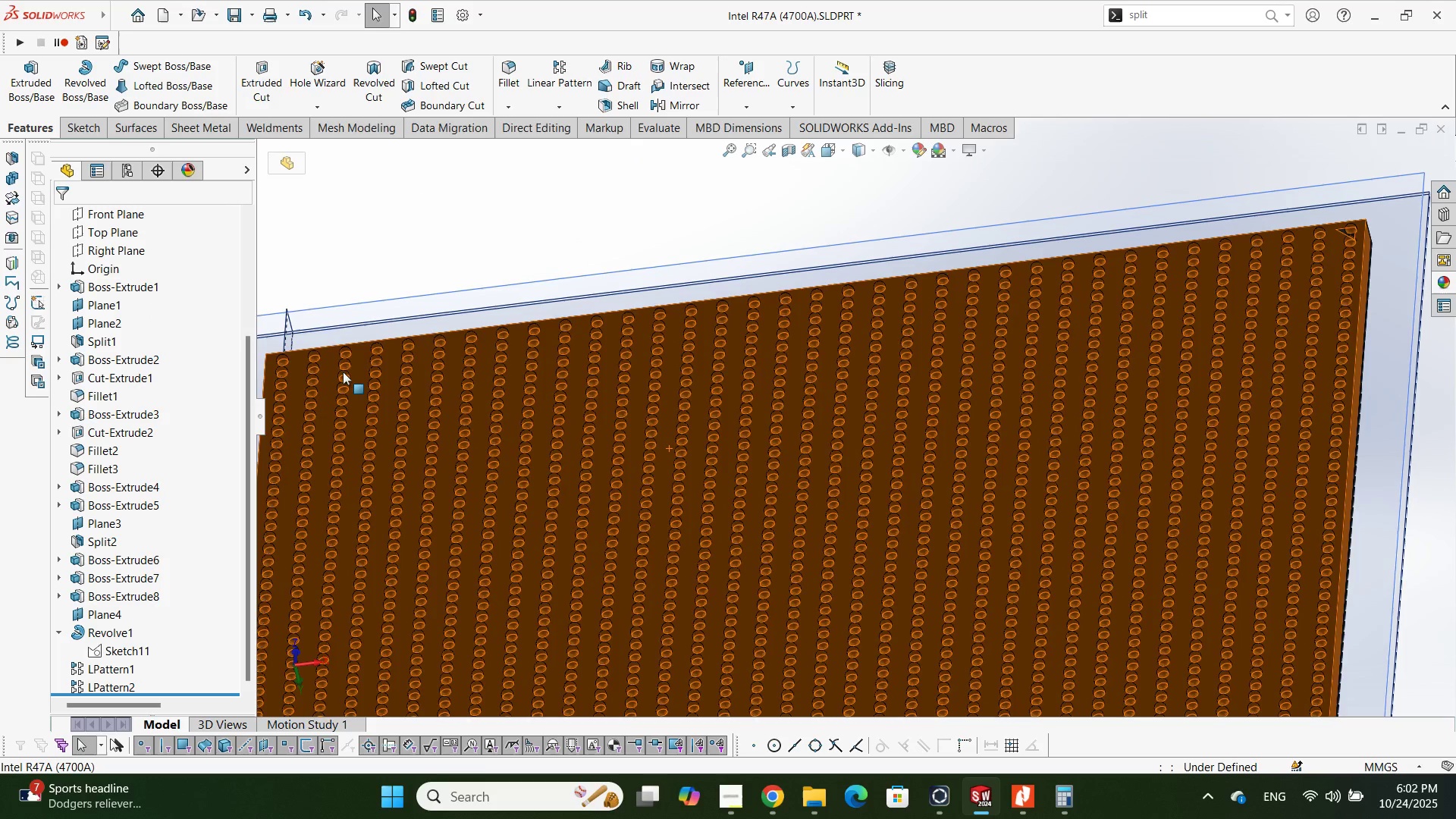 
left_click([345, 370])
 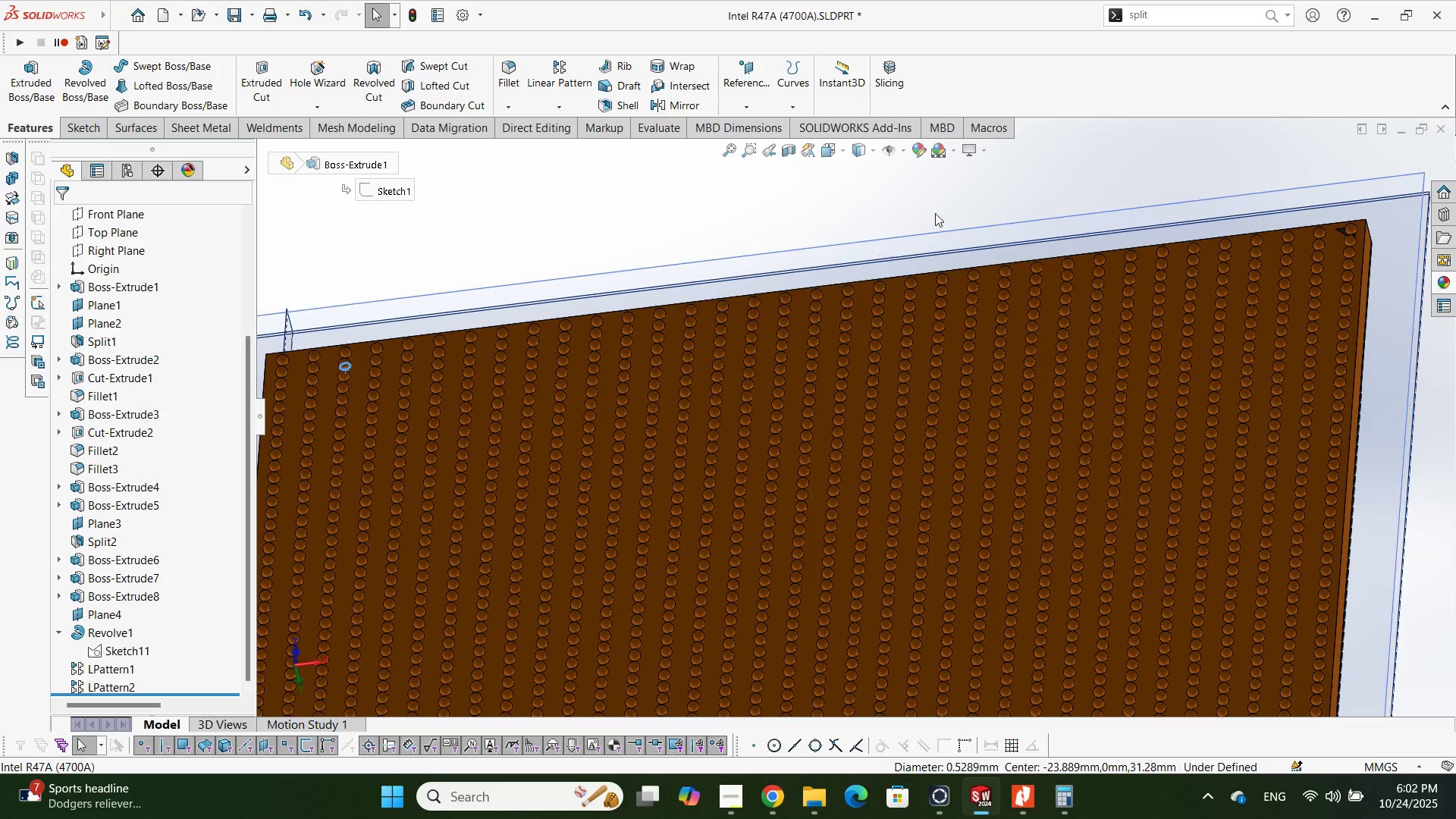 
scroll: coordinate [1309, 315], scroll_direction: down, amount: 11.0
 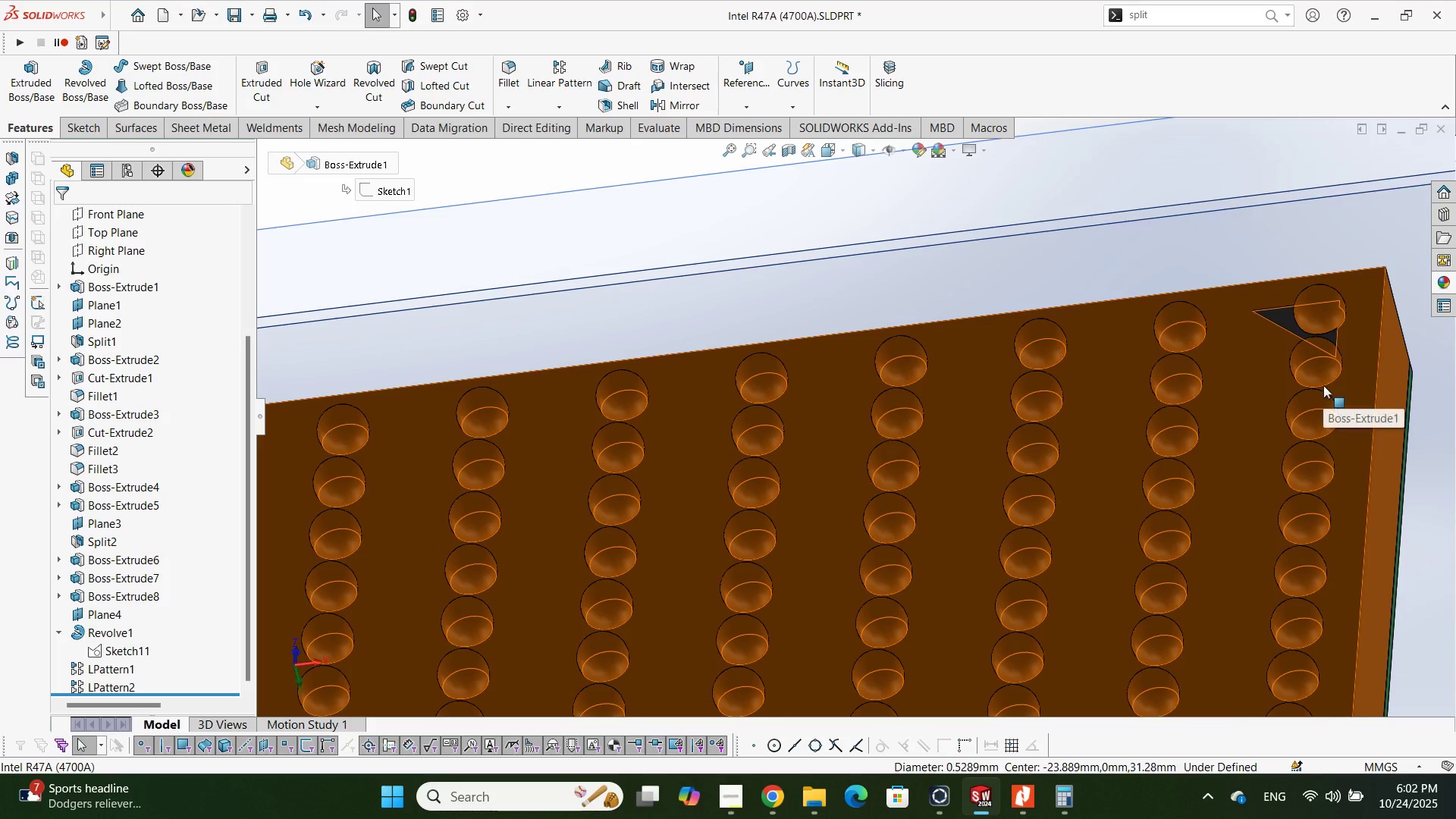 
left_click([1324, 384])
 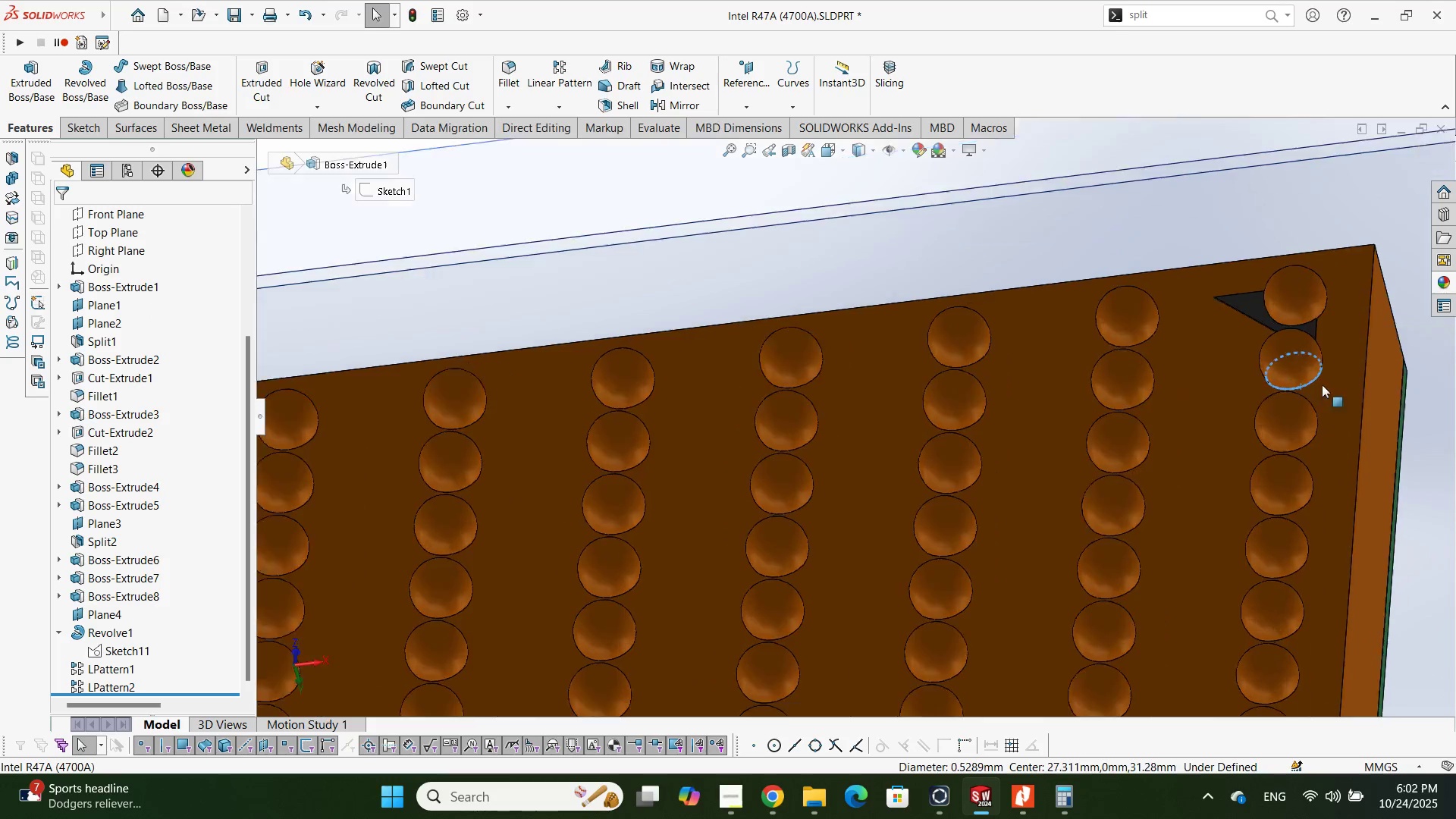 
scroll: coordinate [1316, 384], scroll_direction: down, amount: 6.0
 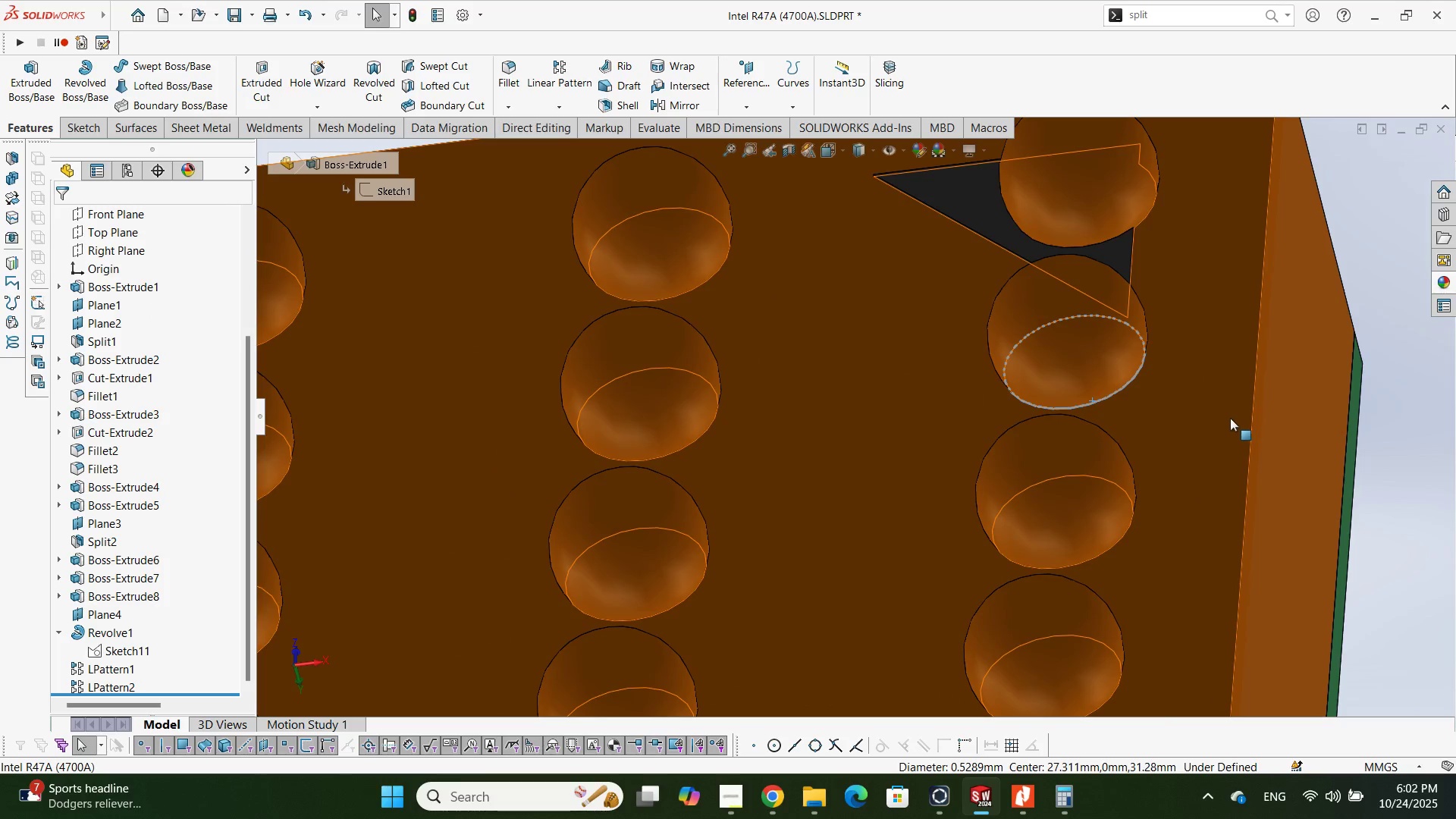 
key(M)
 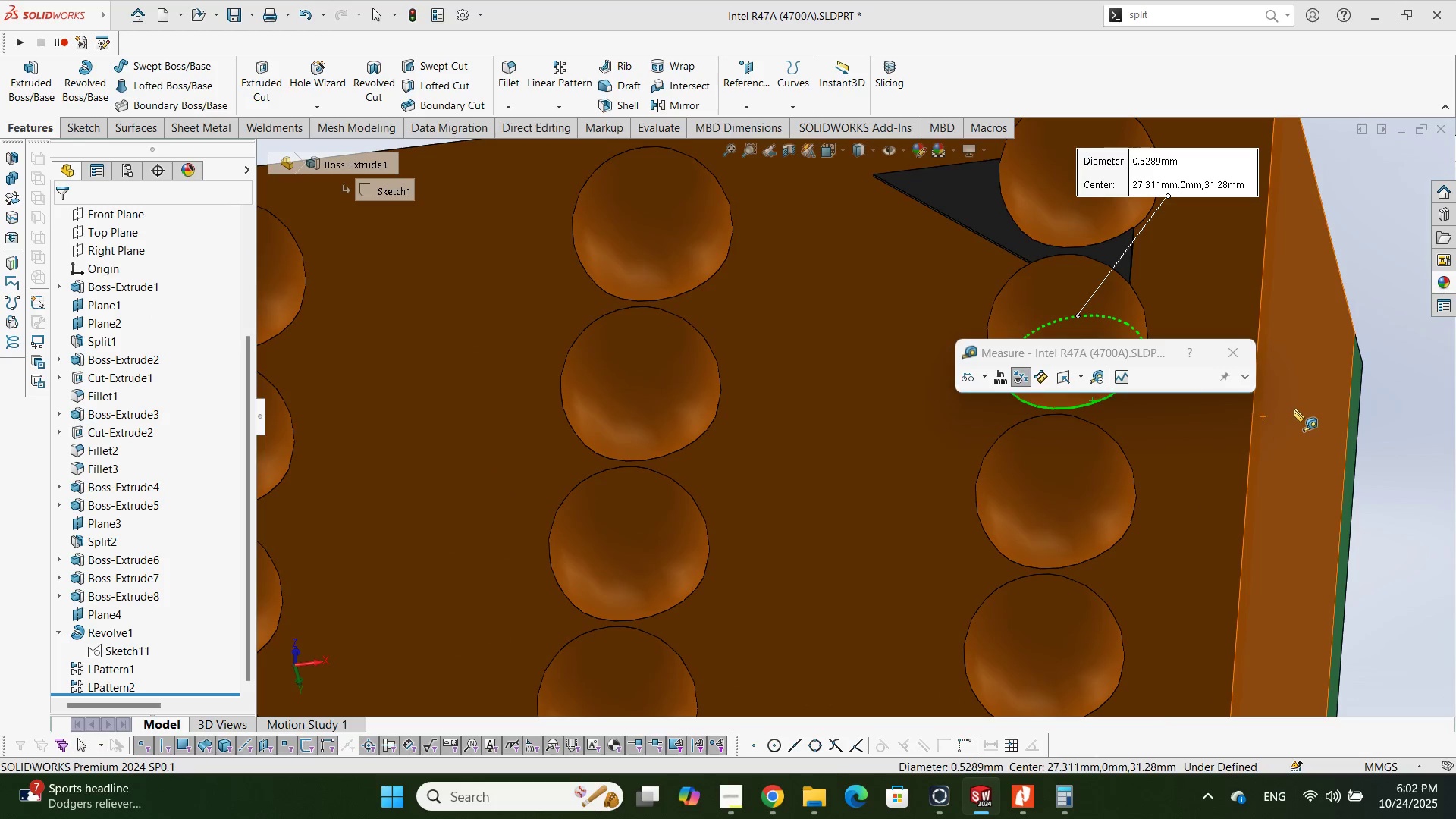 
left_click([1294, 408])
 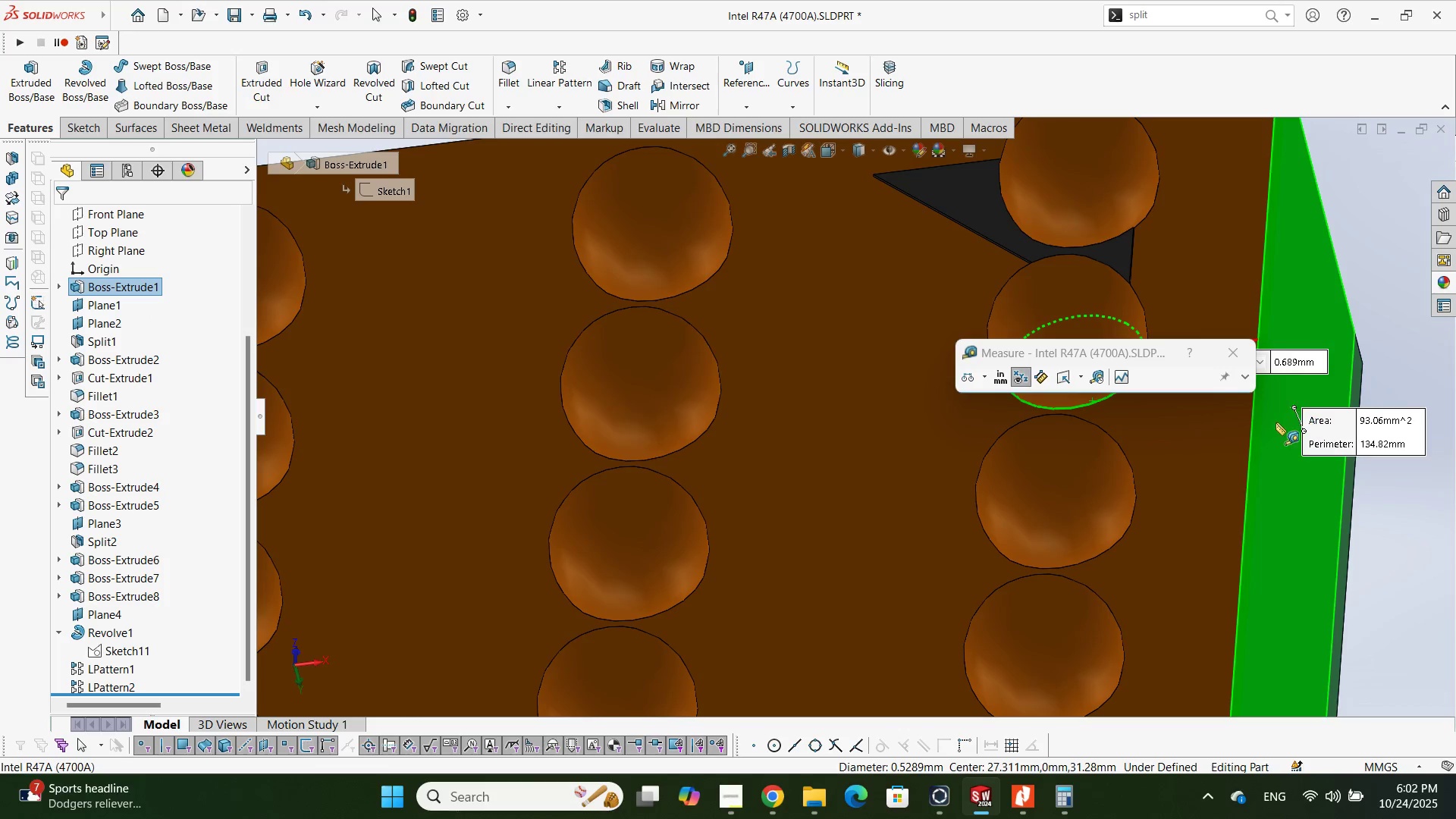 
scroll: coordinate [1114, 315], scroll_direction: up, amount: 2.0
 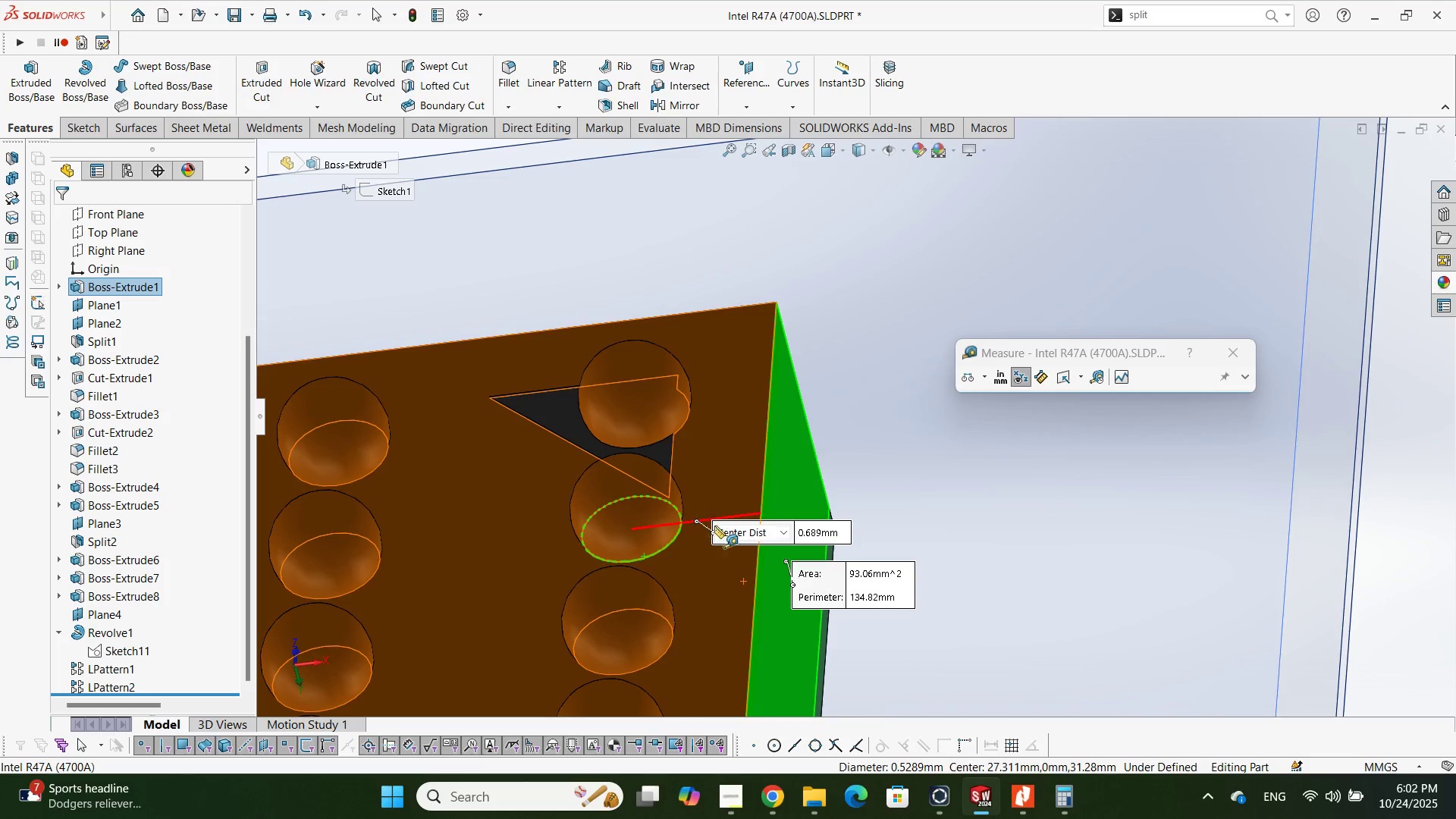 
mouse_move([585, 509])
 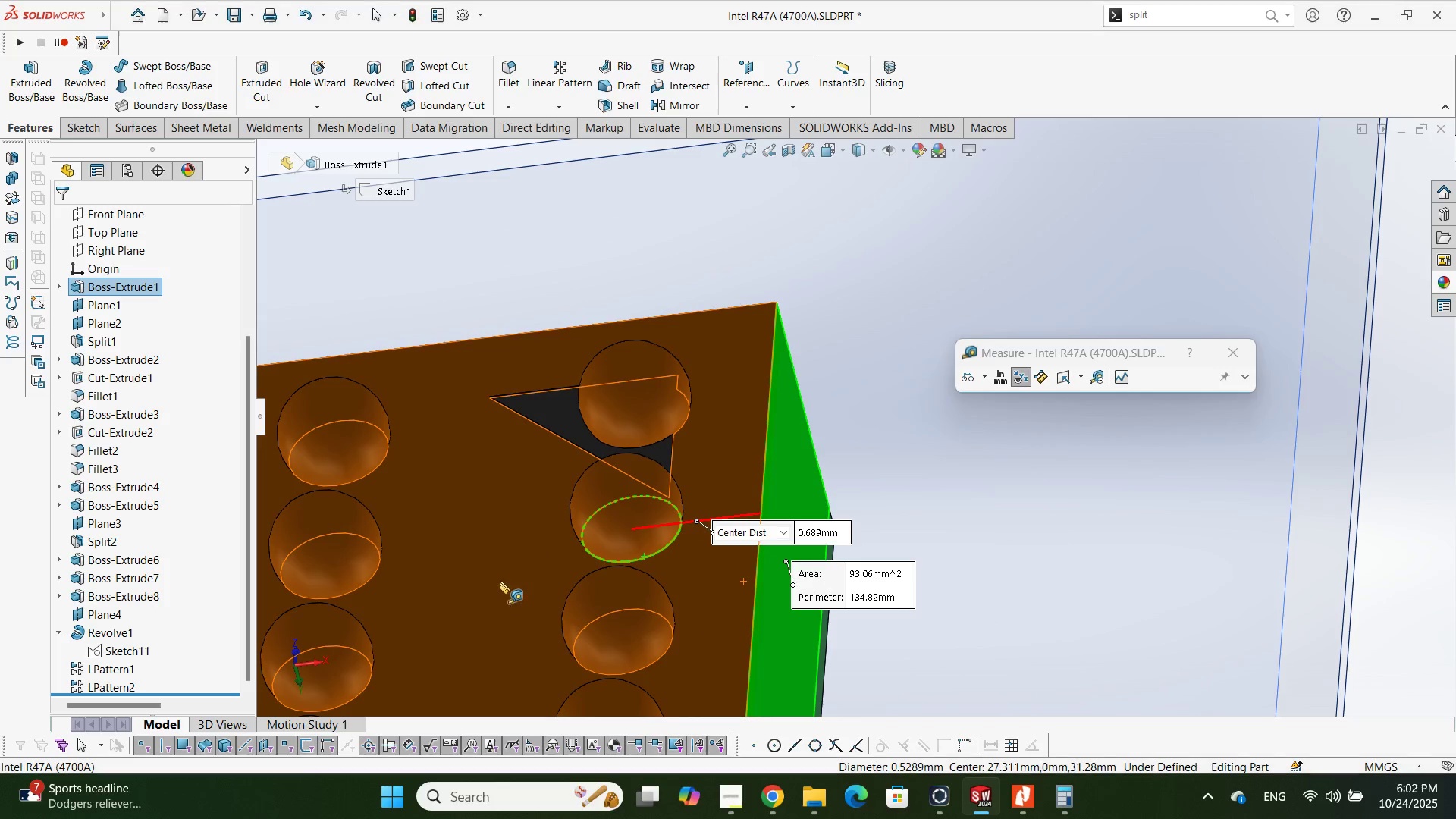 
scroll: coordinate [581, 527], scroll_direction: up, amount: 2.0
 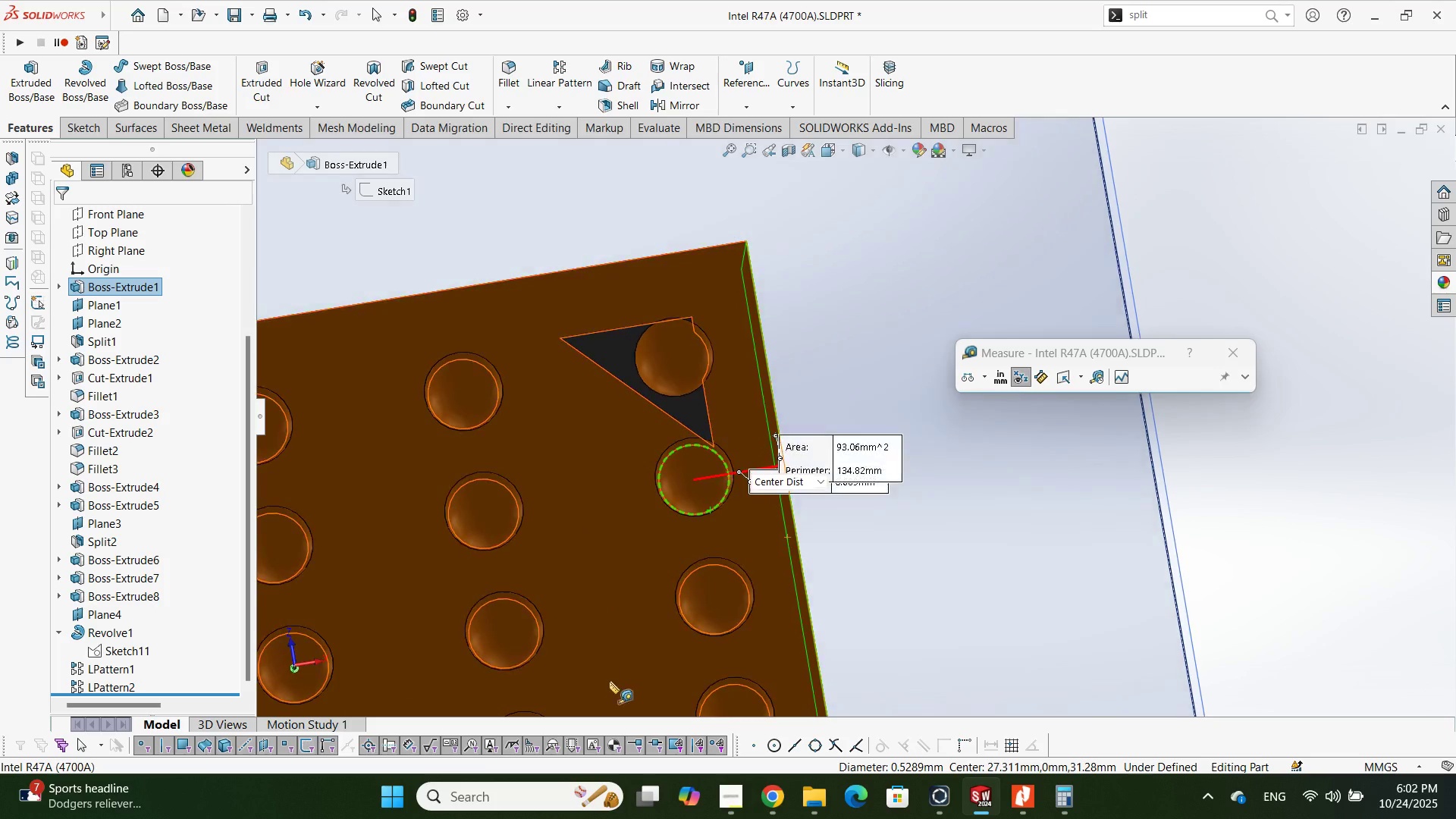 
scroll: coordinate [730, 448], scroll_direction: down, amount: 5.0
 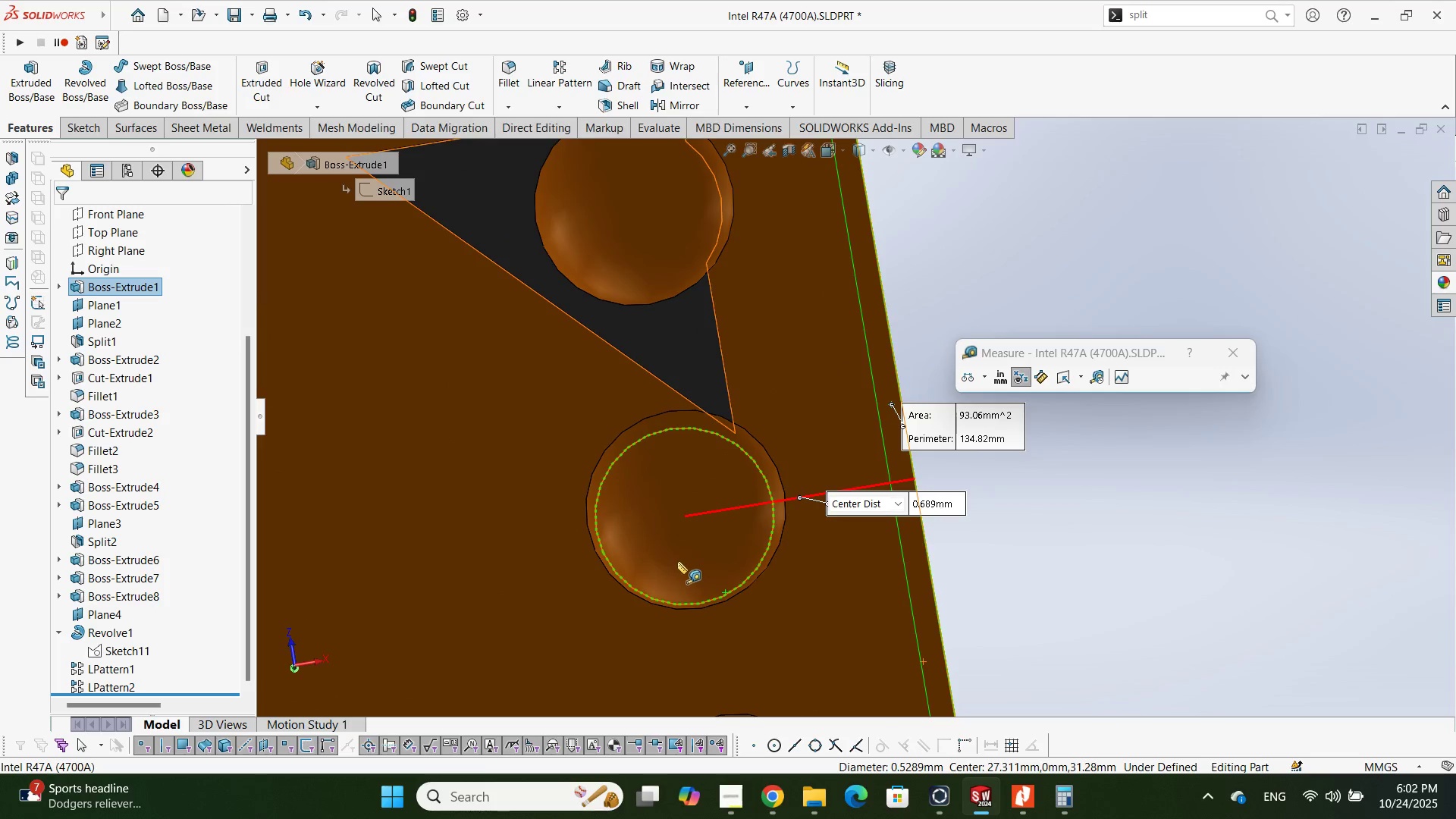 
scroll: coordinate [664, 532], scroll_direction: up, amount: 16.0
 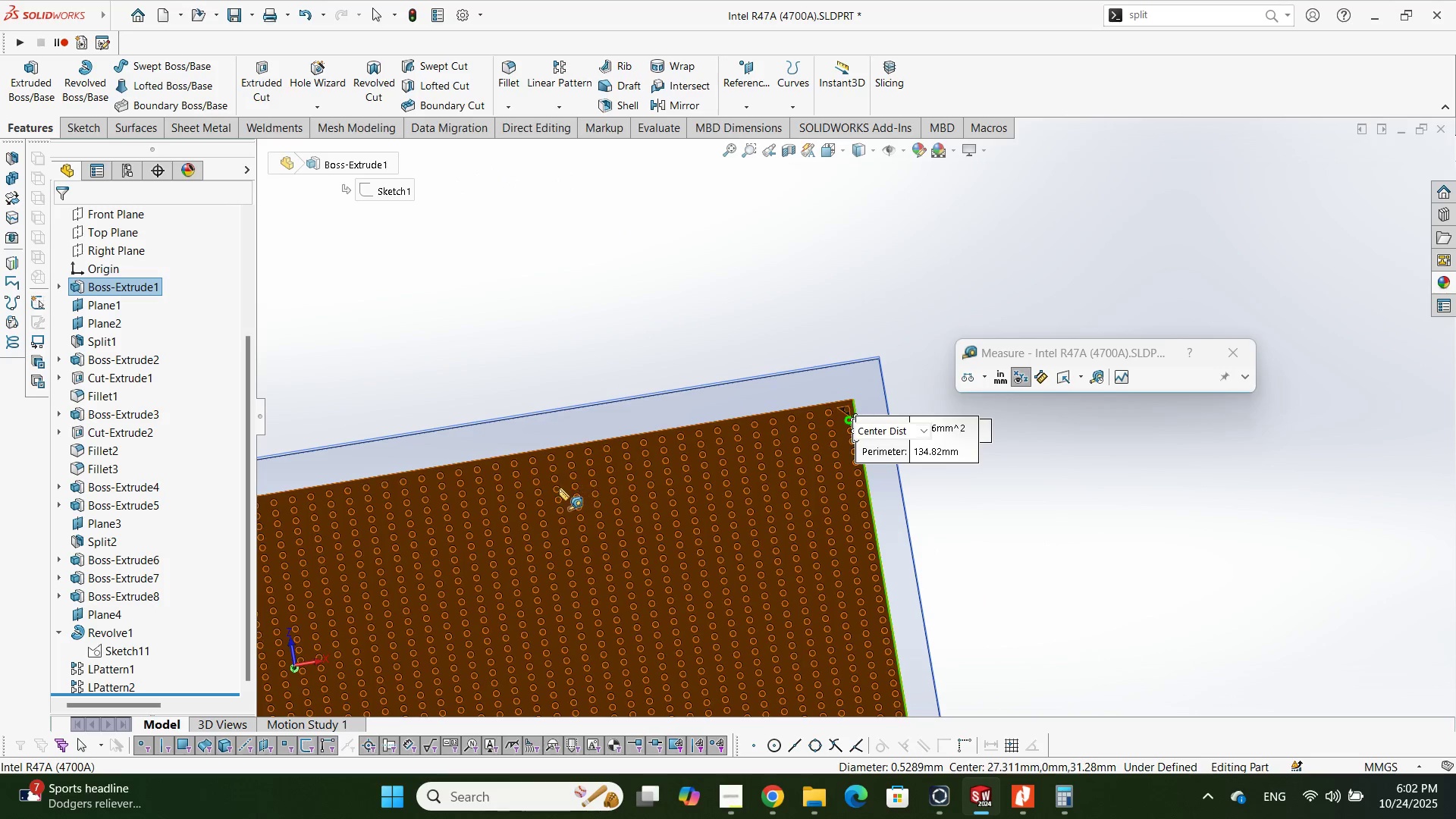 
scroll: coordinate [510, 391], scroll_direction: down, amount: 13.0
 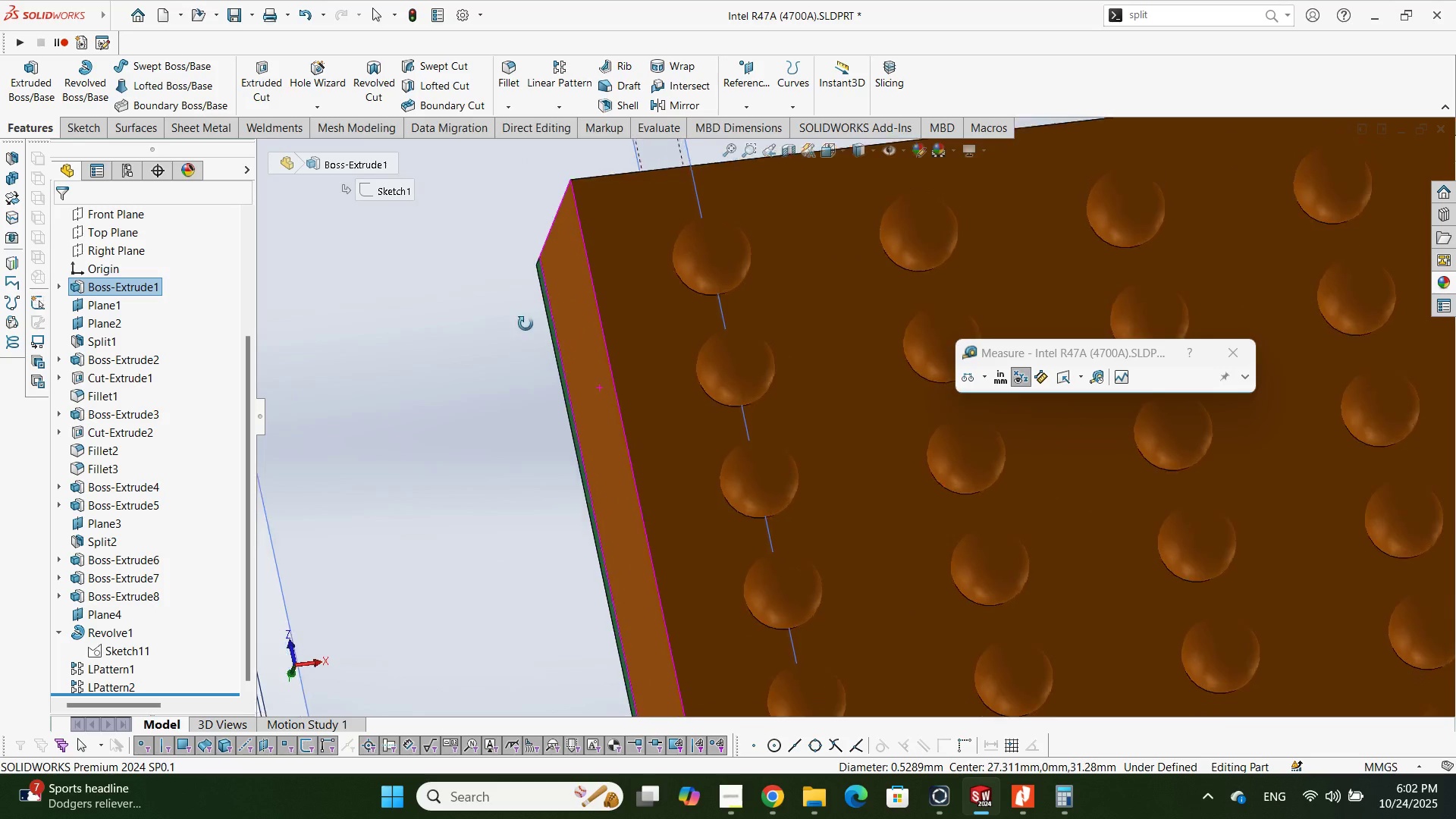 
scroll: coordinate [496, 401], scroll_direction: up, amount: 6.0
 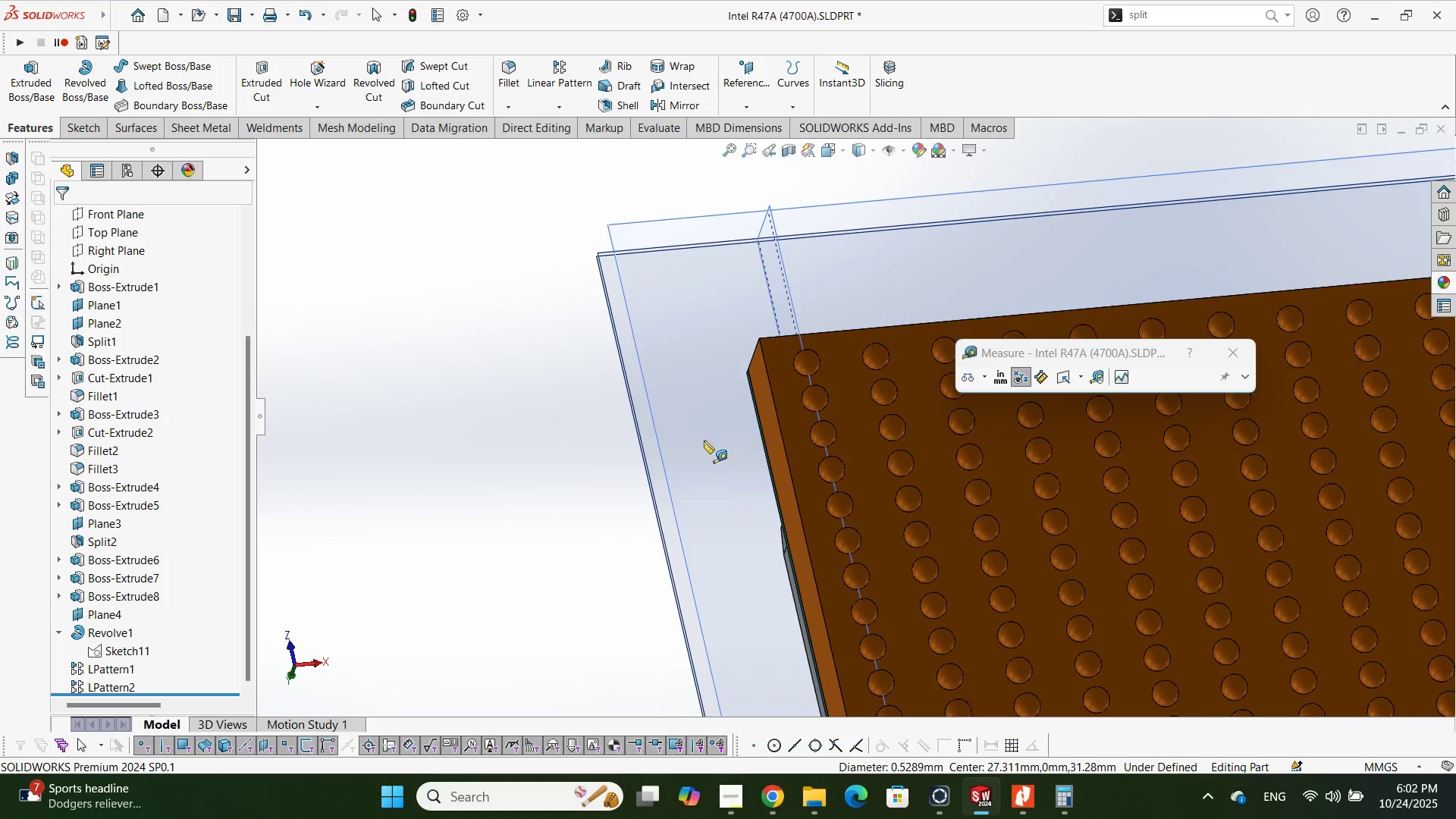 
scroll: coordinate [792, 383], scroll_direction: down, amount: 7.0
 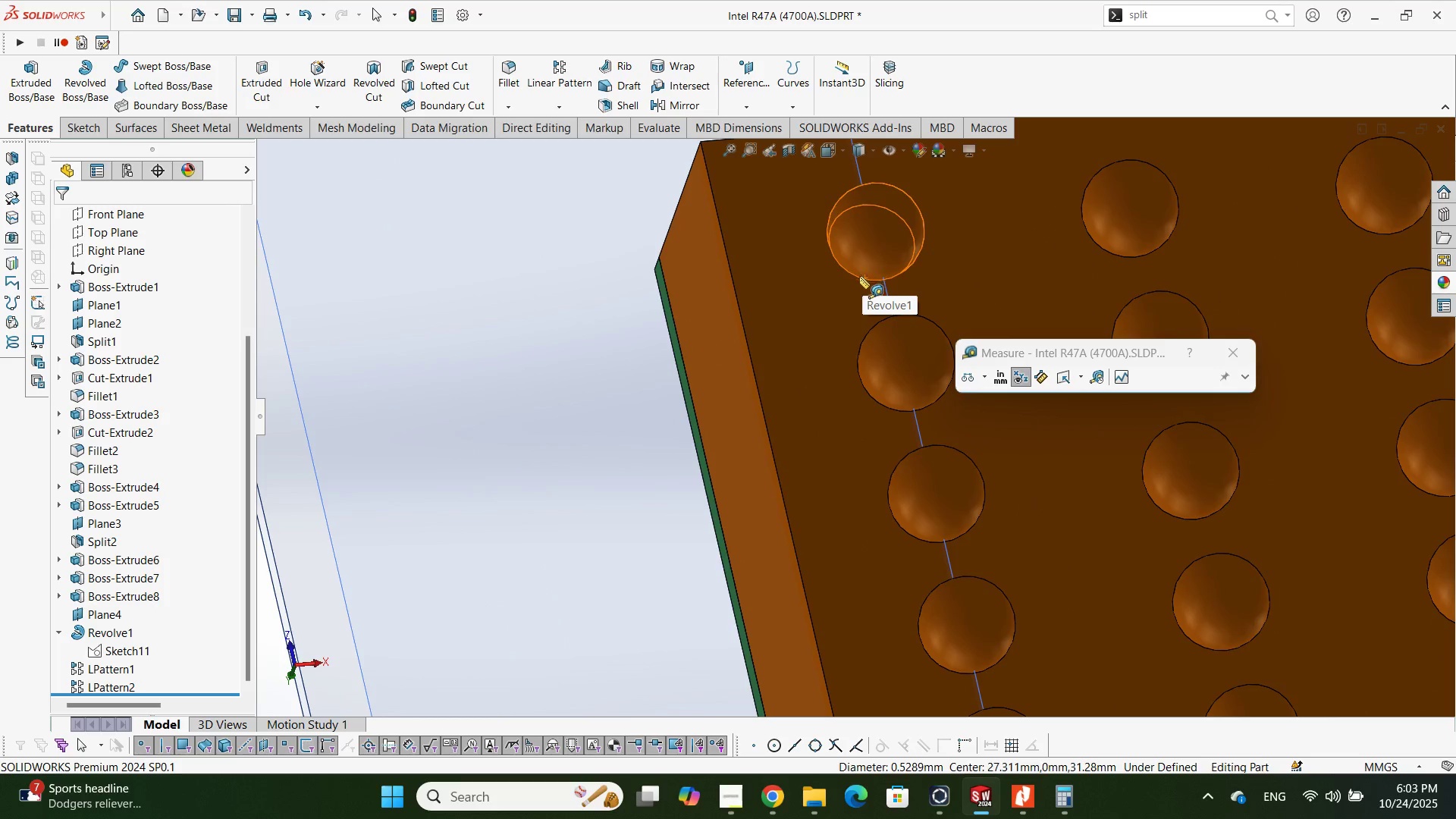 
left_click([858, 278])
 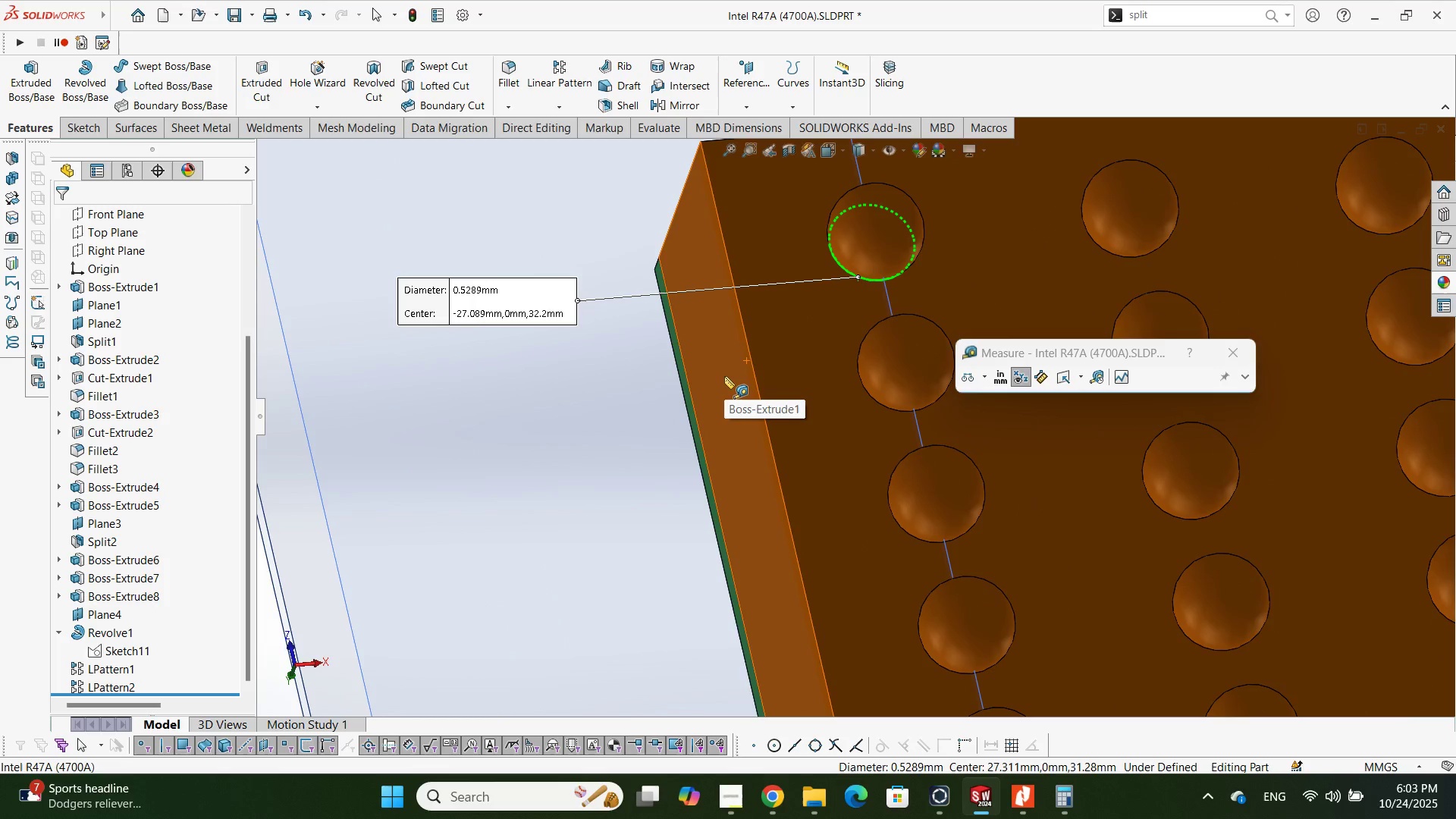 
scroll: coordinate [812, 309], scroll_direction: up, amount: 4.0
 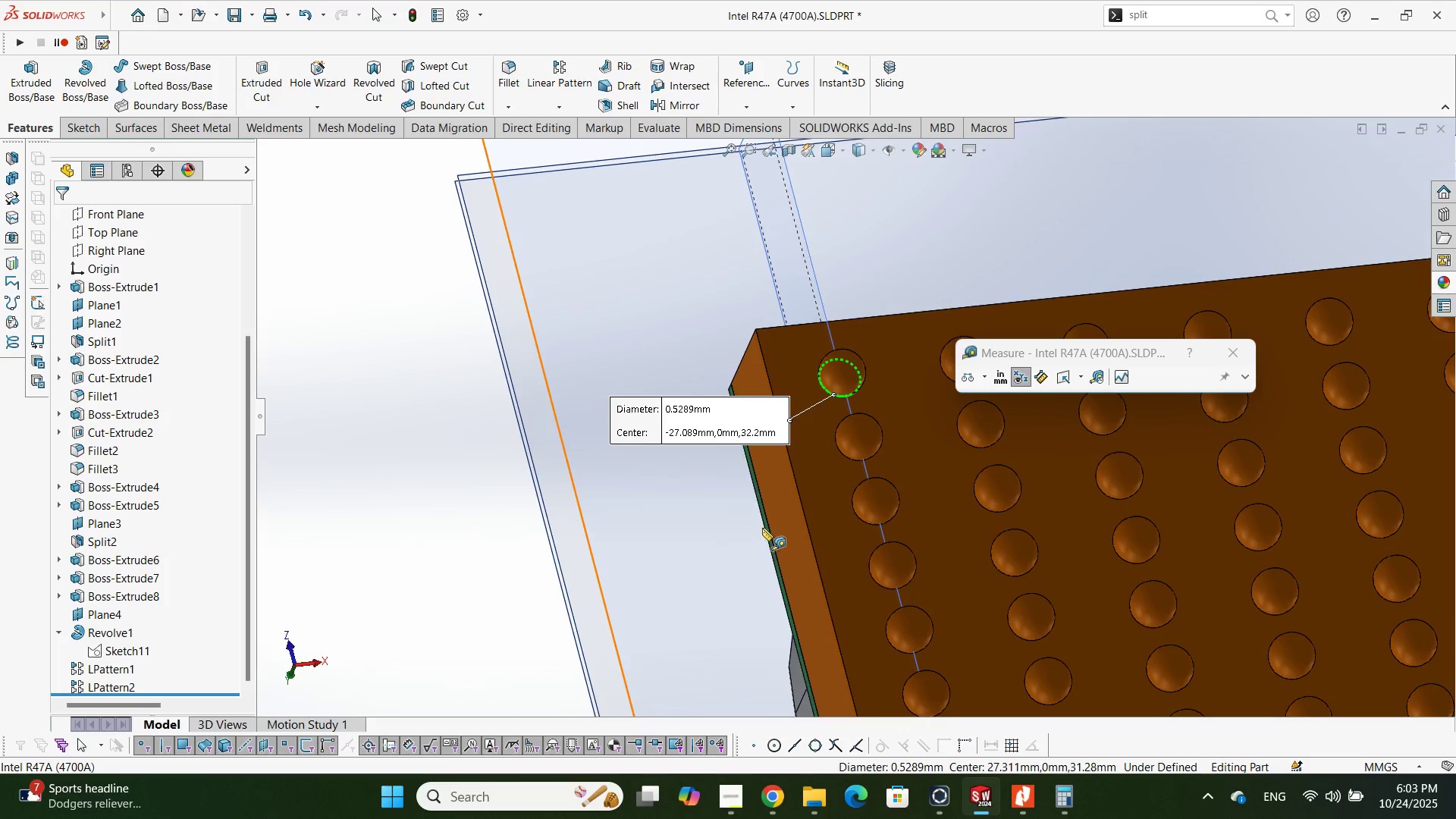 
left_click([779, 509])
 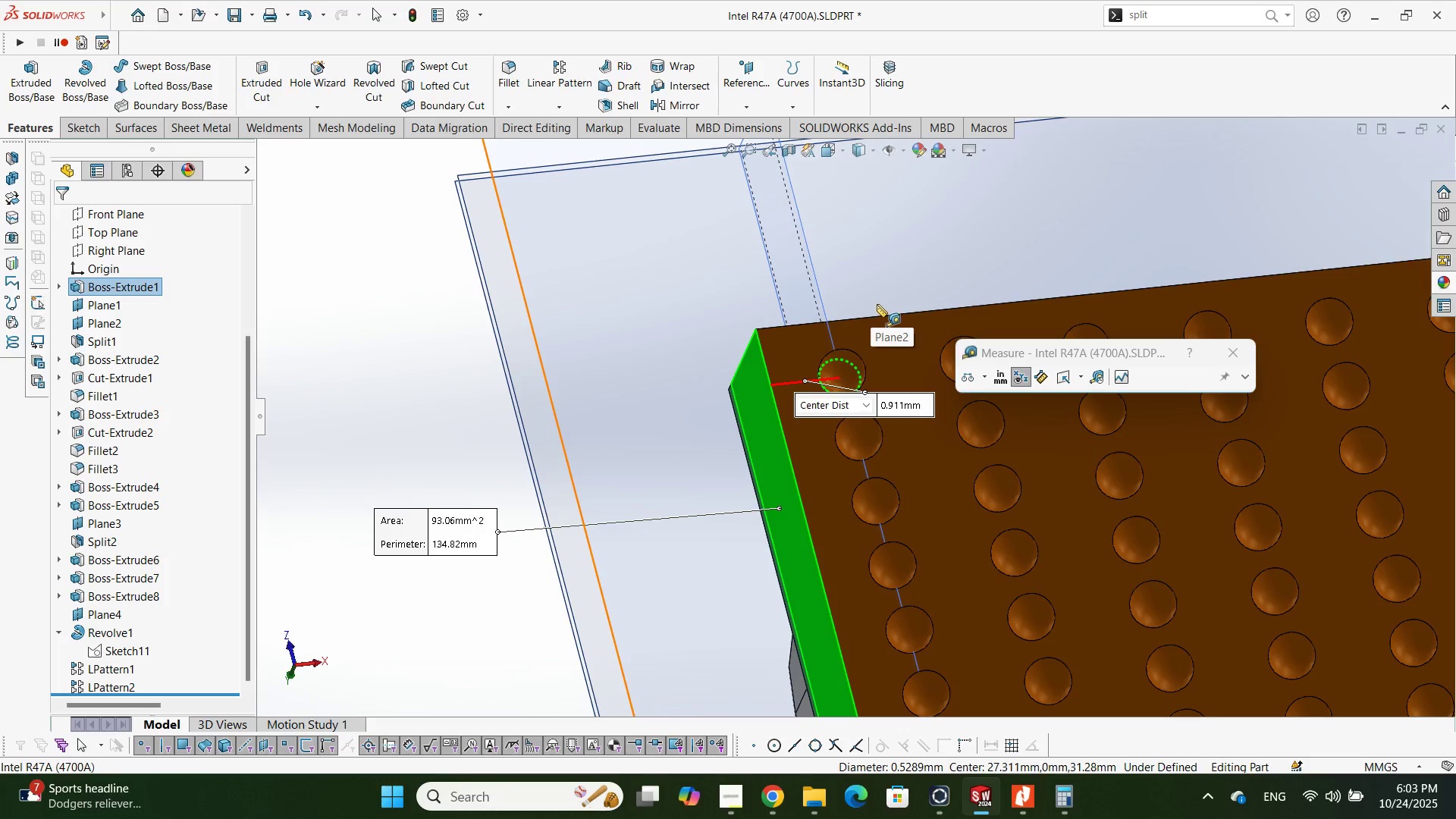 
scroll: coordinate [984, 333], scroll_direction: up, amount: 8.0
 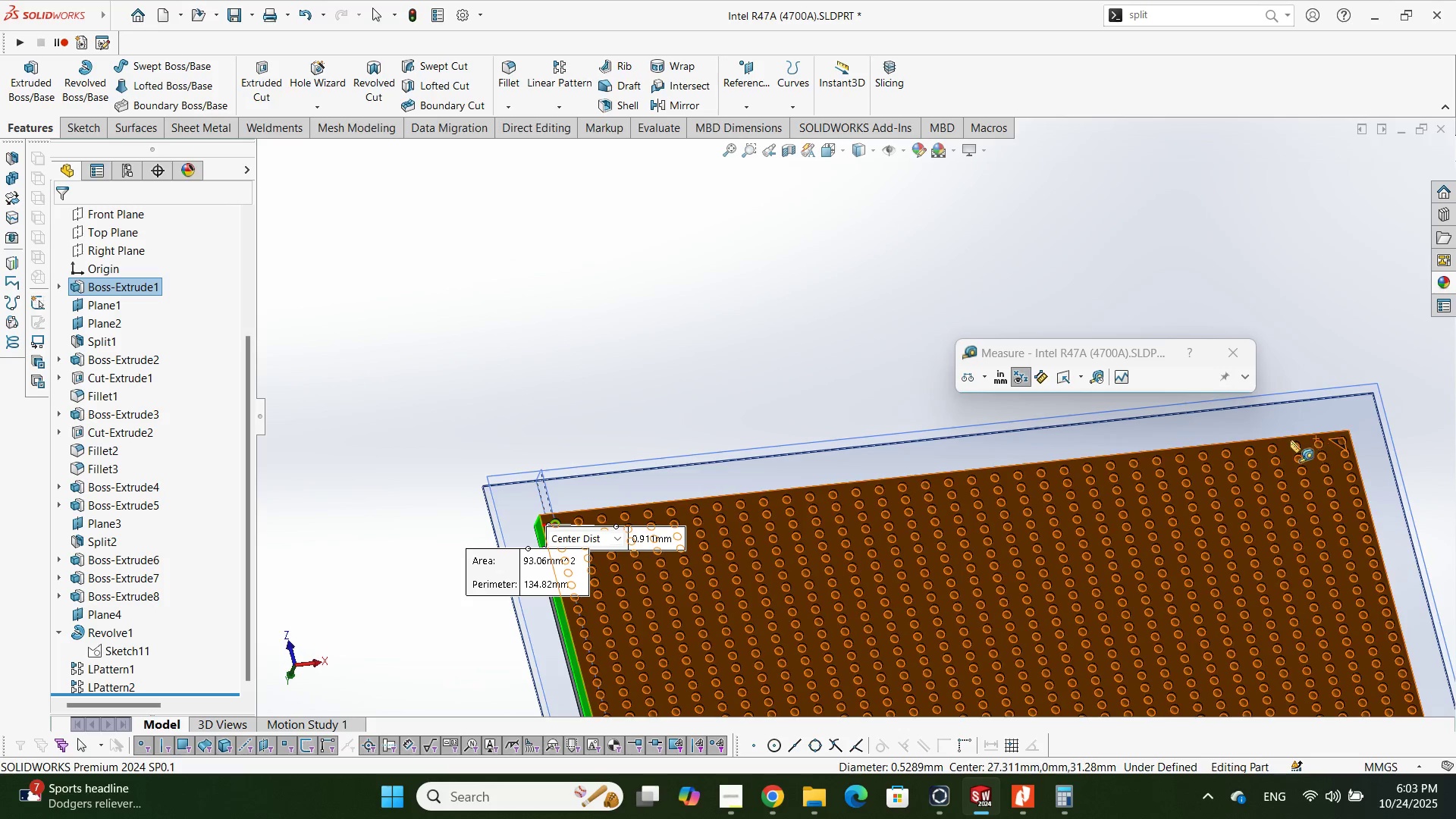 
scroll: coordinate [1329, 453], scroll_direction: down, amount: 3.0
 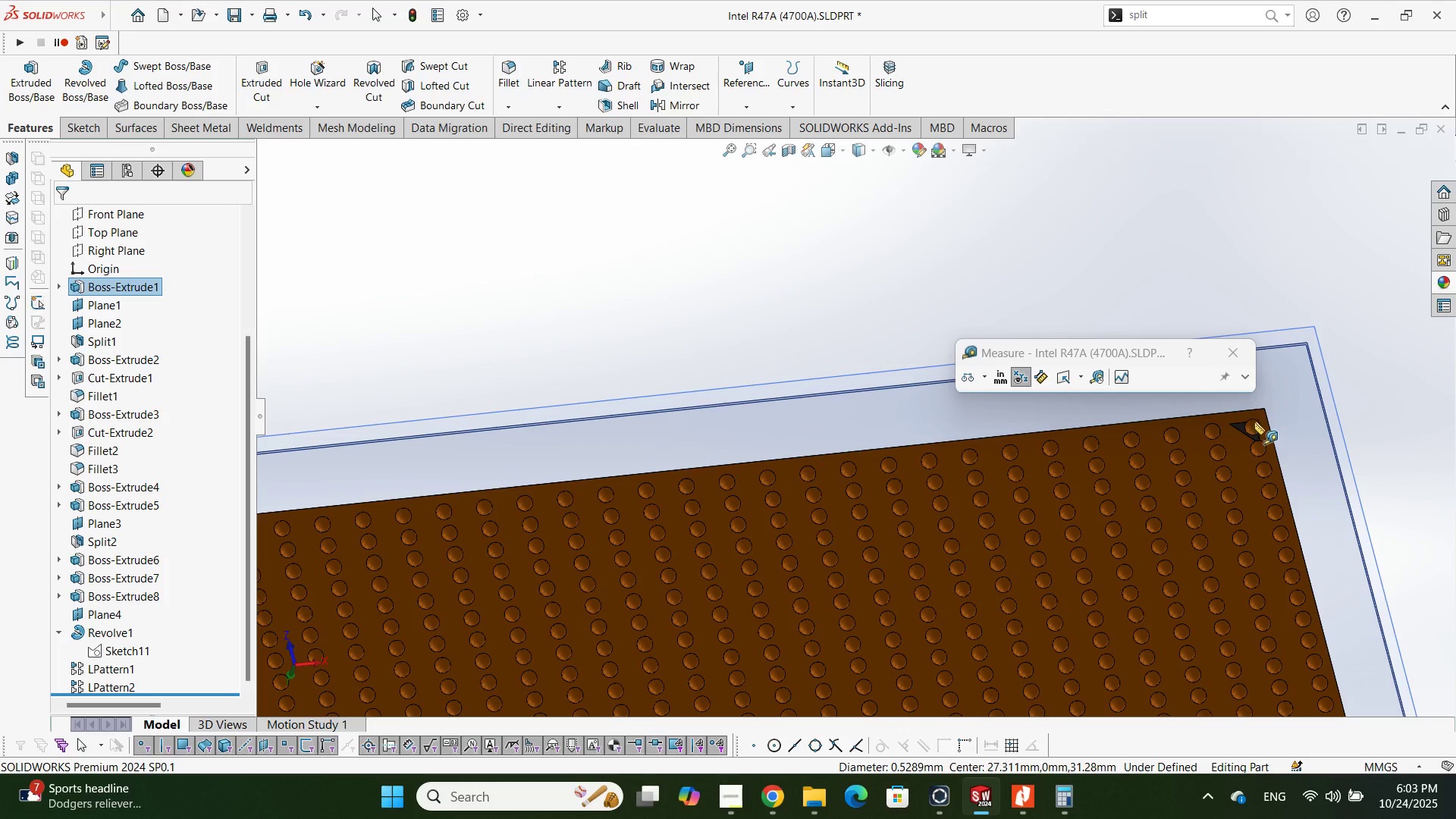 
scroll: coordinate [546, 444], scroll_direction: up, amount: 6.0
 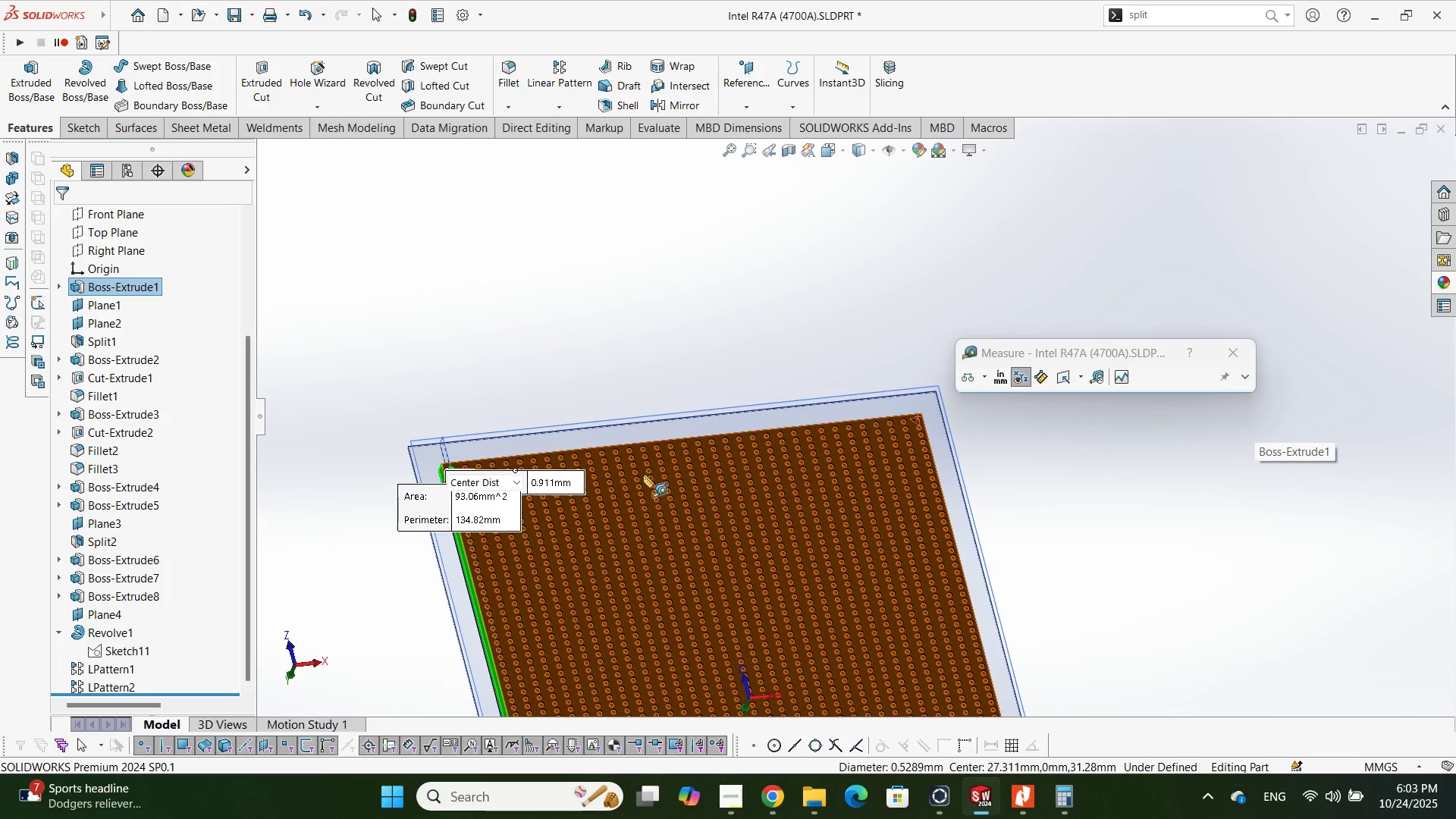 
scroll: coordinate [822, 388], scroll_direction: down, amount: 4.0
 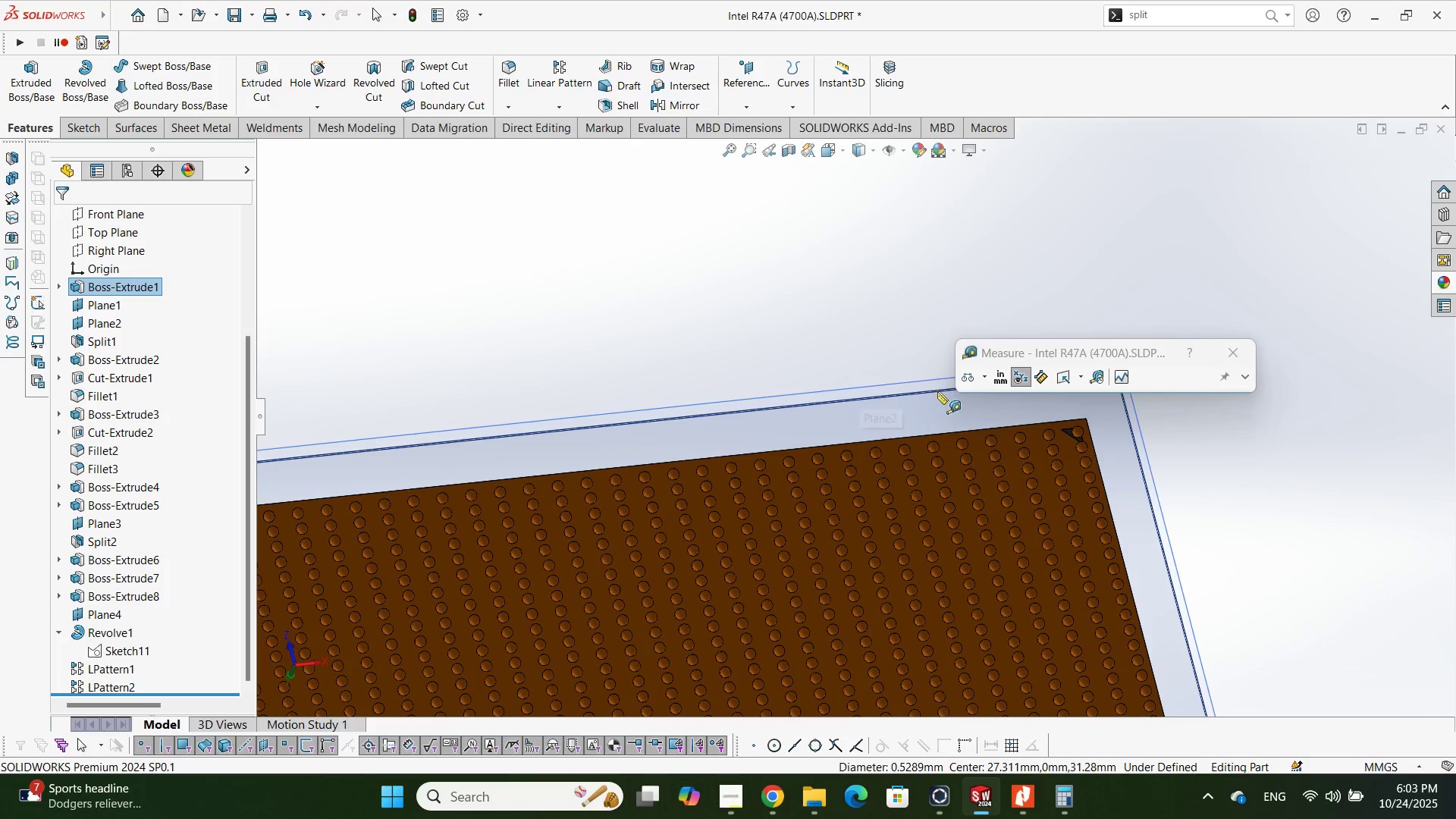 
scroll: coordinate [763, 384], scroll_direction: up, amount: 1.0
 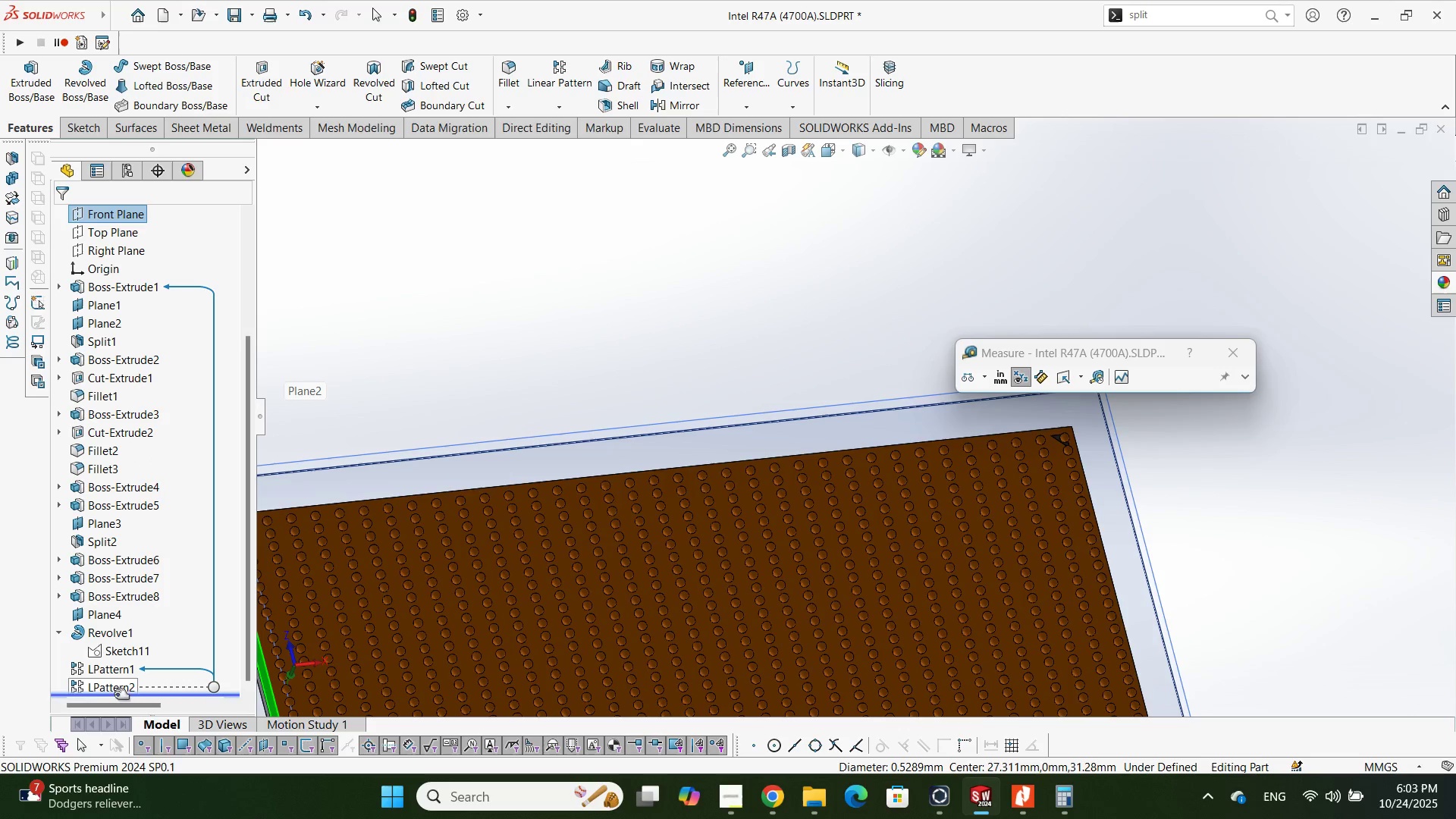 
double_click([103, 682])
 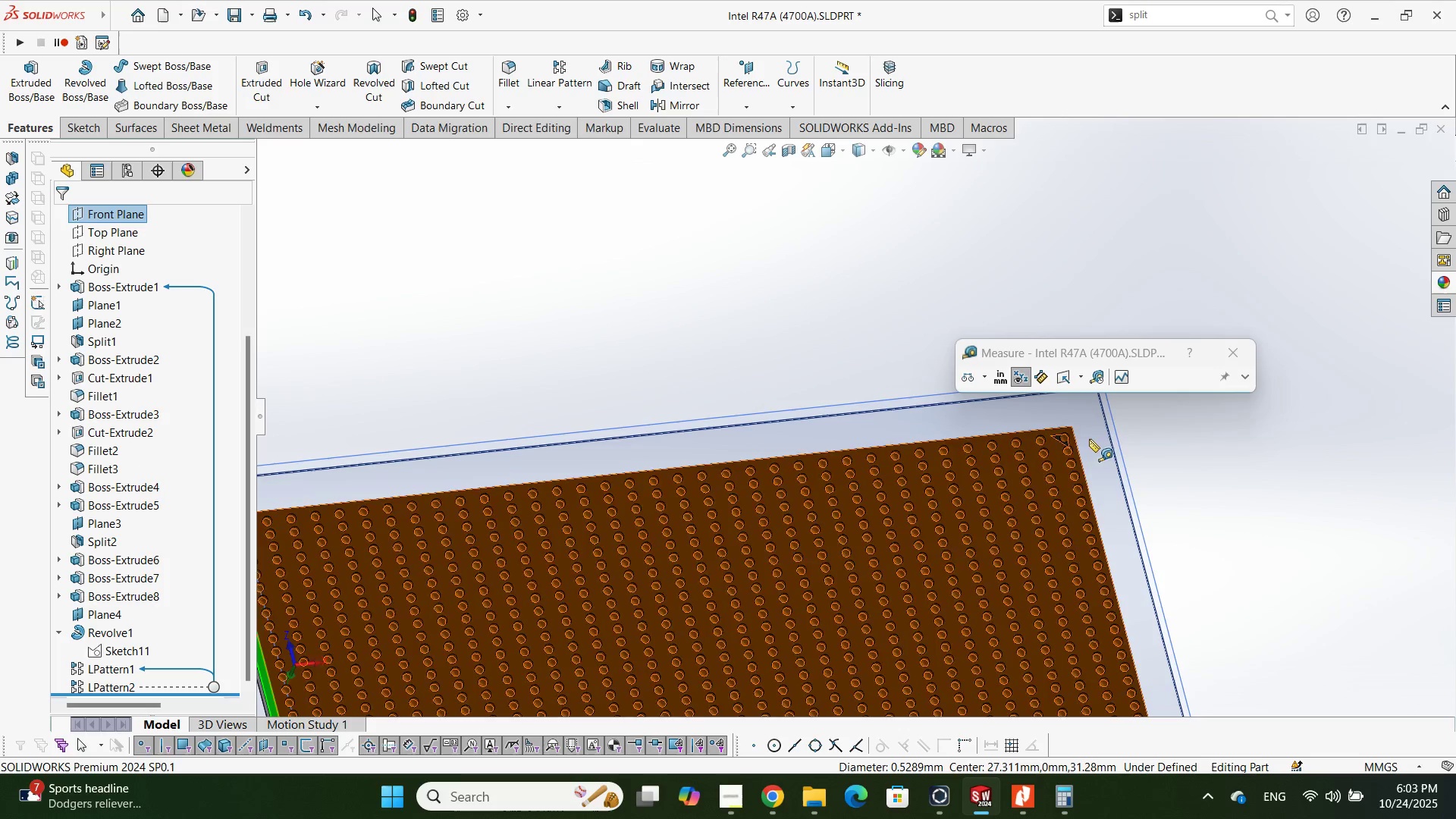 
scroll: coordinate [1059, 435], scroll_direction: down, amount: 6.0
 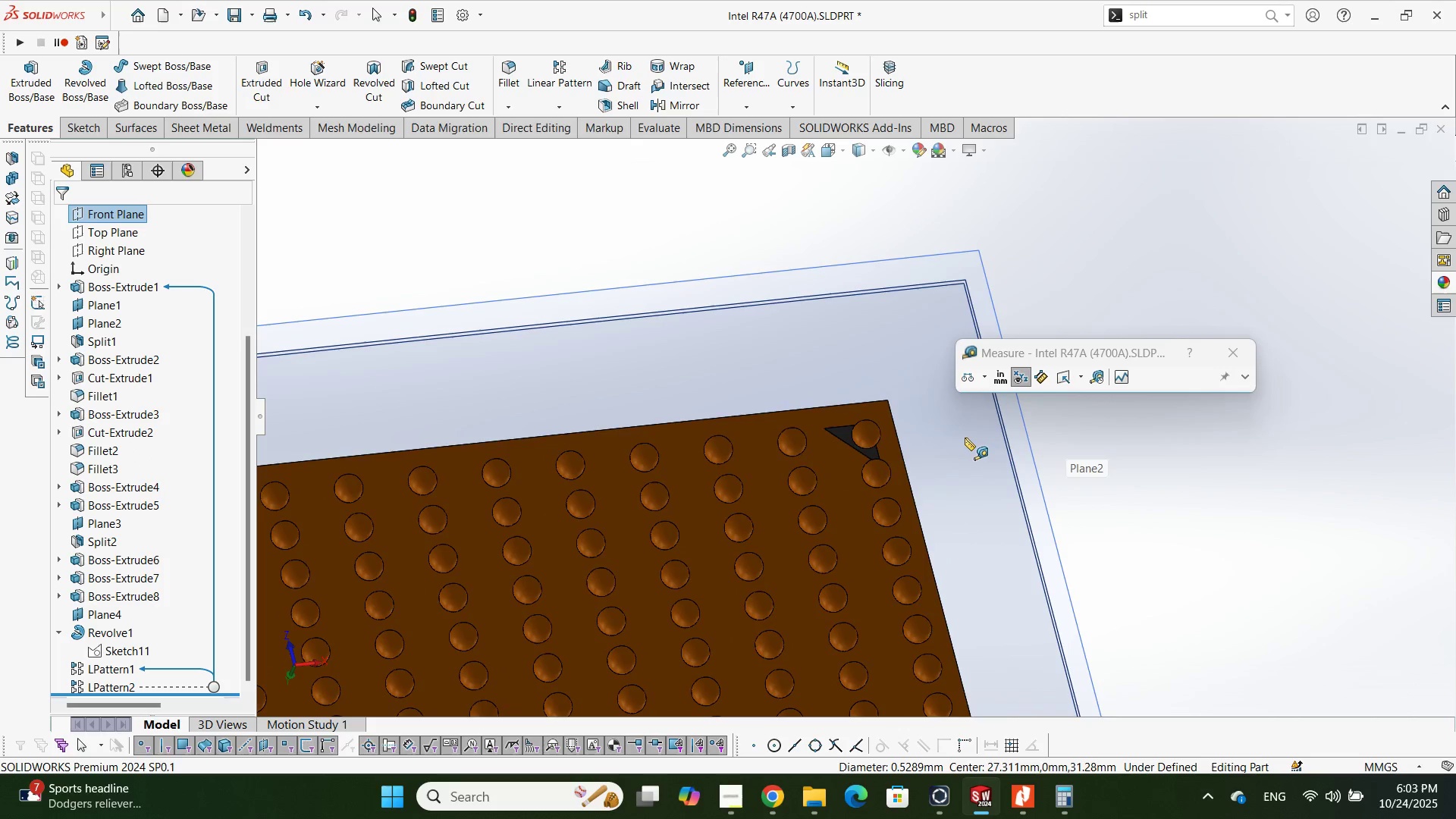 
key(Escape)
 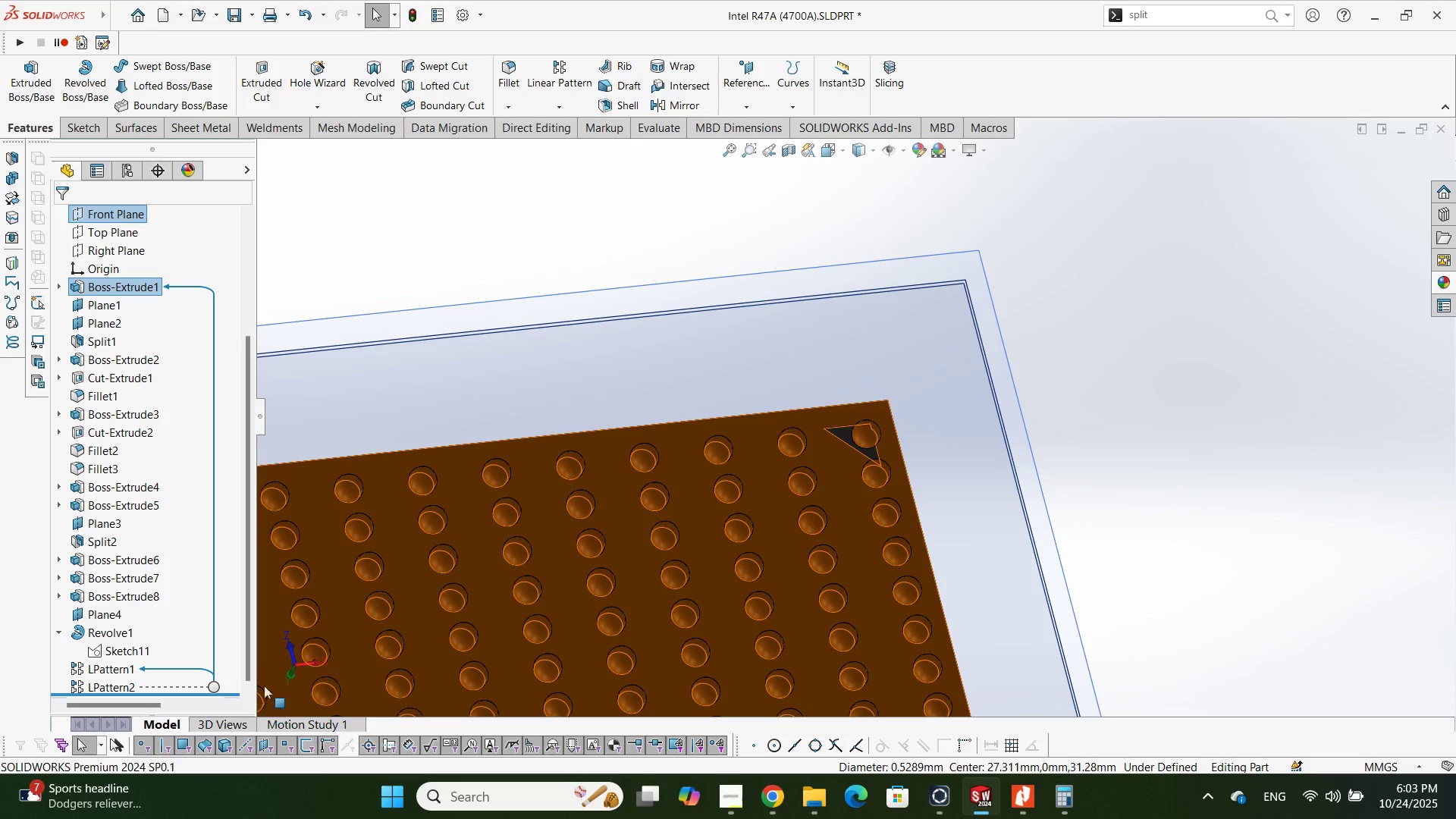 
left_click([110, 683])
 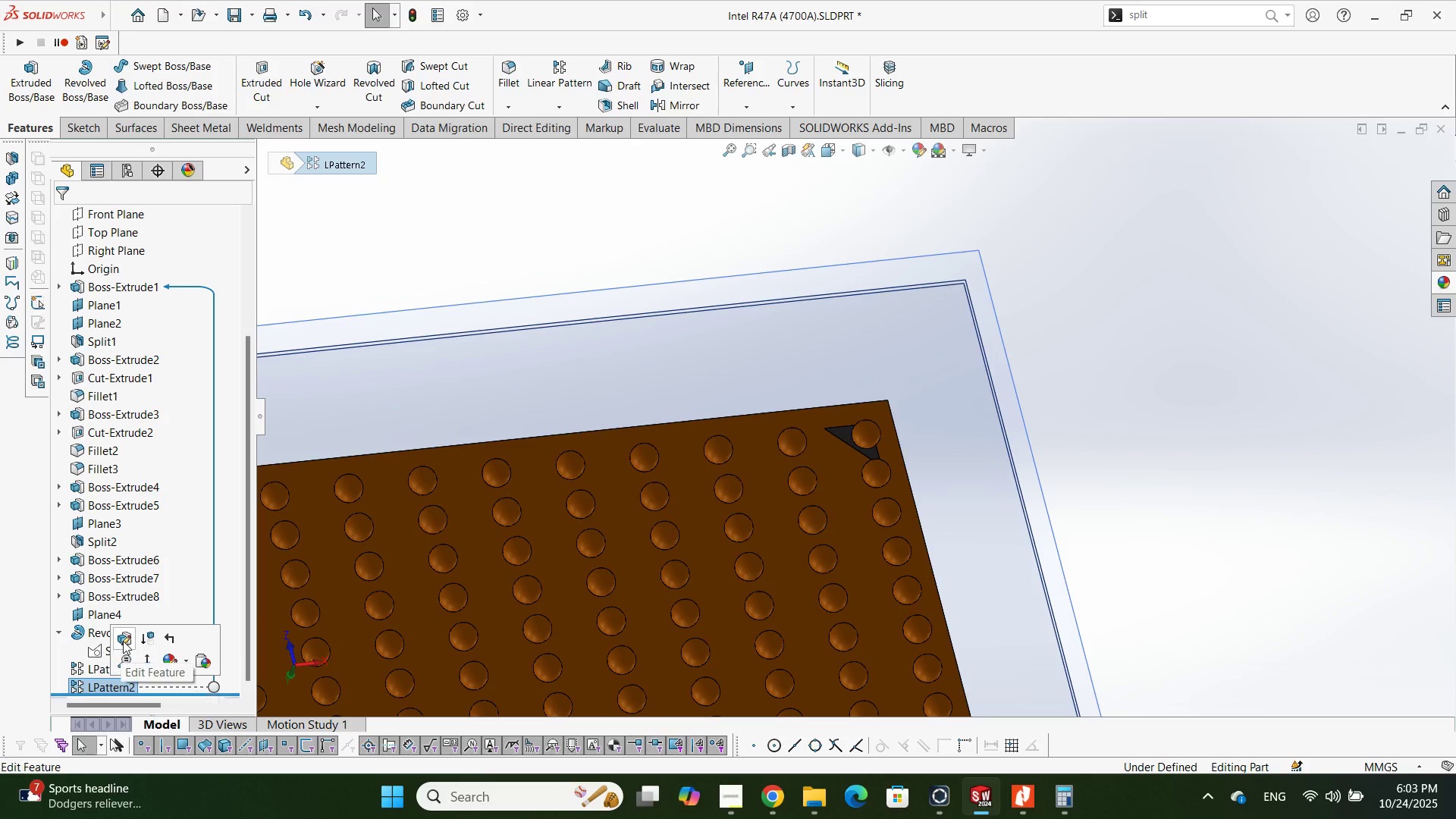 
left_click([123, 641])
 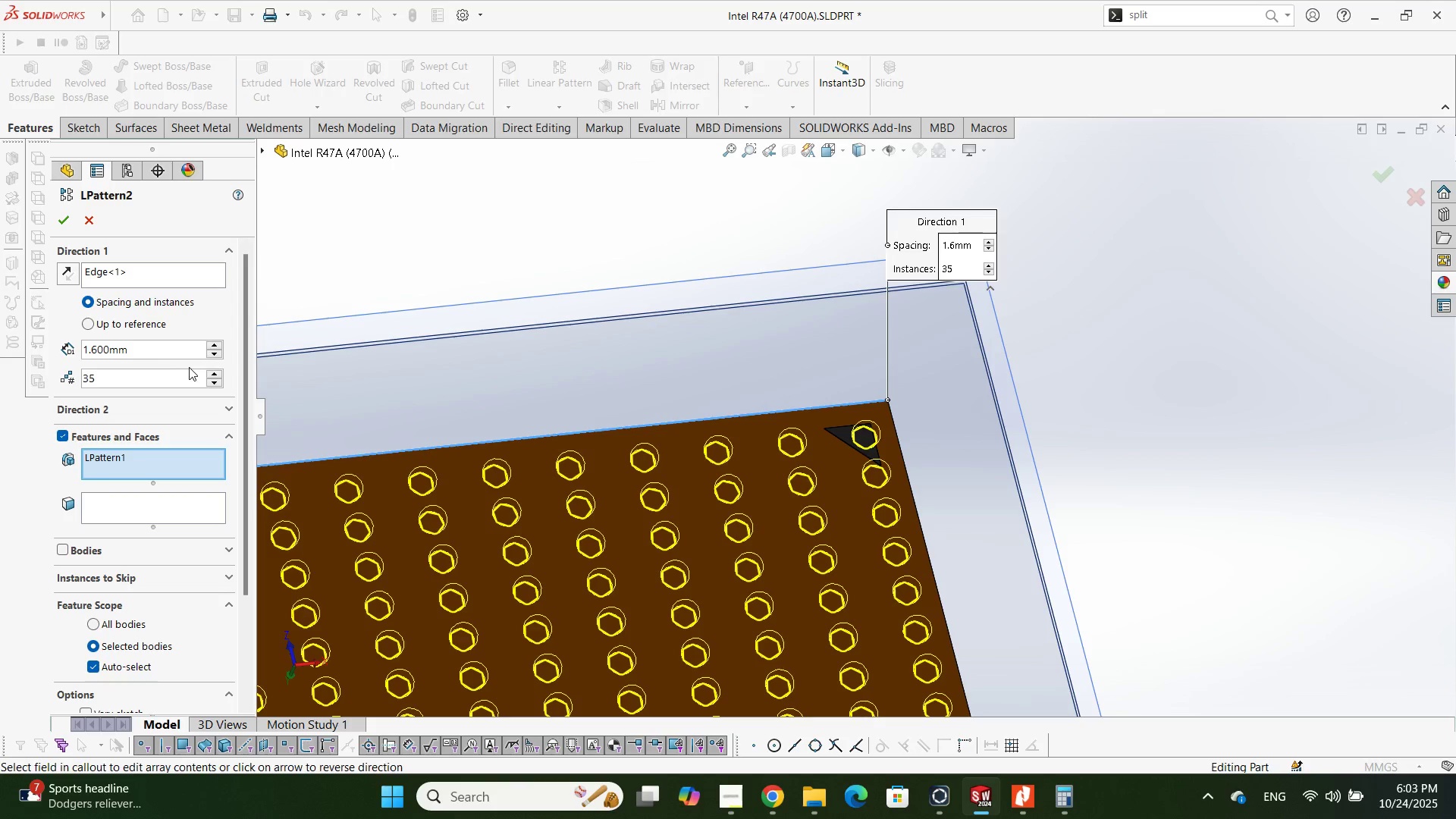 
double_click([170, 343])
 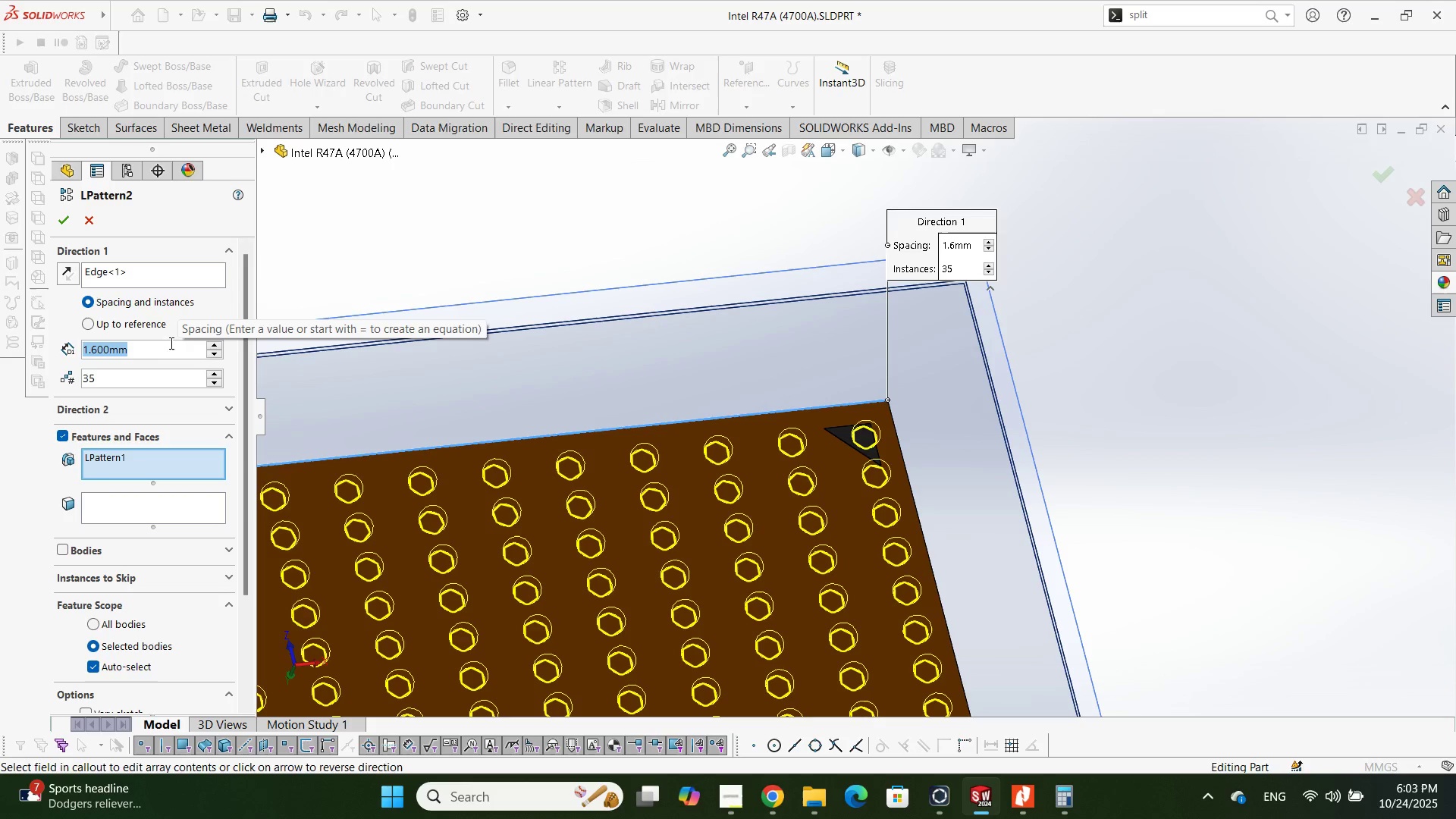 
key(Numpad1)
 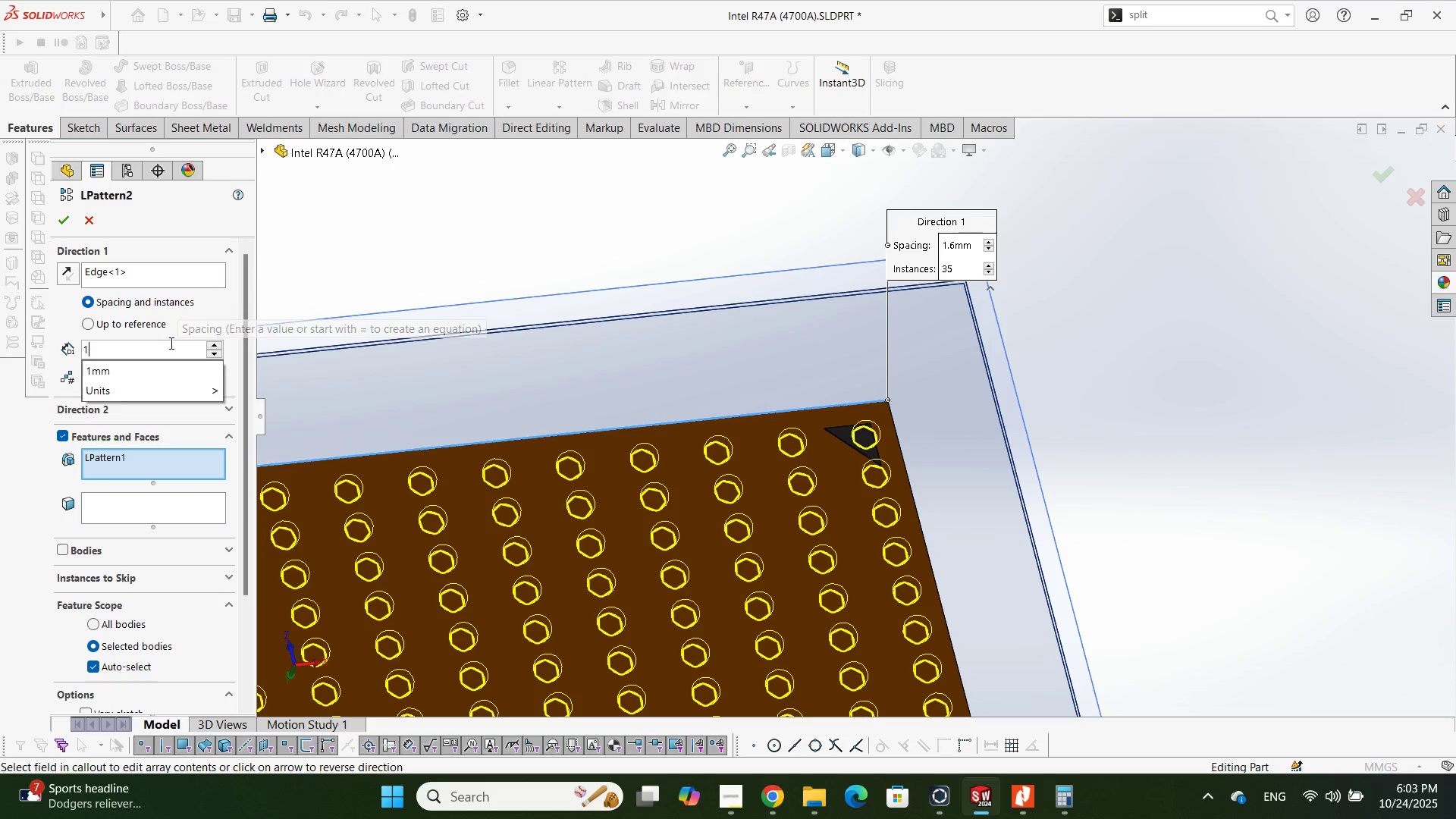 
key(NumpadDecimal)
 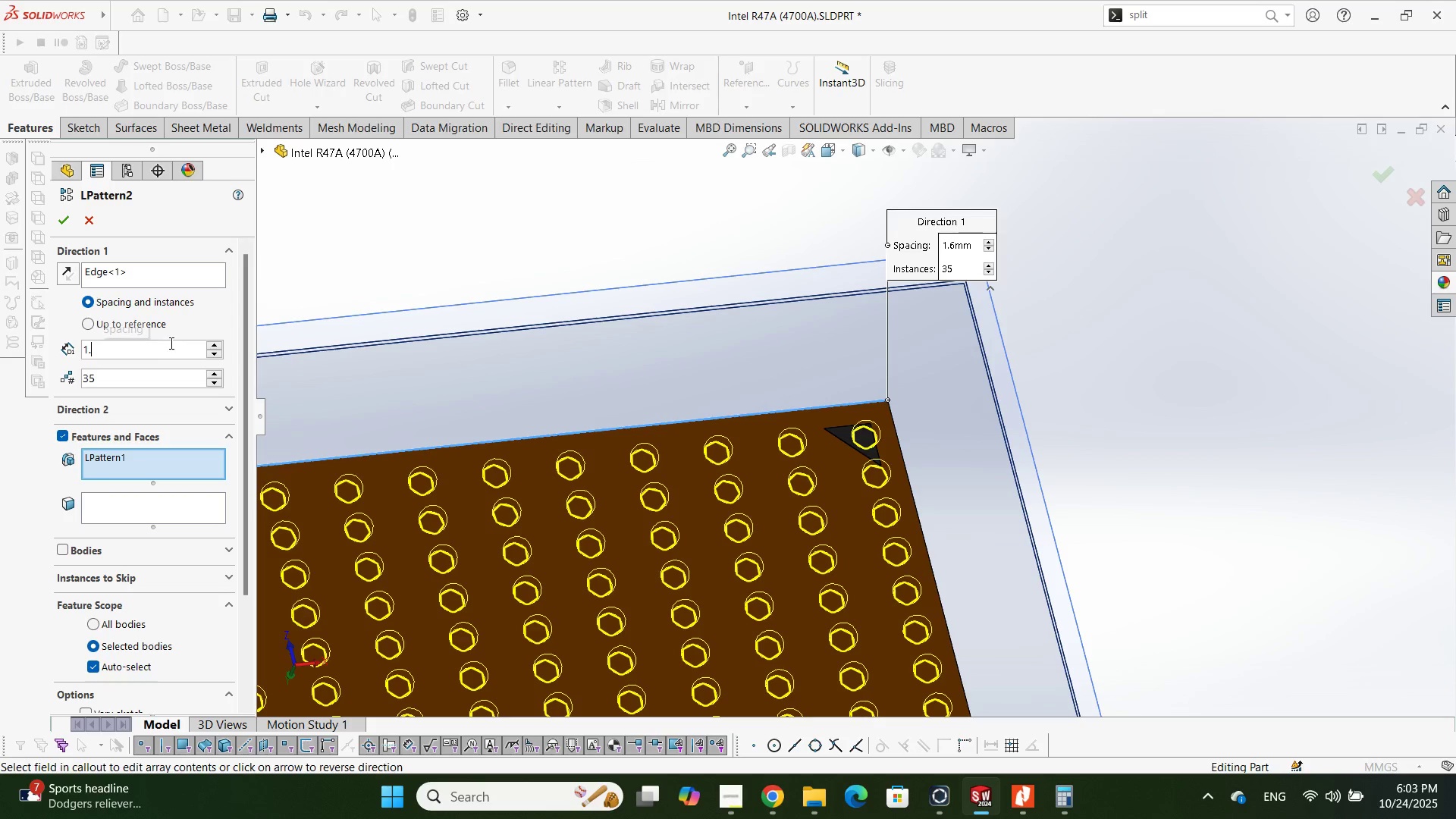 
key(Numpad5)
 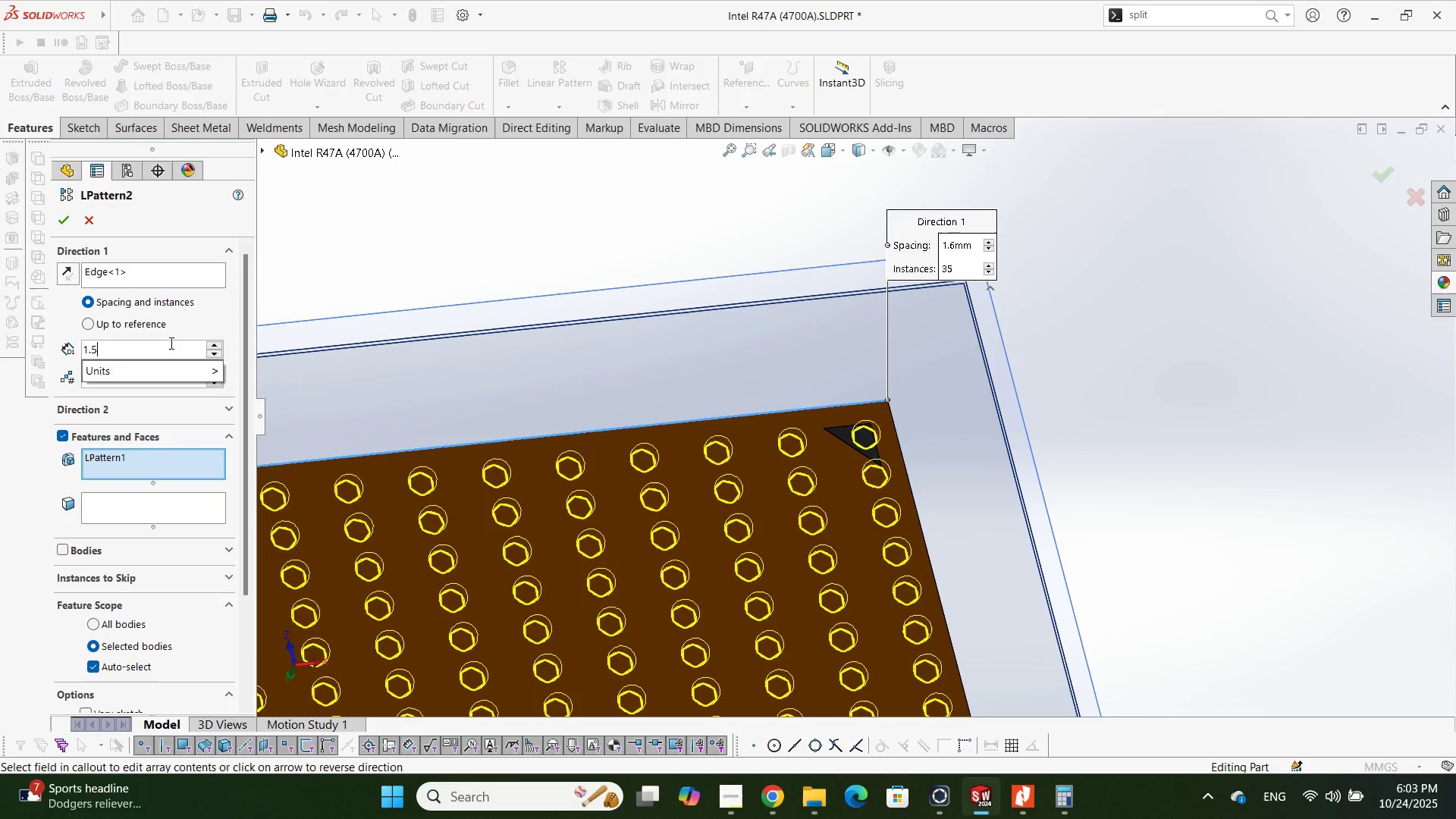 
key(Numpad5)
 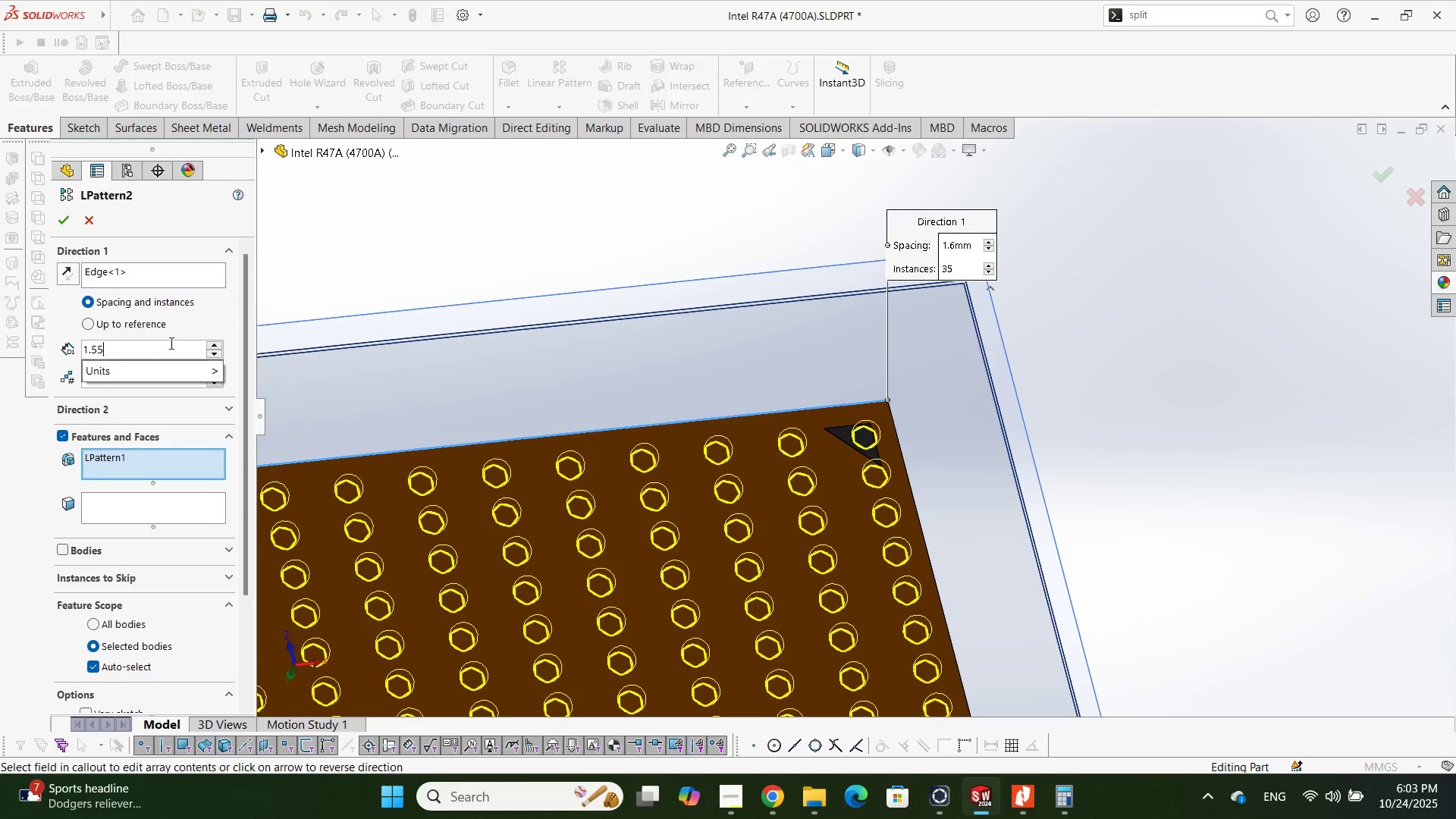 
key(NumpadEnter)
 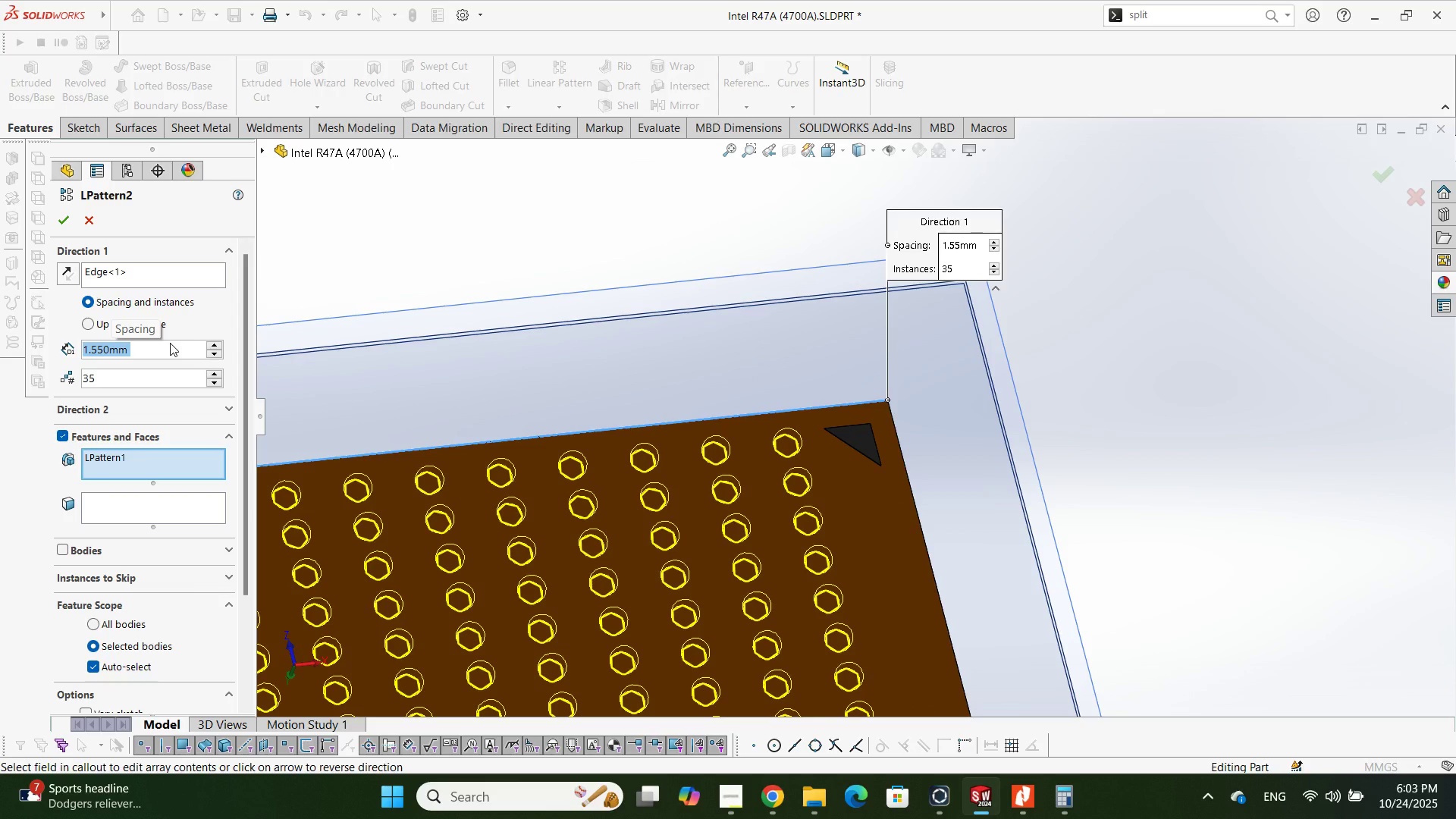 
key(Numpad1)
 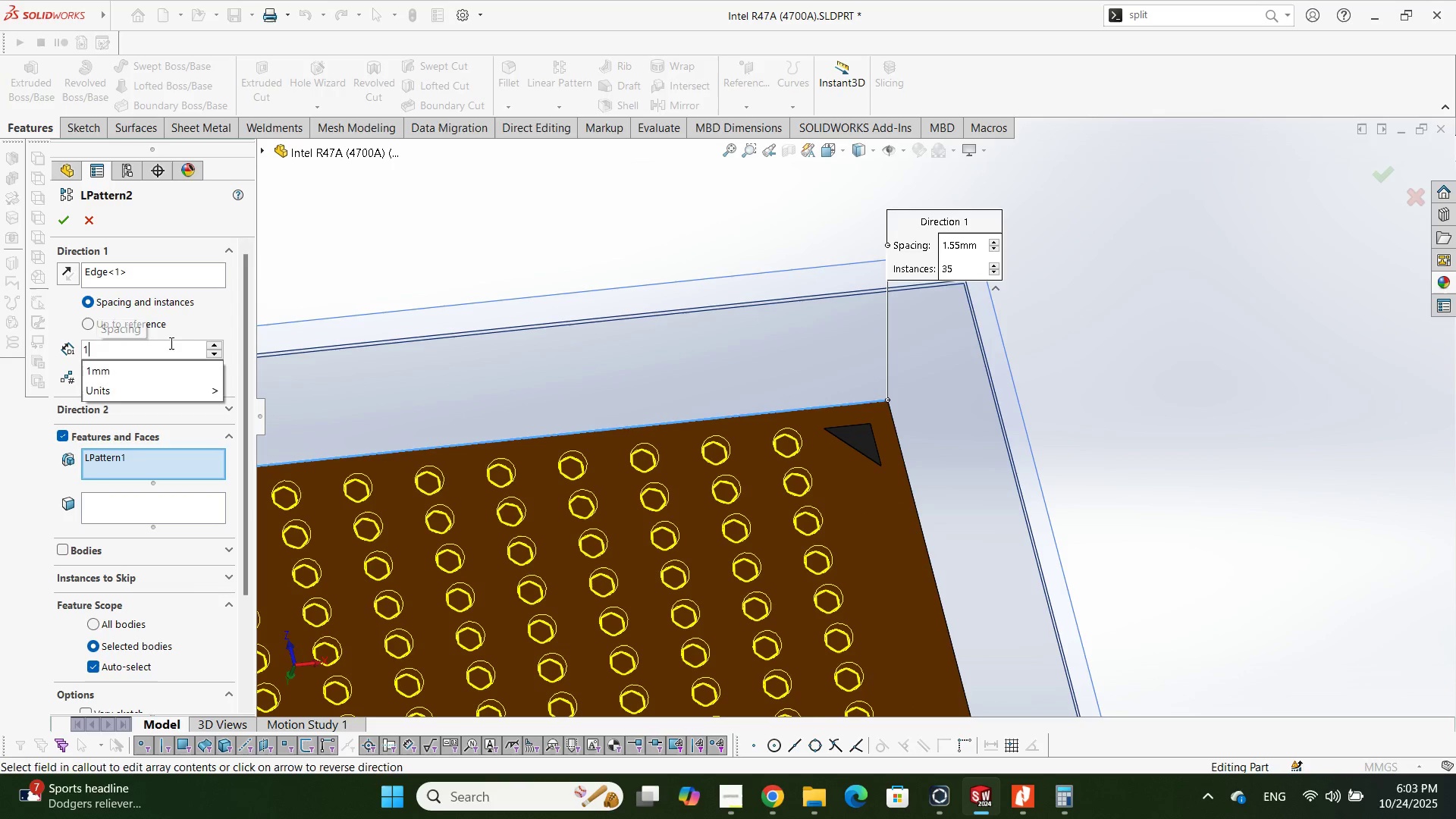 
key(NumpadDecimal)
 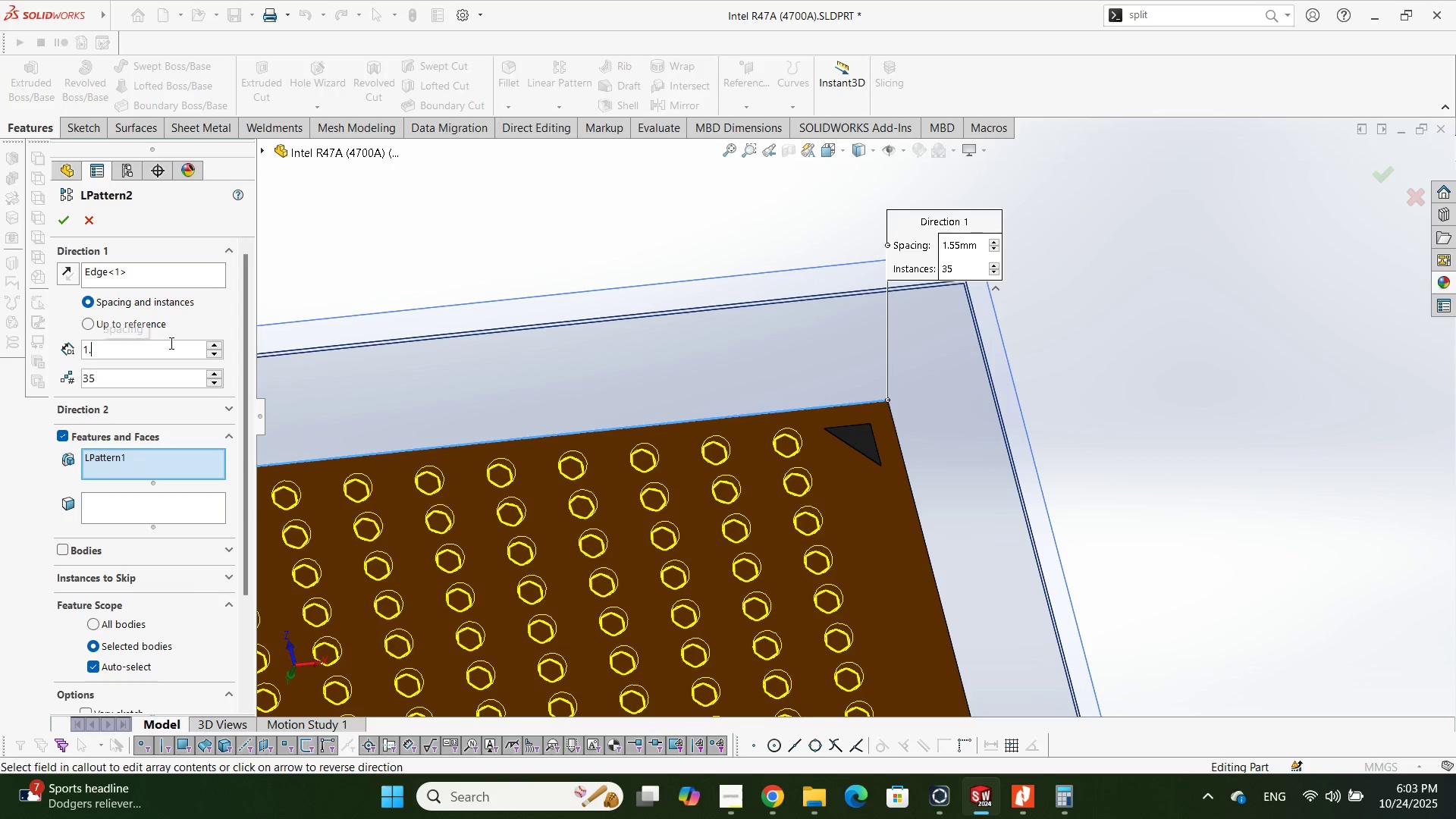 
key(Numpad5)
 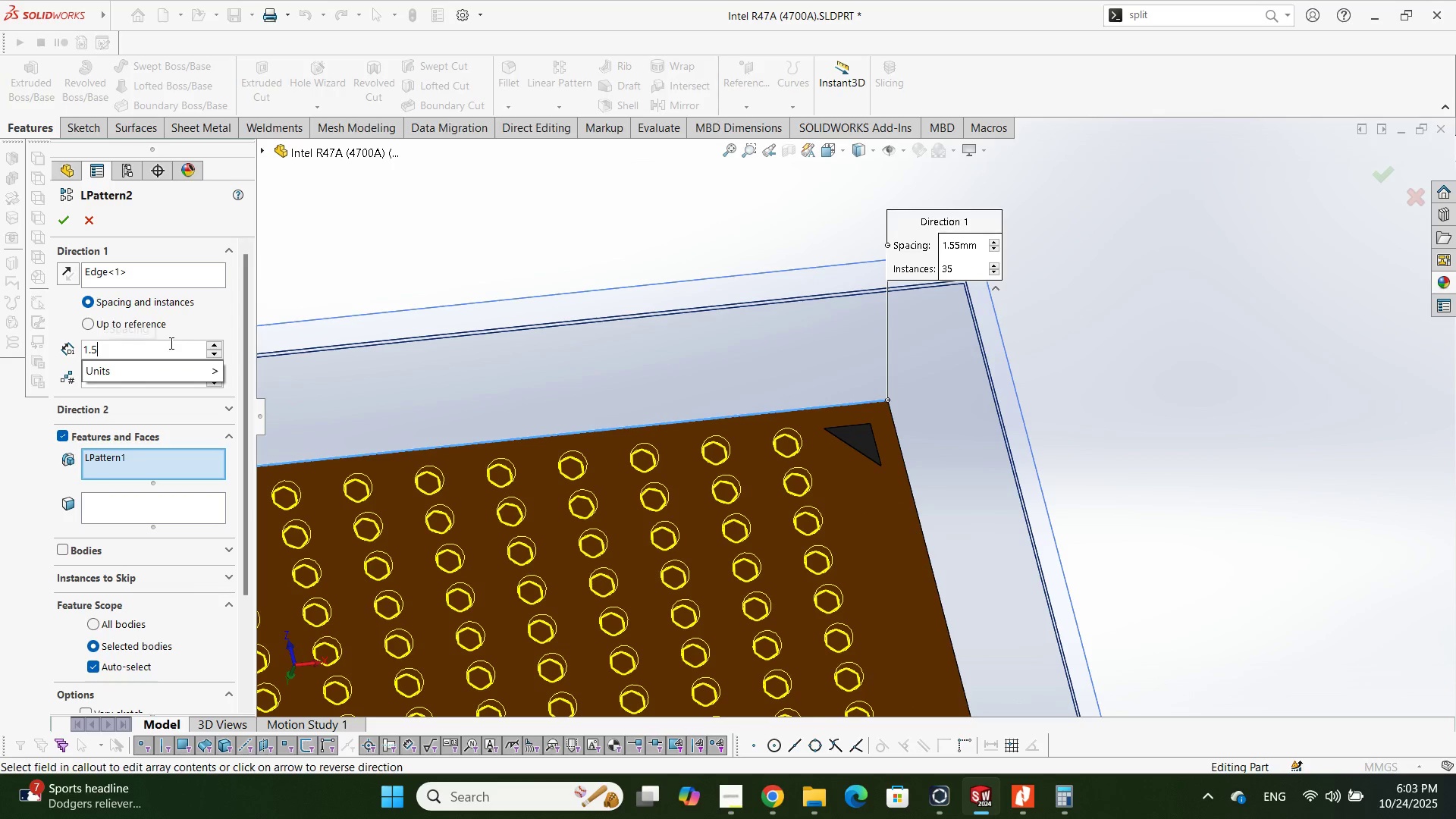 
key(Numpad8)
 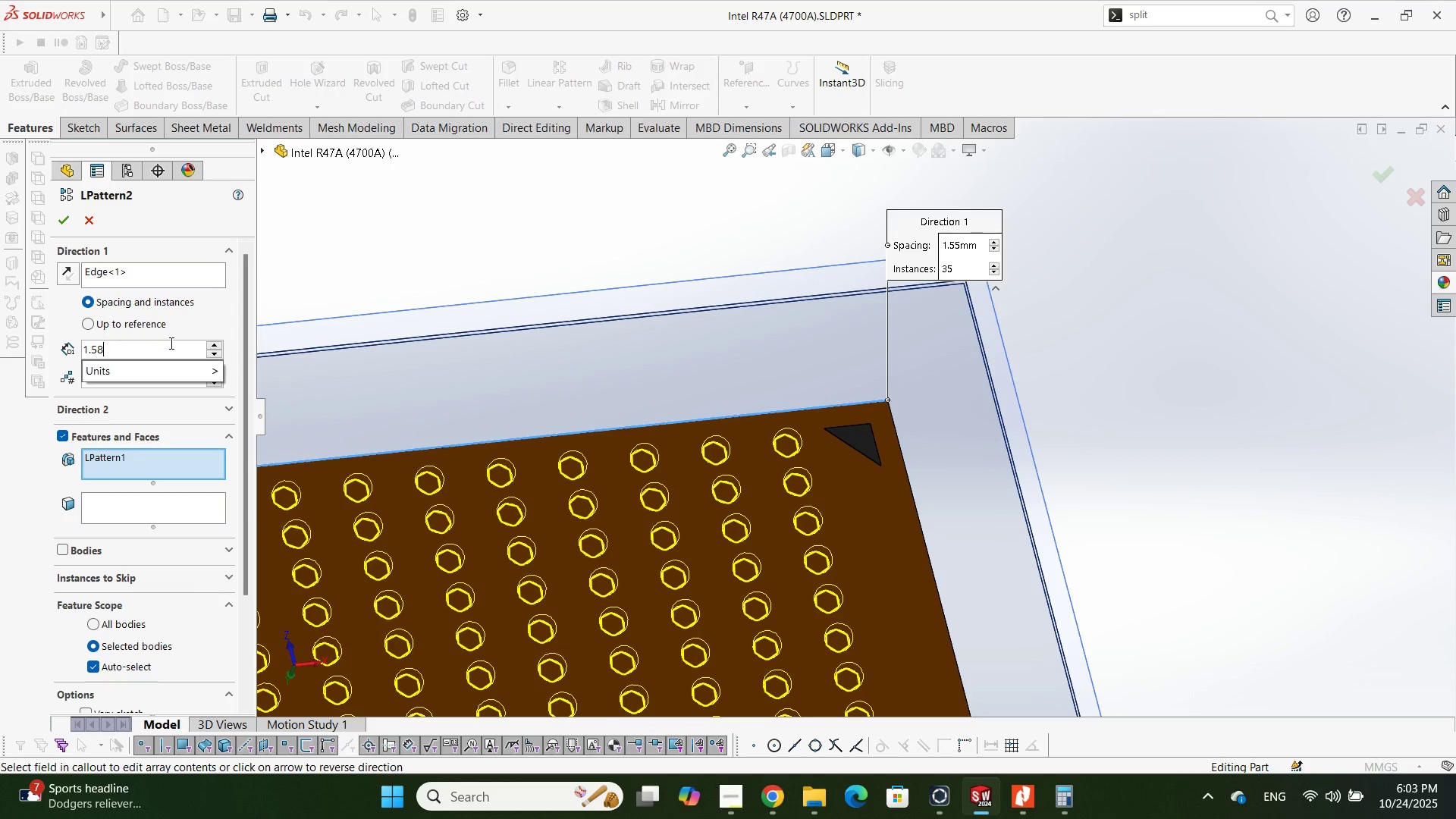 
key(NumpadEnter)
 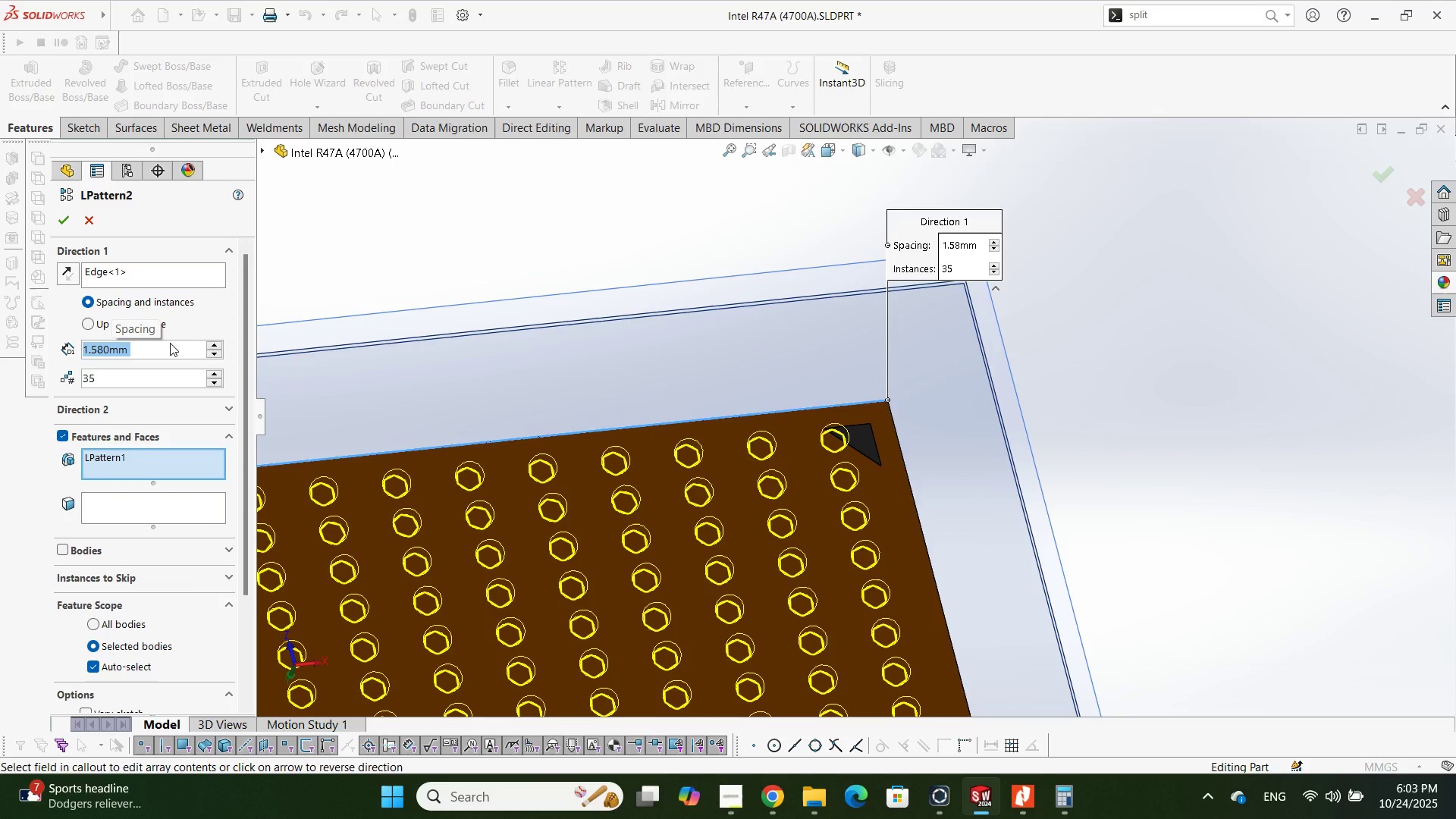 
key(Numpad1)
 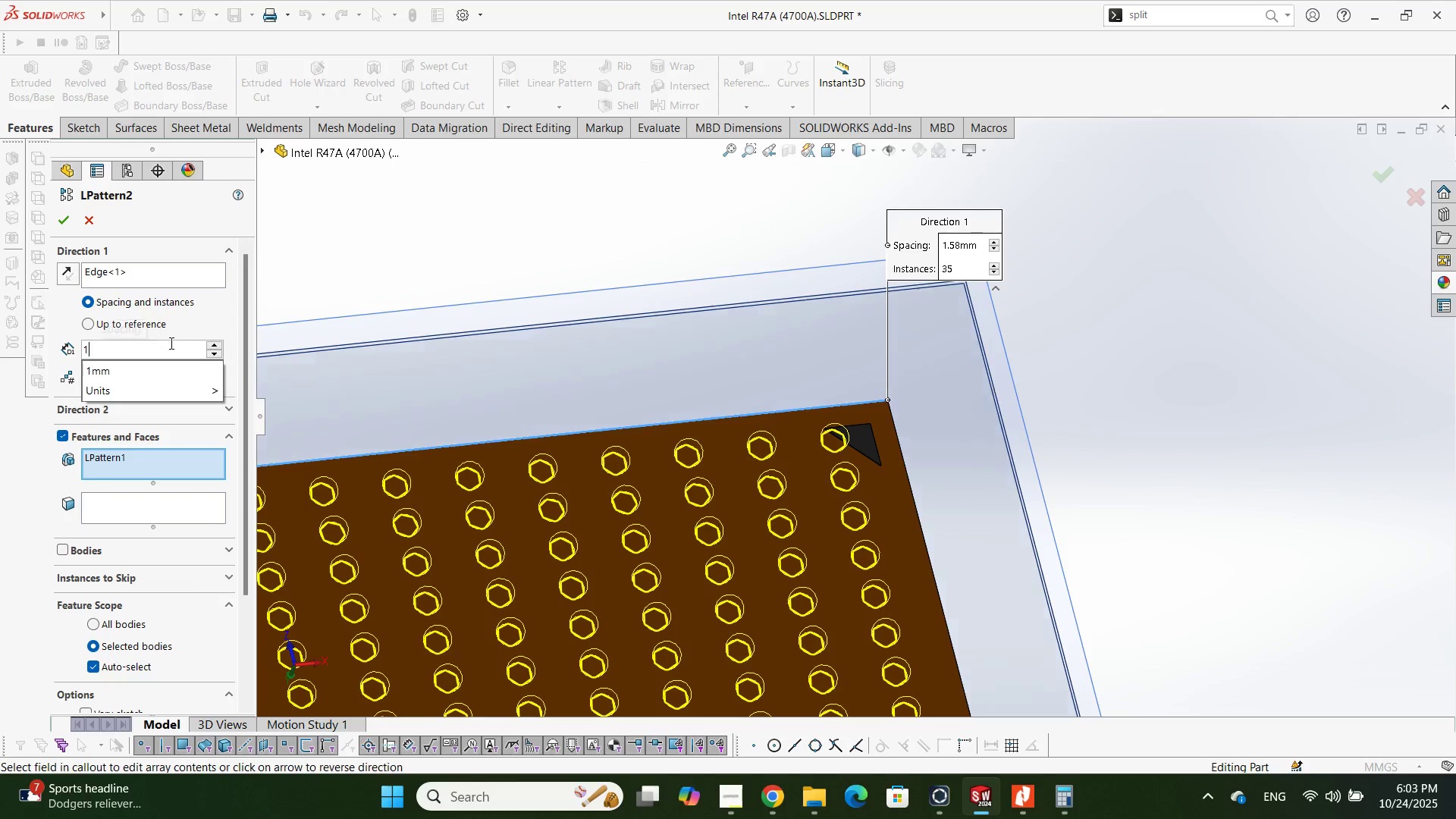 
key(NumpadDecimal)
 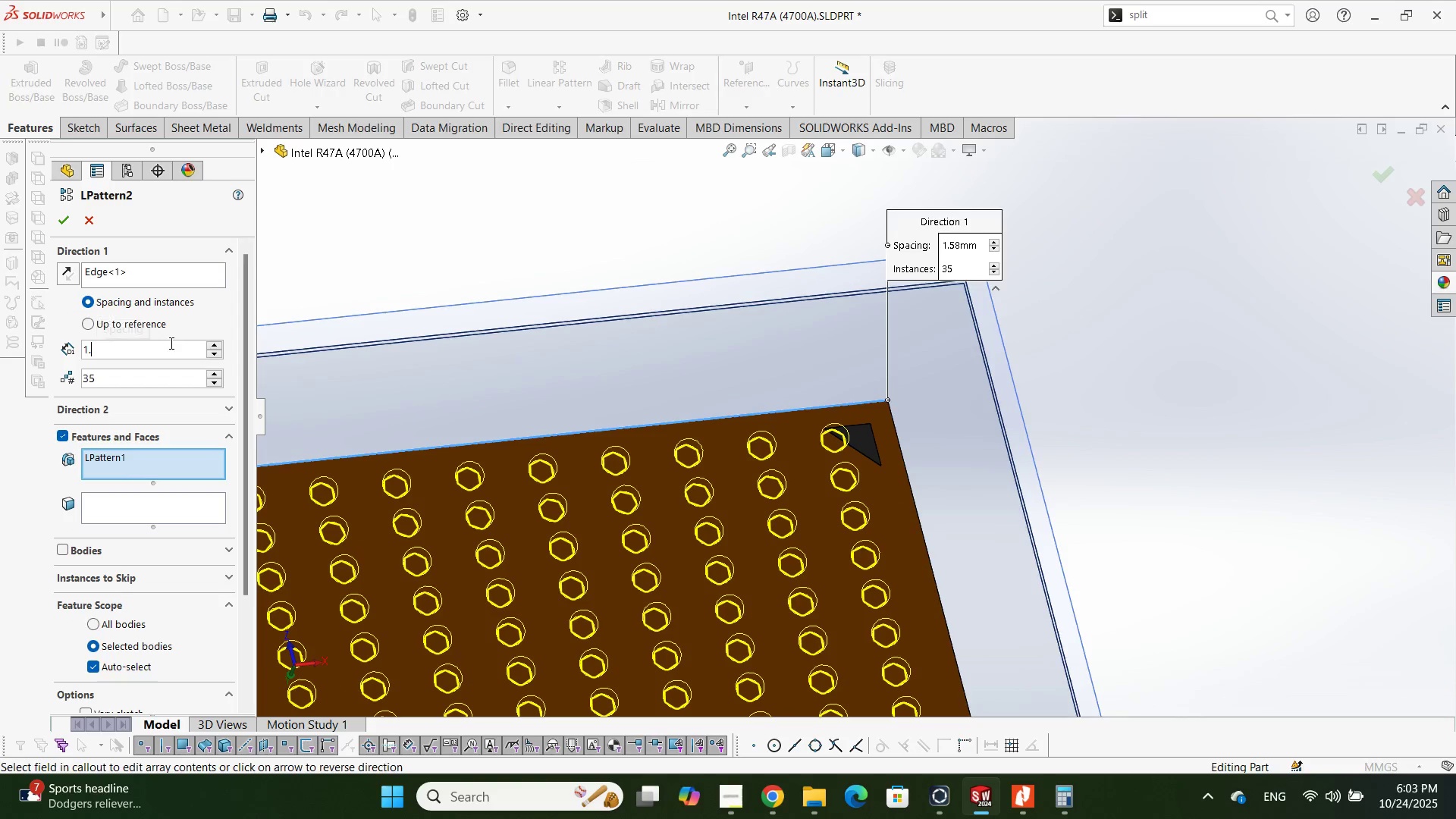 
key(Numpad5)
 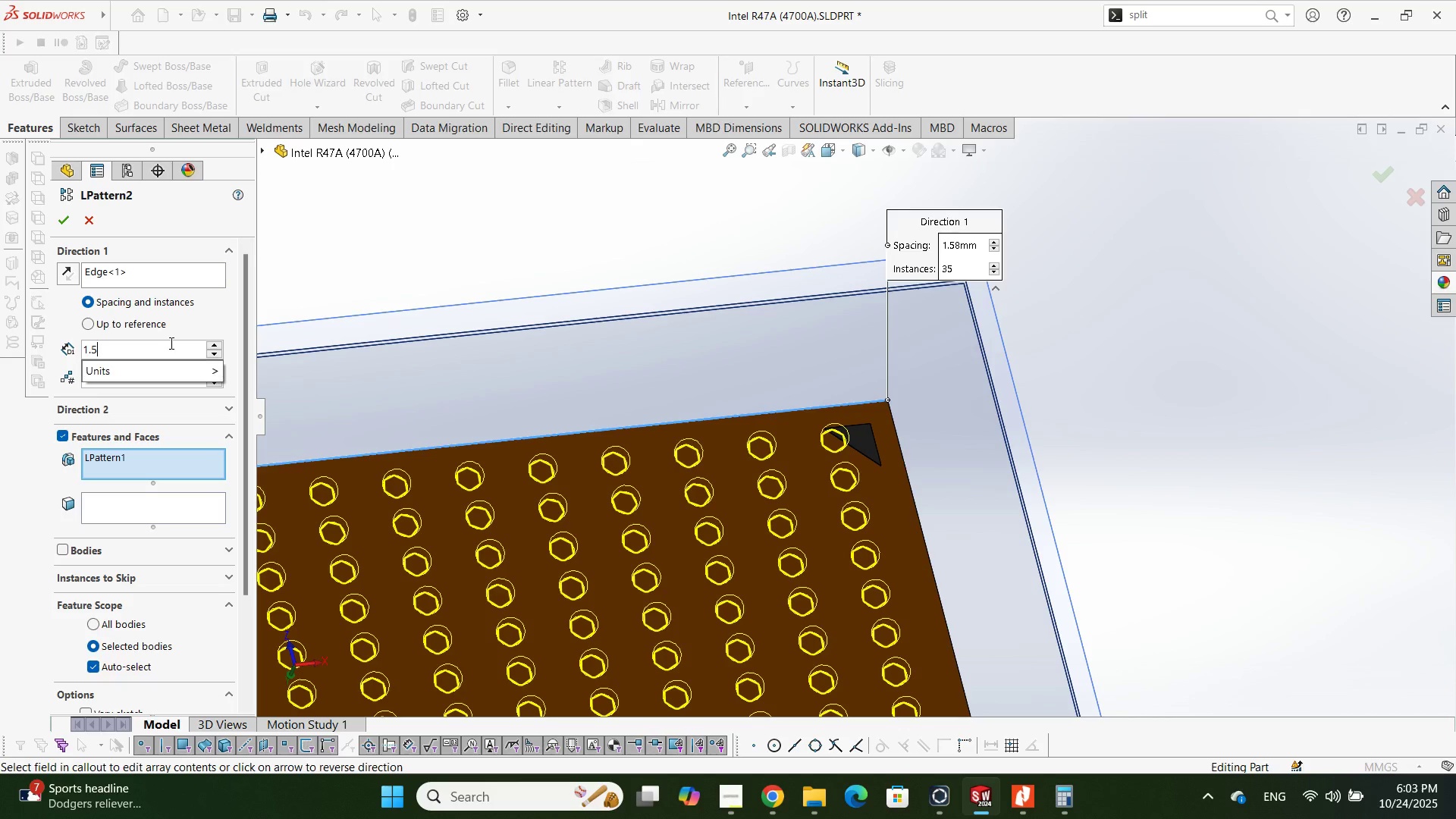 
key(Numpad9)
 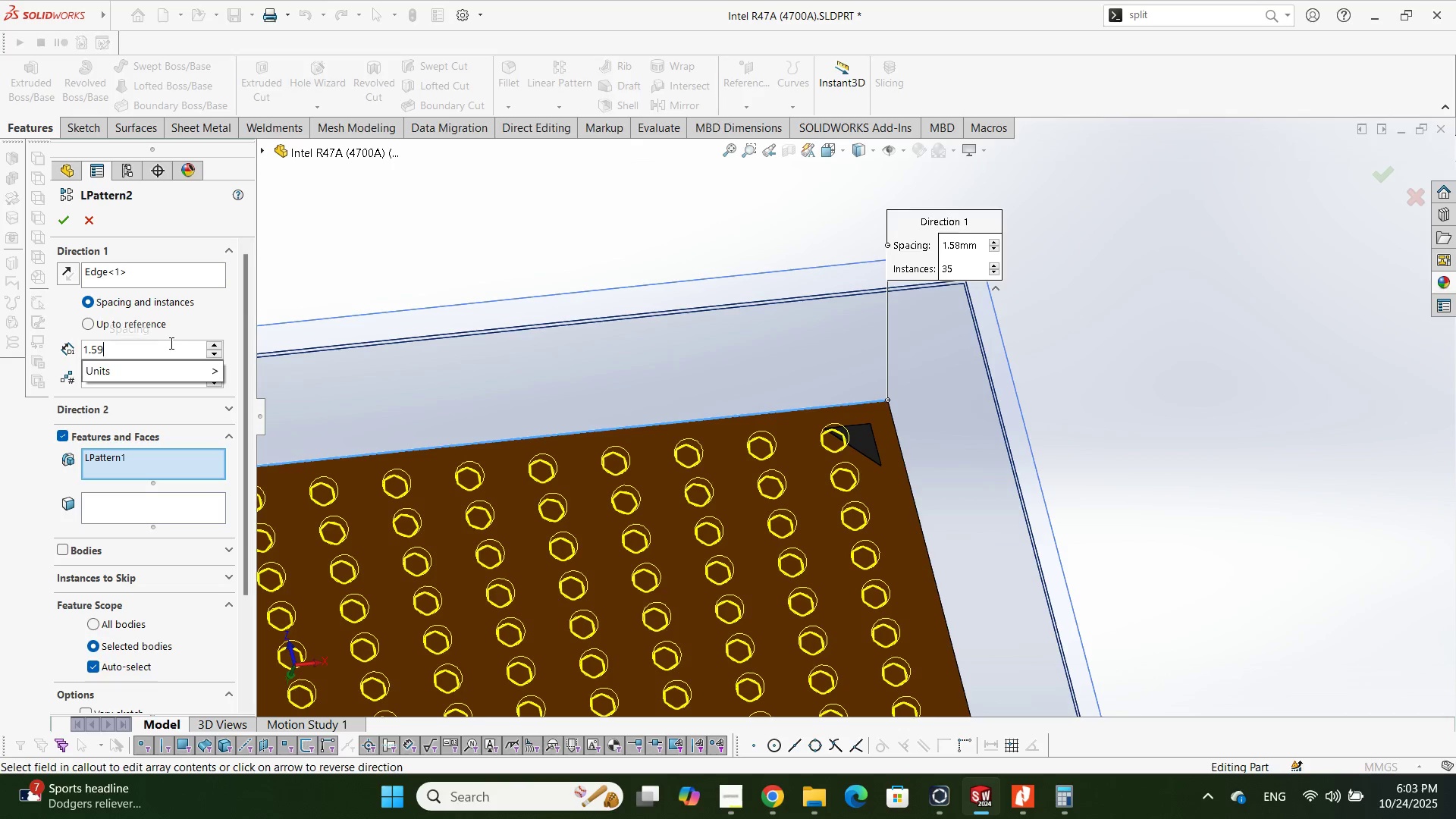 
key(NumpadEnter)
 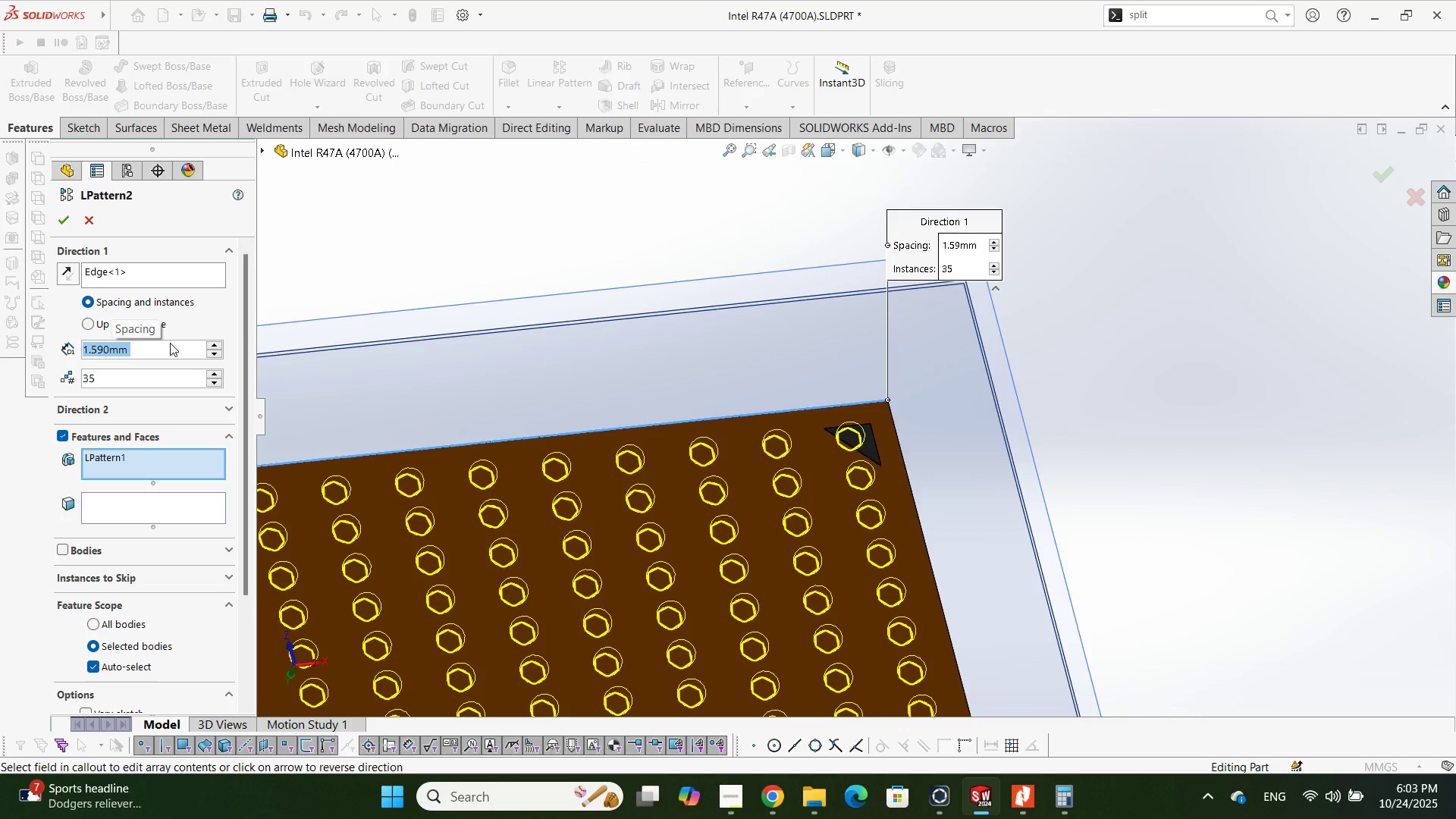 
key(Numpad1)
 